 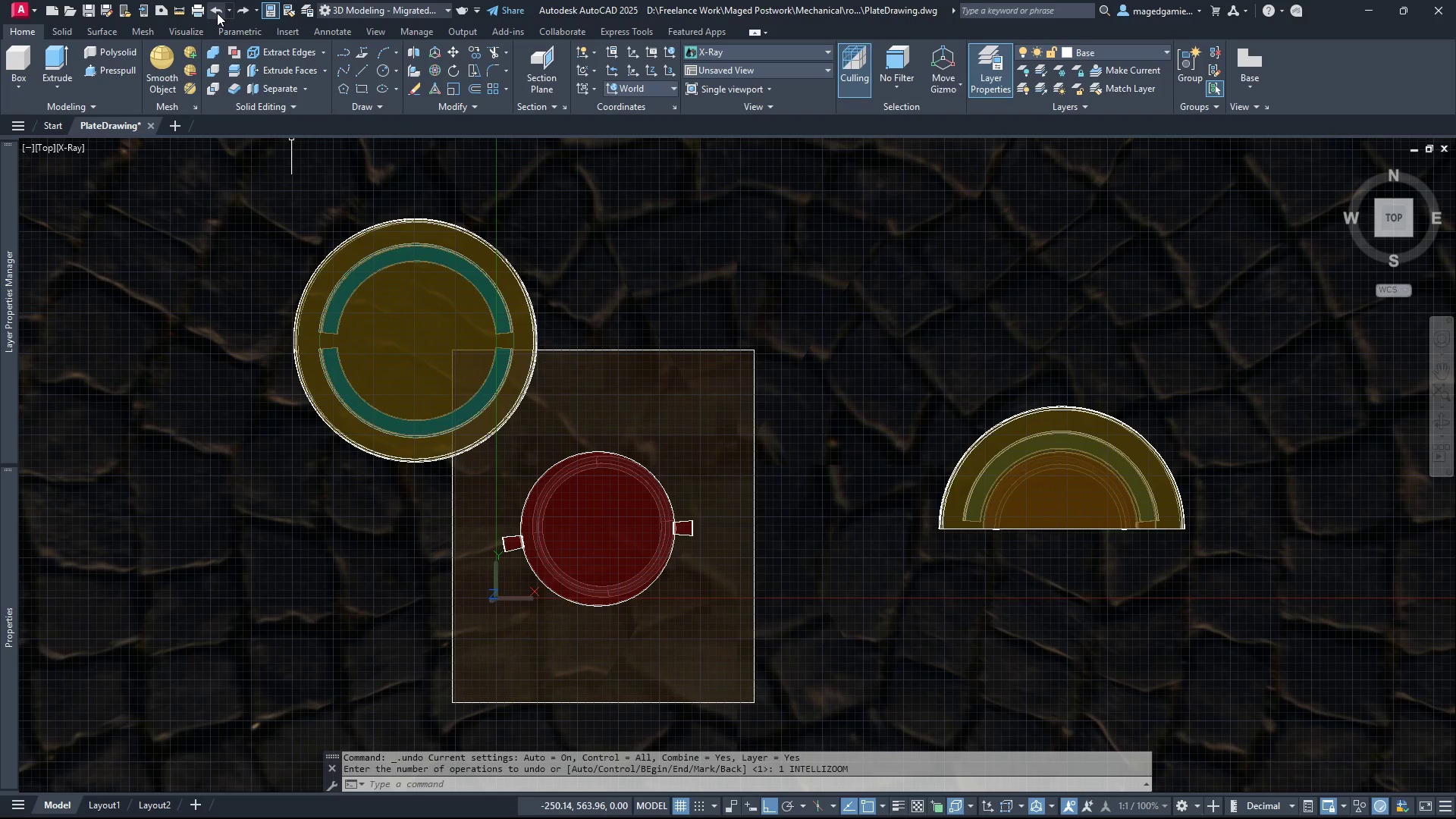 
left_click([217, 10])
 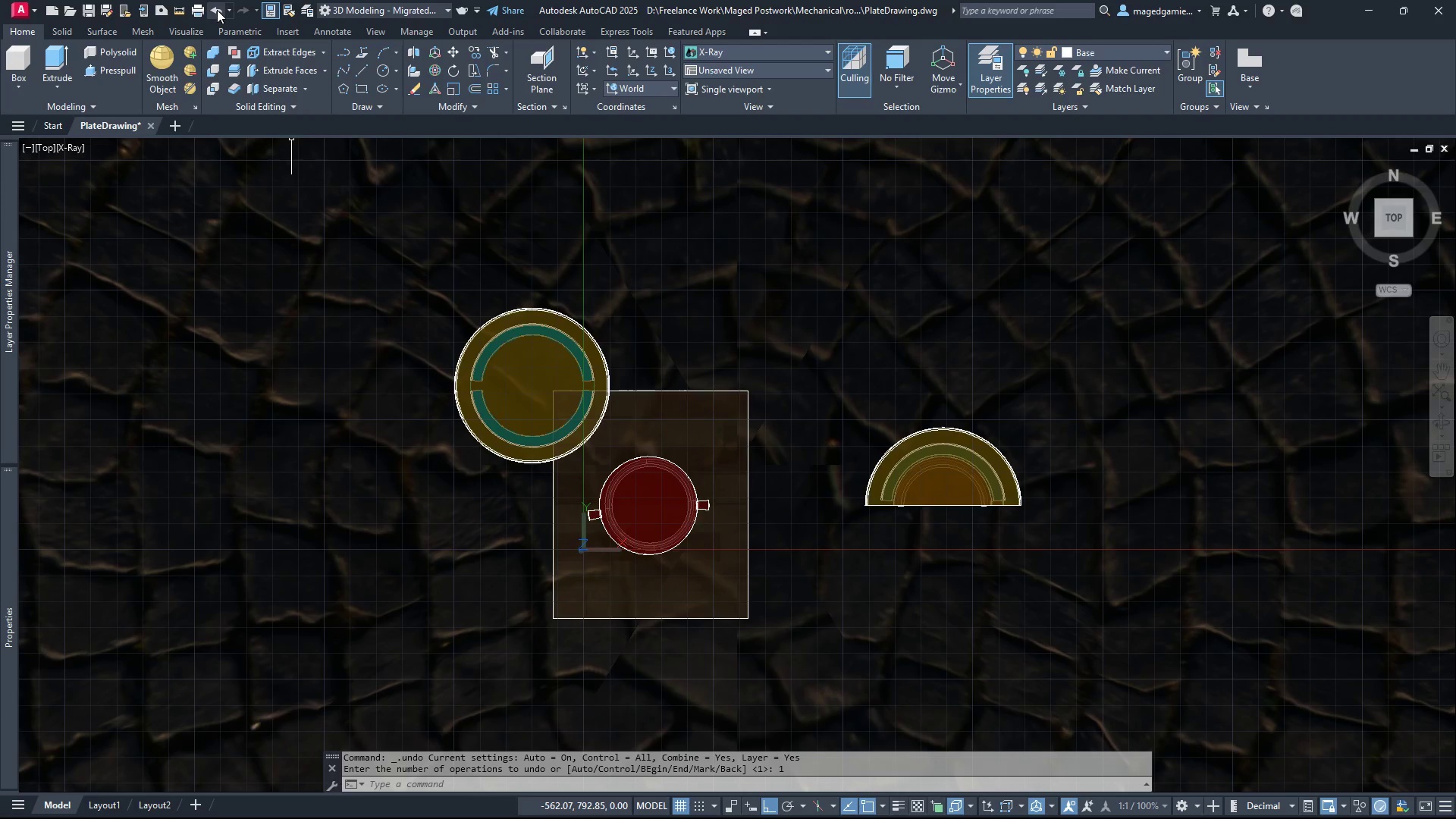 
left_click([217, 10])
 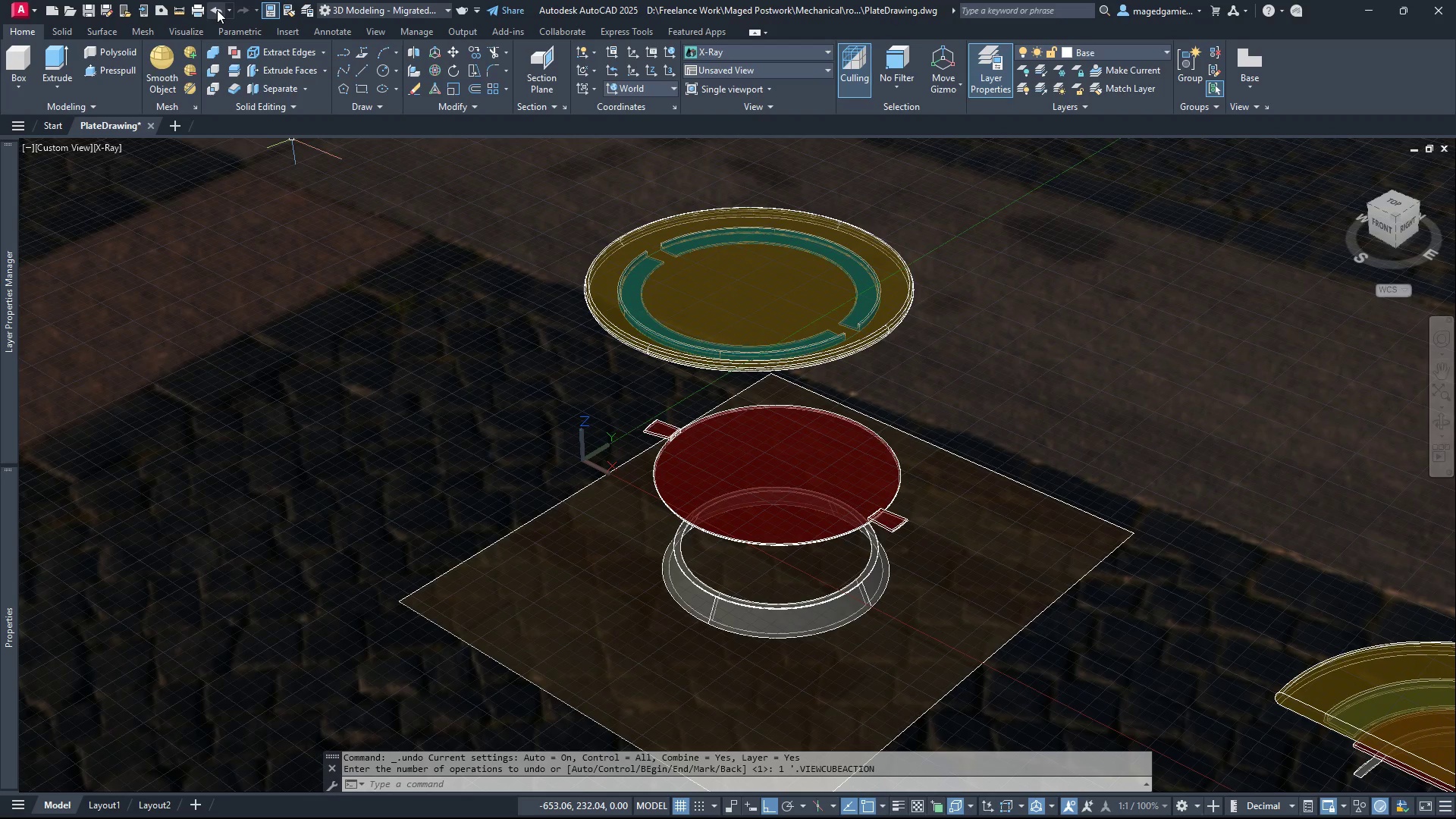 
left_click([217, 10])
 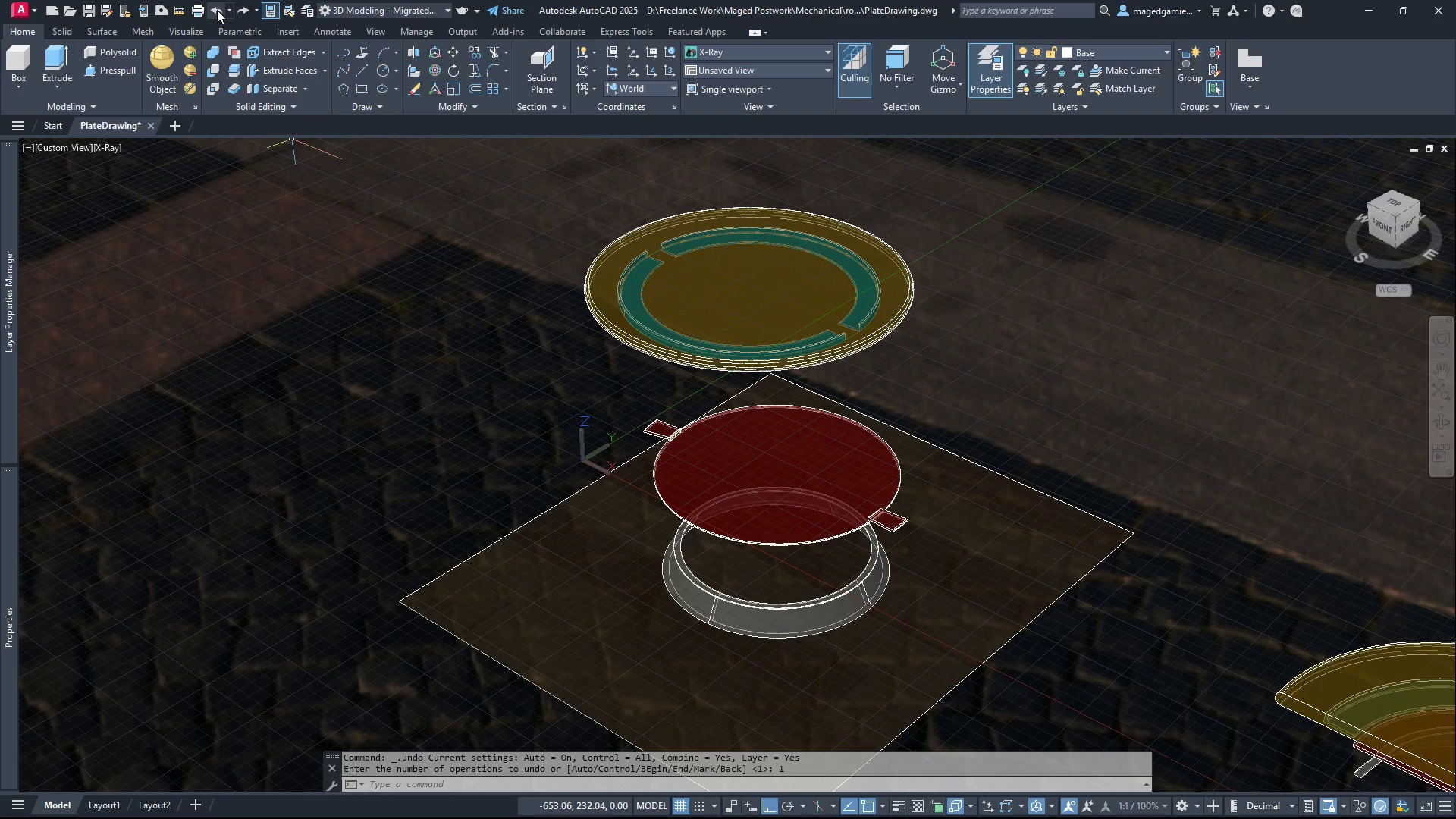 
left_click([217, 10])
 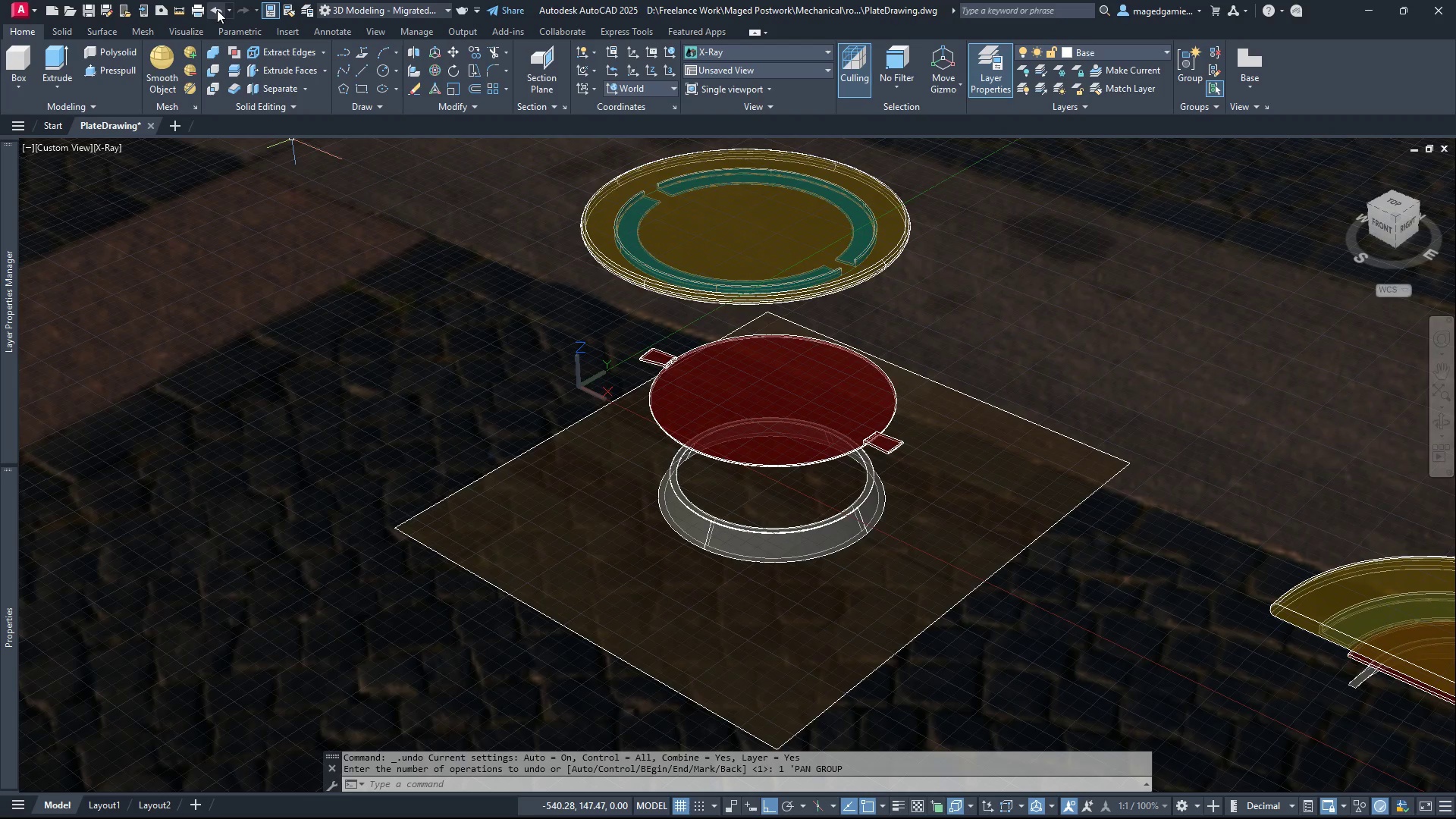 
left_click([217, 10])
 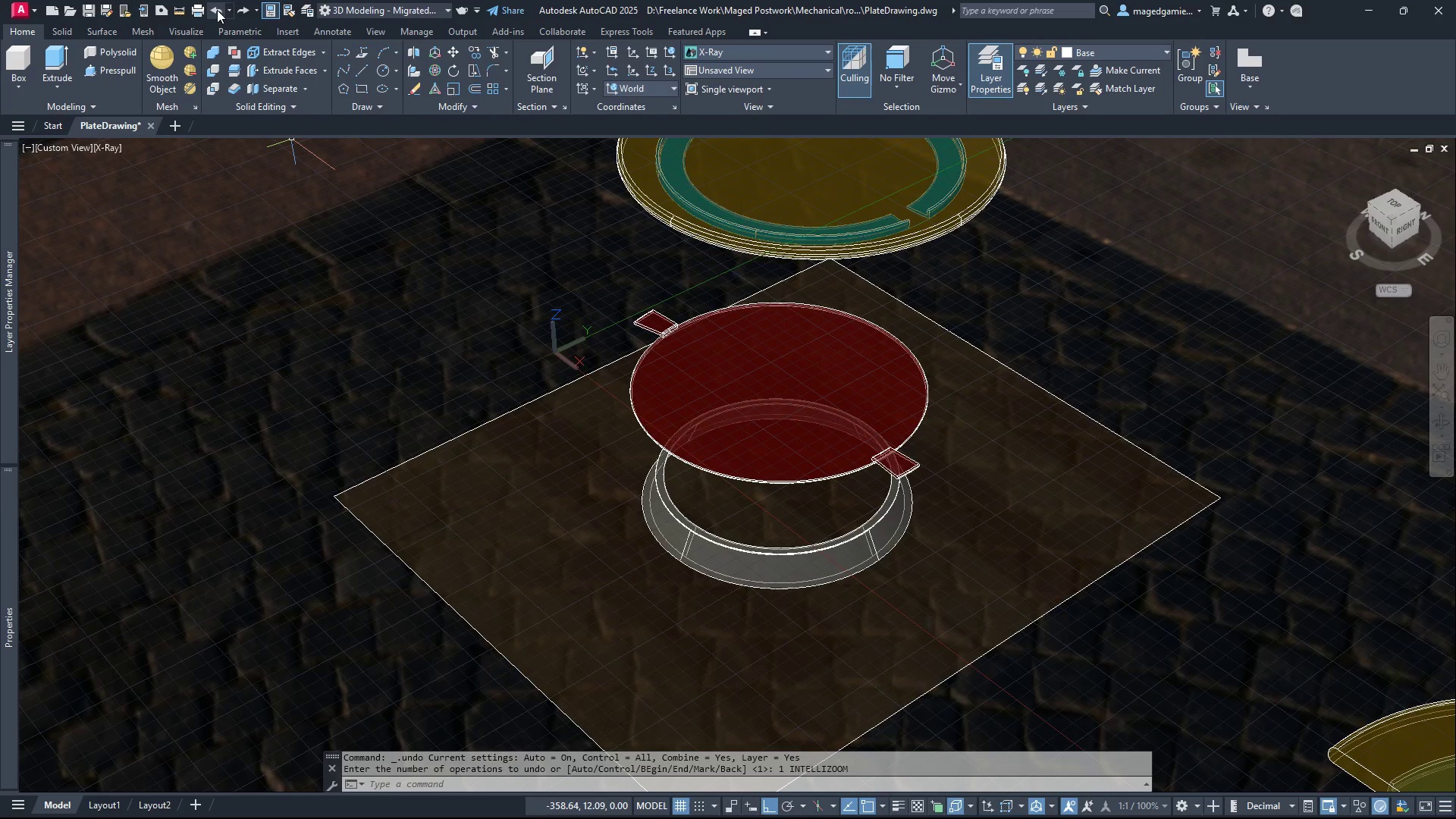 
double_click([217, 10])
 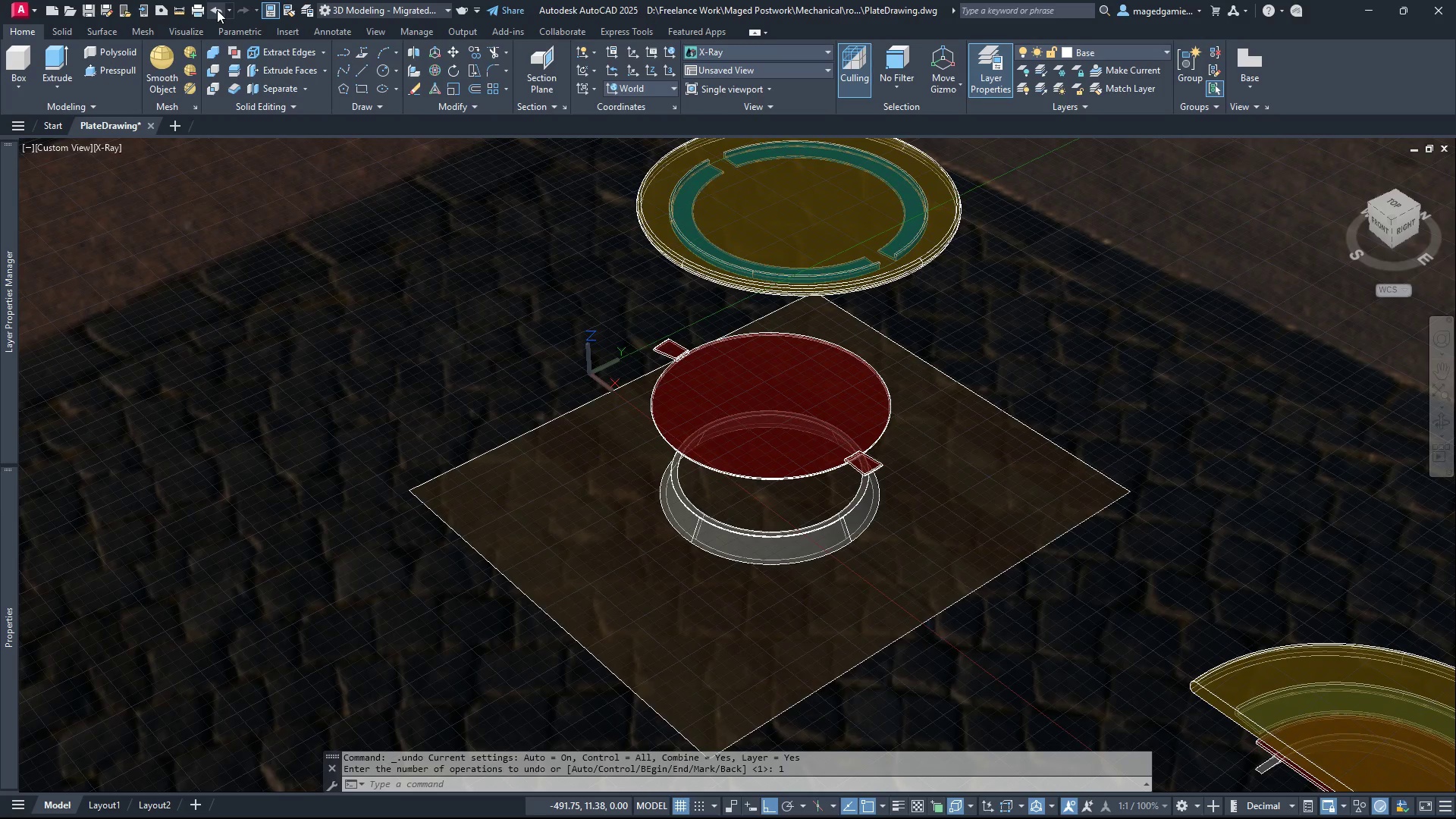 
double_click([217, 10])
 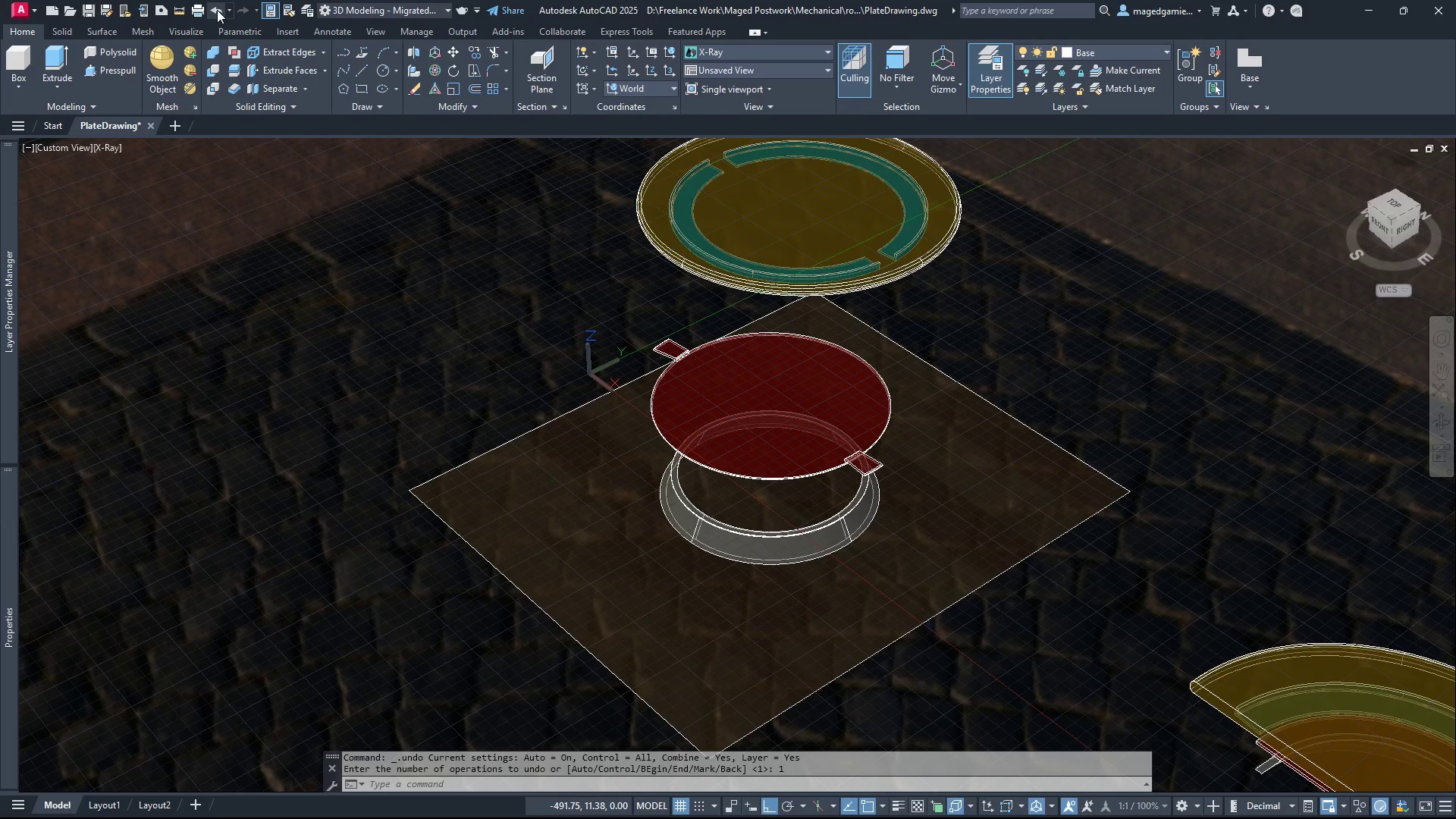 
triple_click([217, 10])
 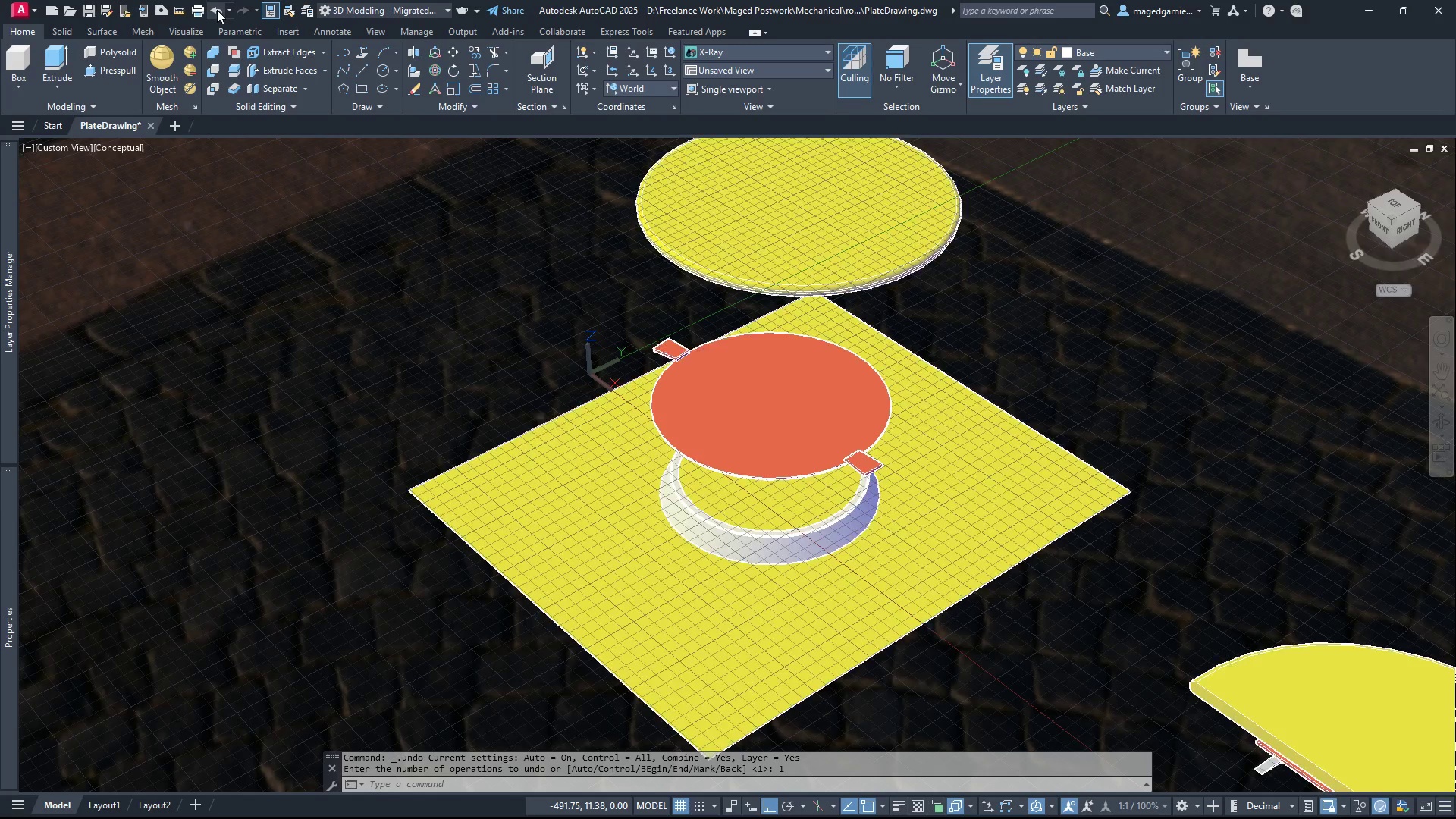 
triple_click([217, 10])
 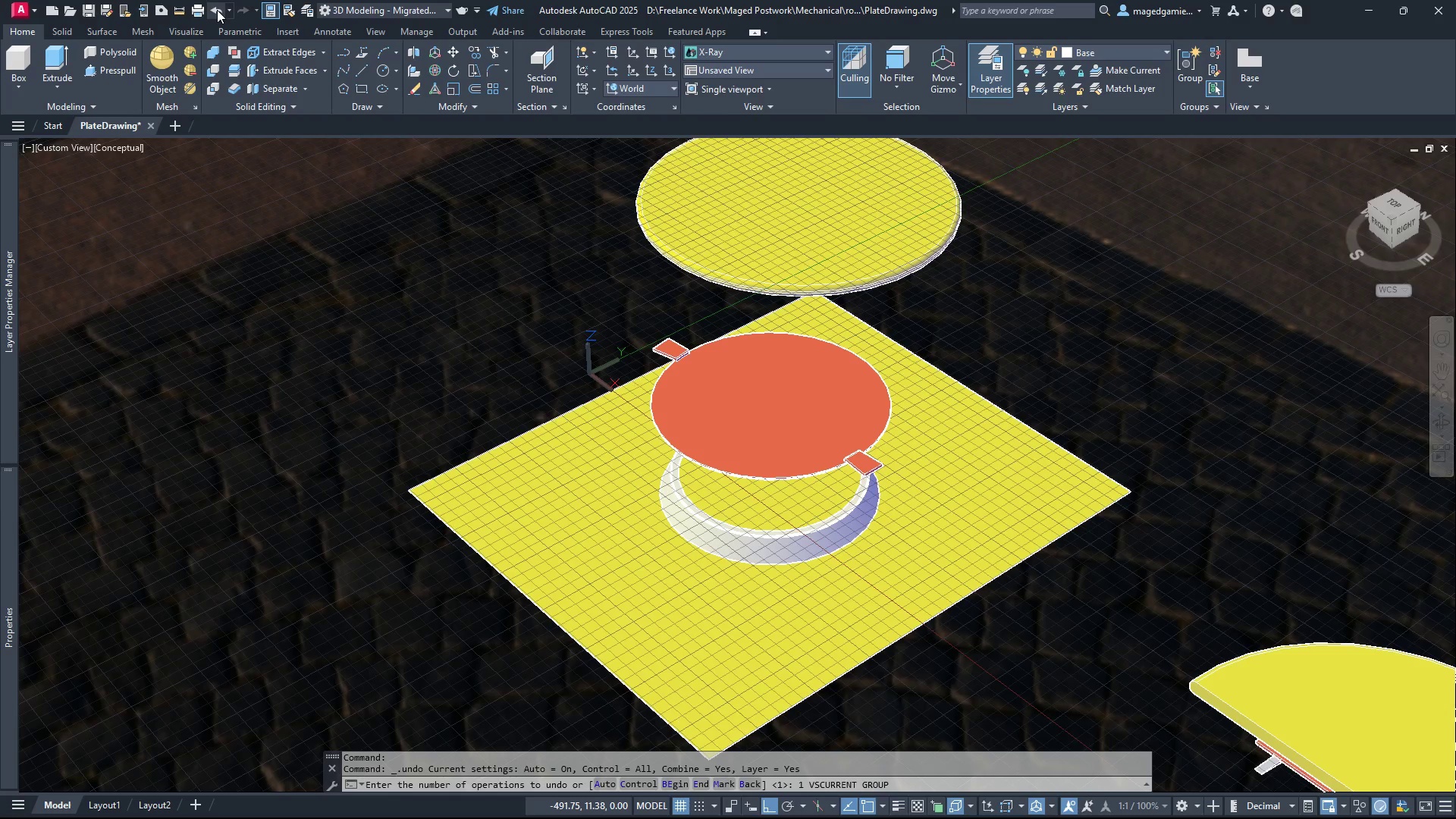 
triple_click([217, 10])
 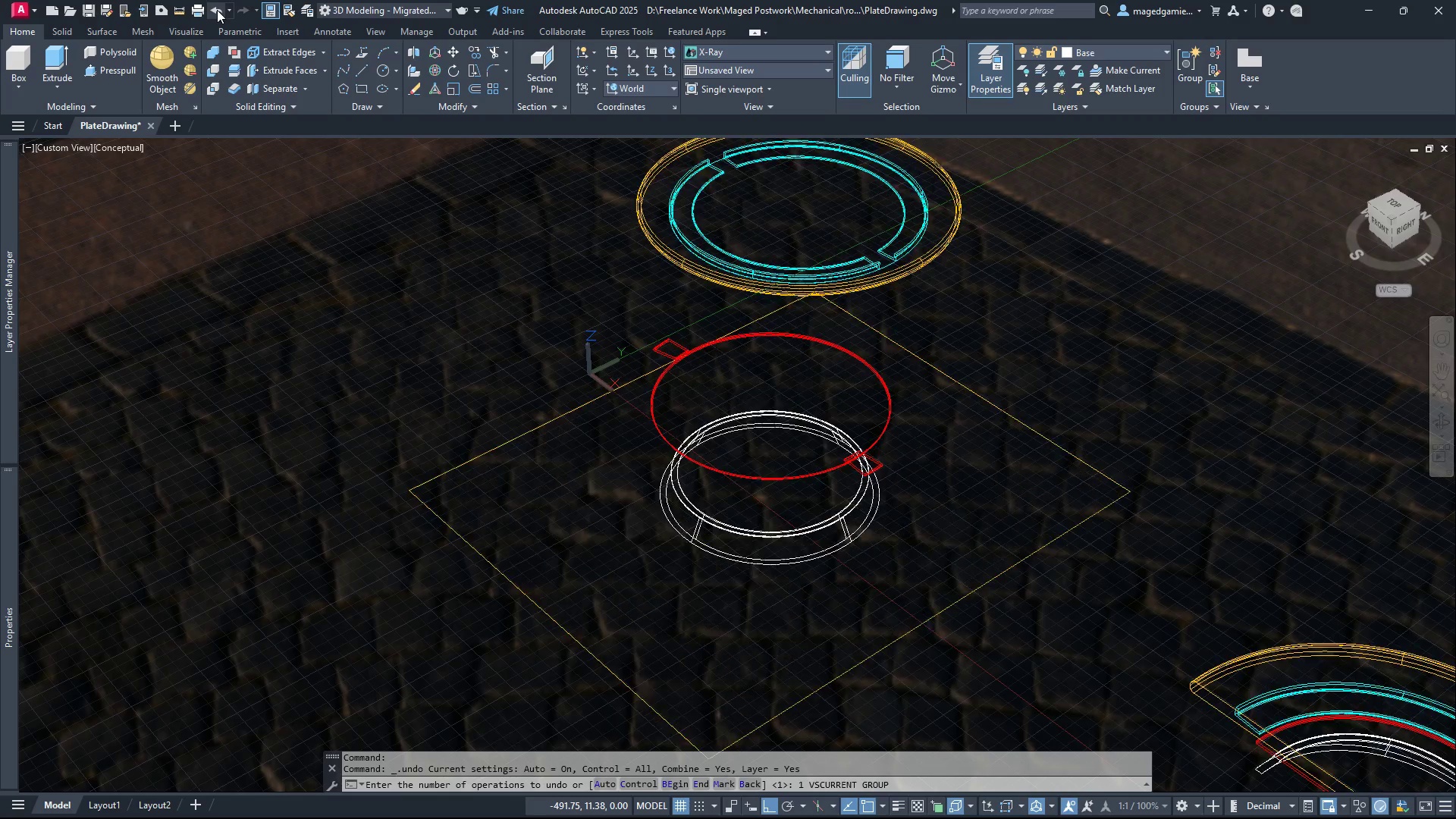 
triple_click([217, 10])
 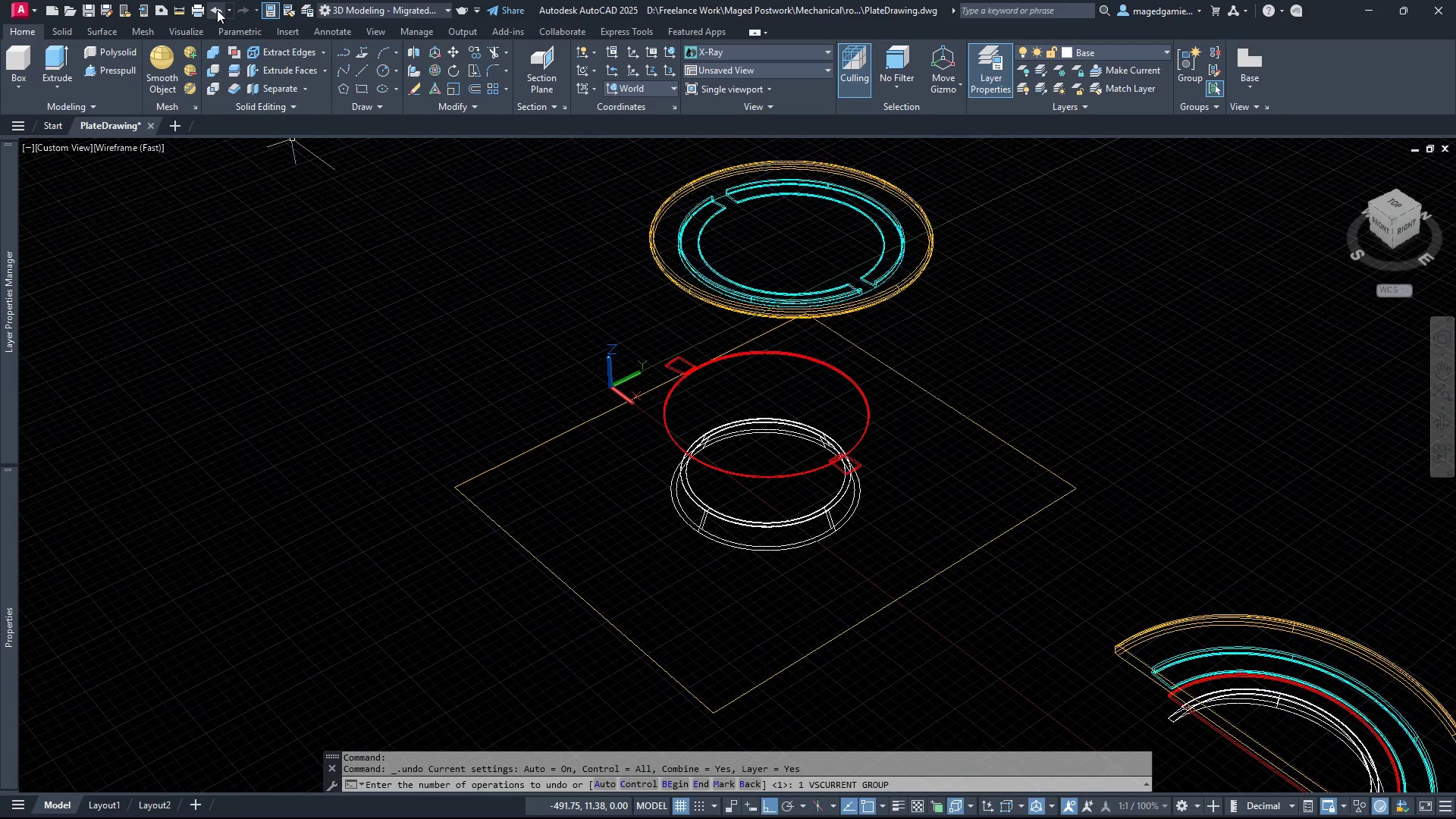 
triple_click([217, 10])
 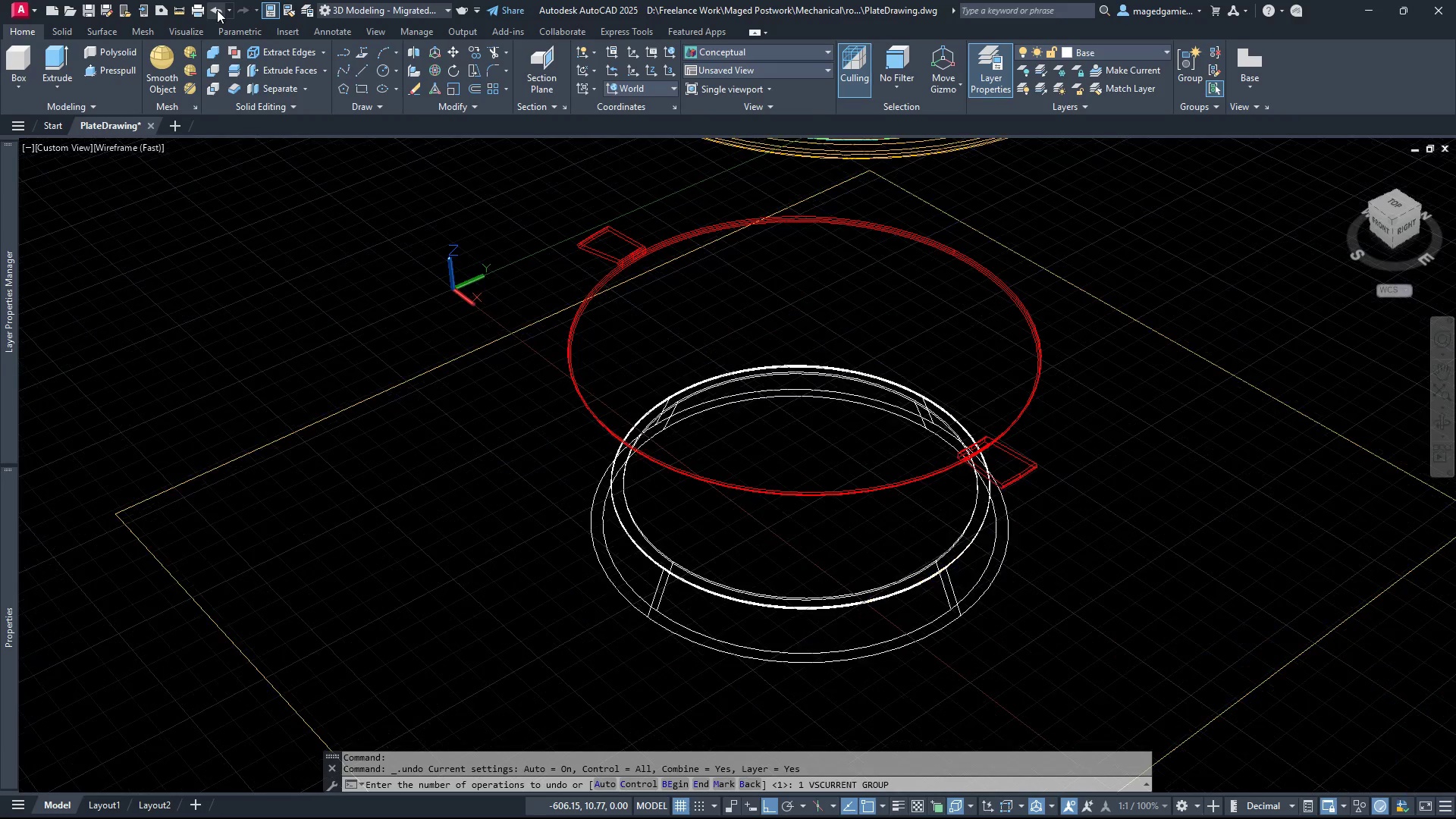 
triple_click([217, 10])
 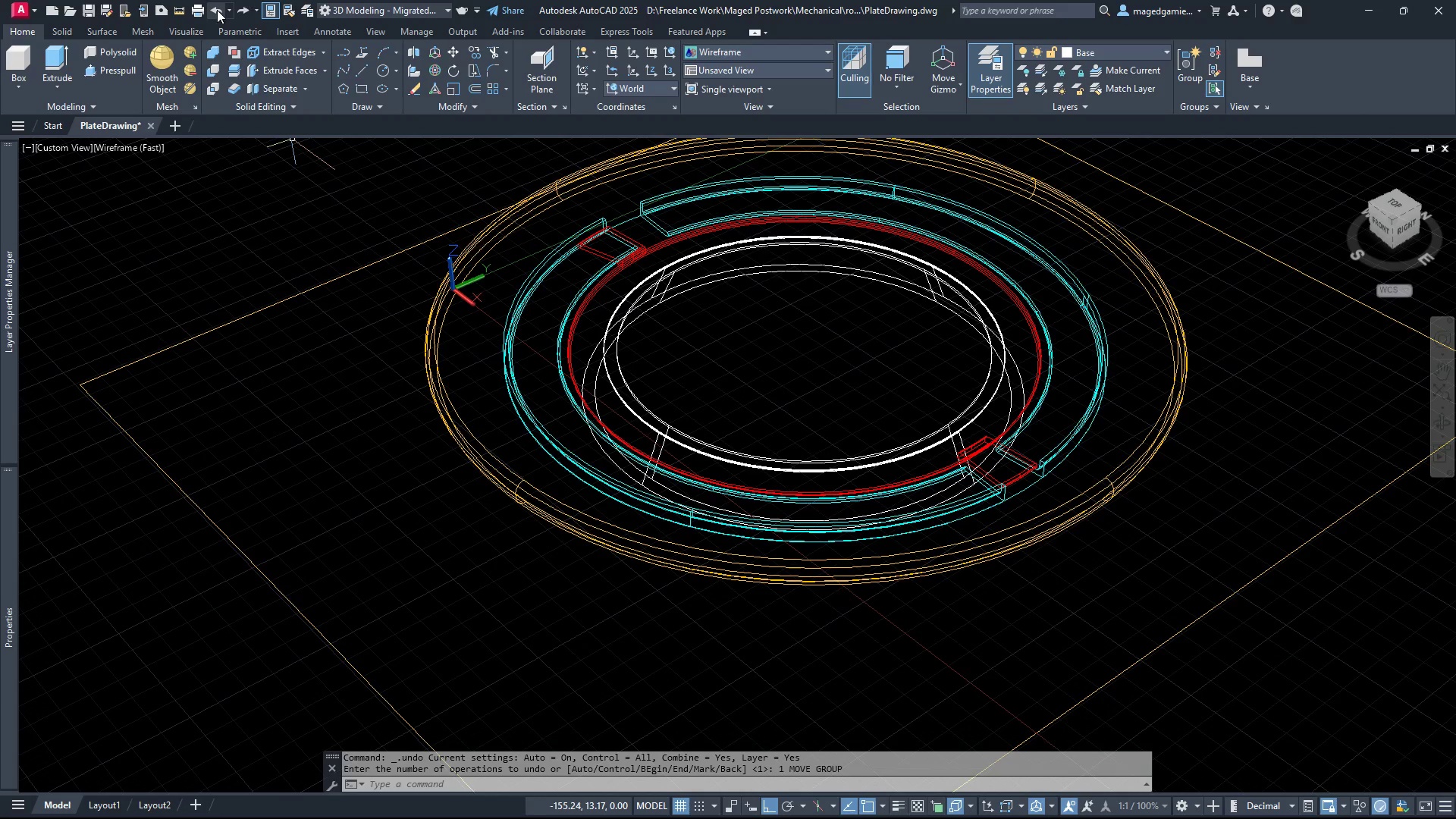 
triple_click([217, 10])
 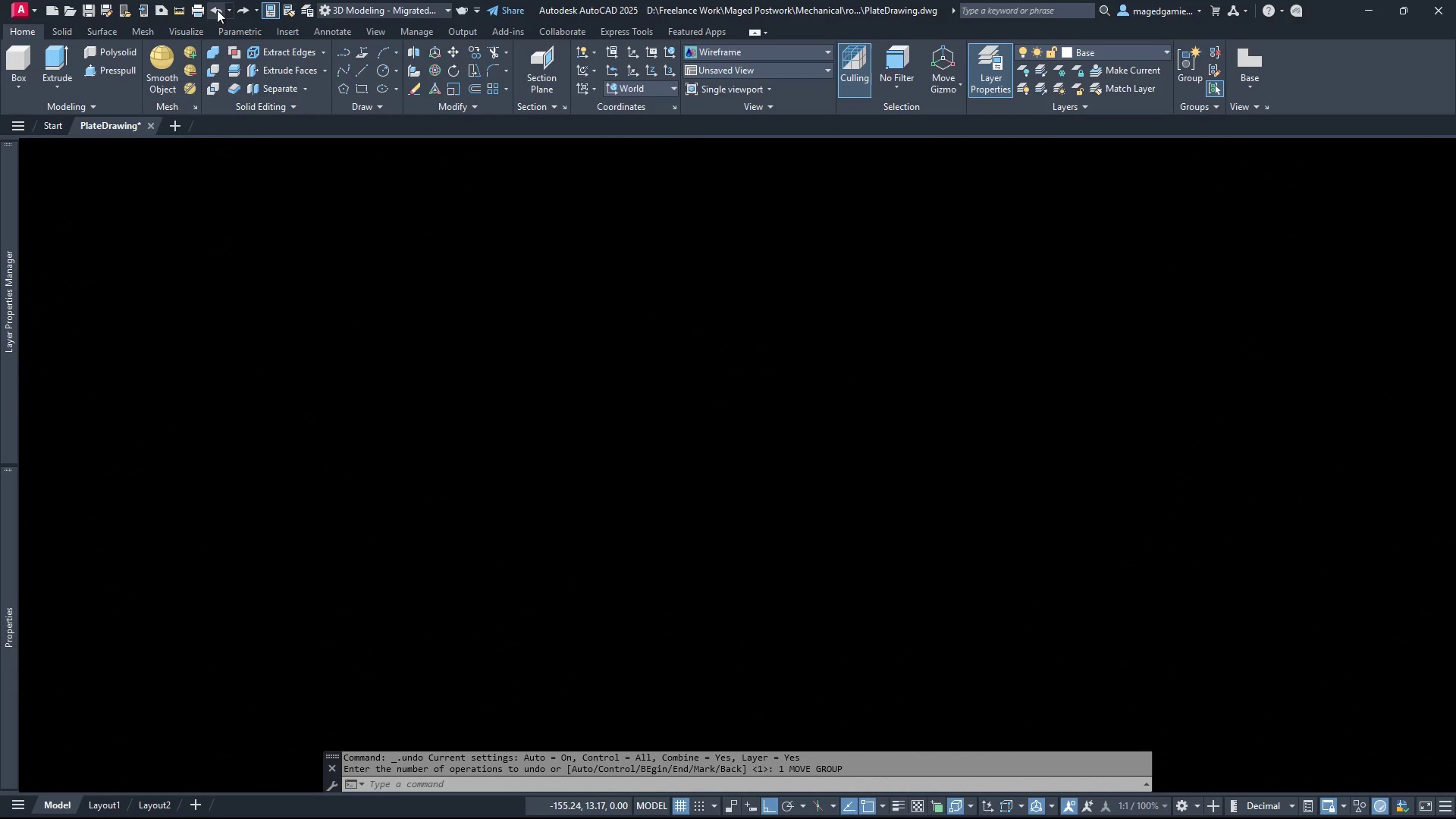 
triple_click([217, 10])
 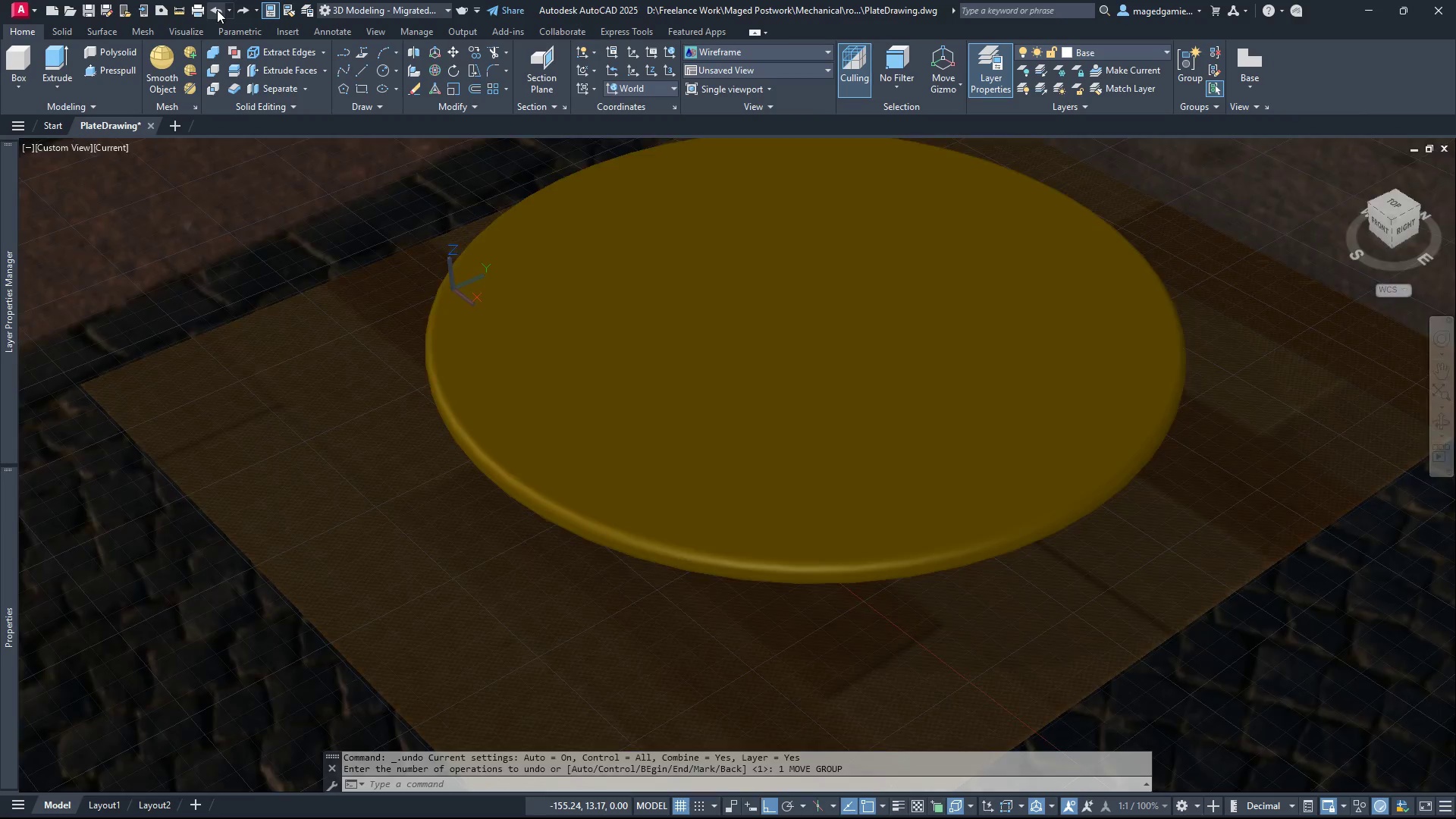 
left_click([217, 10])
 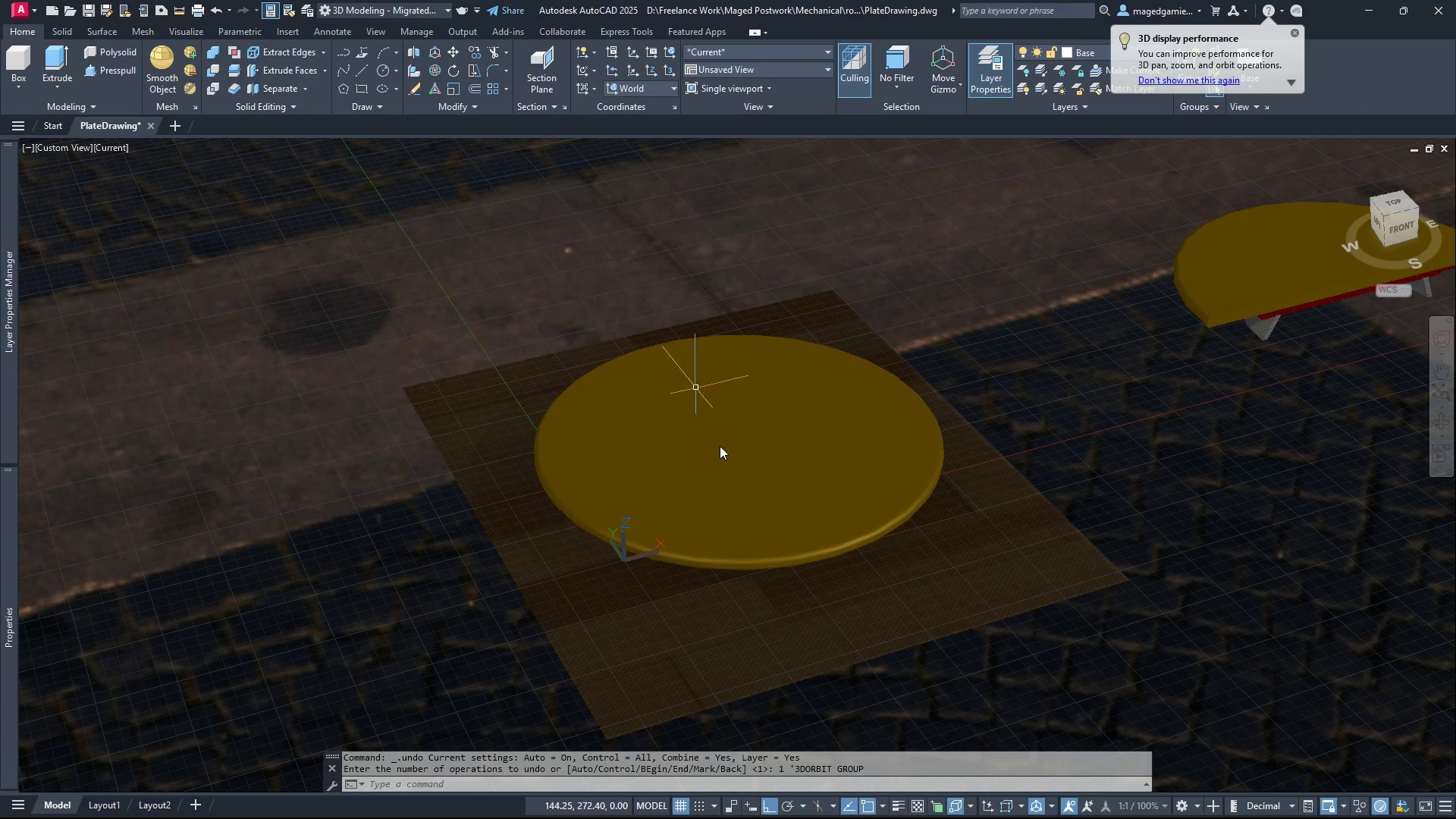 
scroll: coordinate [742, 611], scroll_direction: up, amount: 3.0
 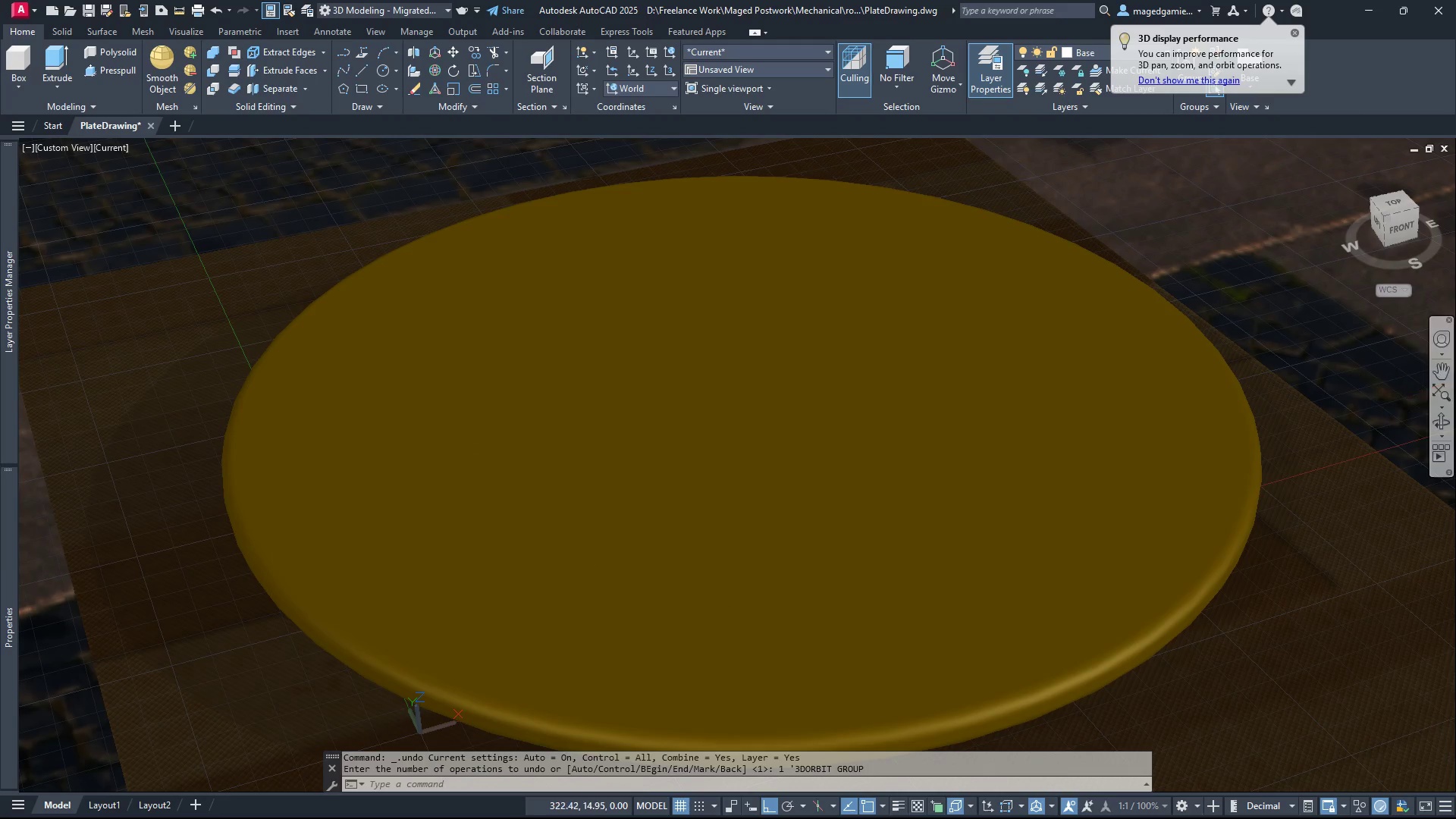 
left_click([1445, 422])
 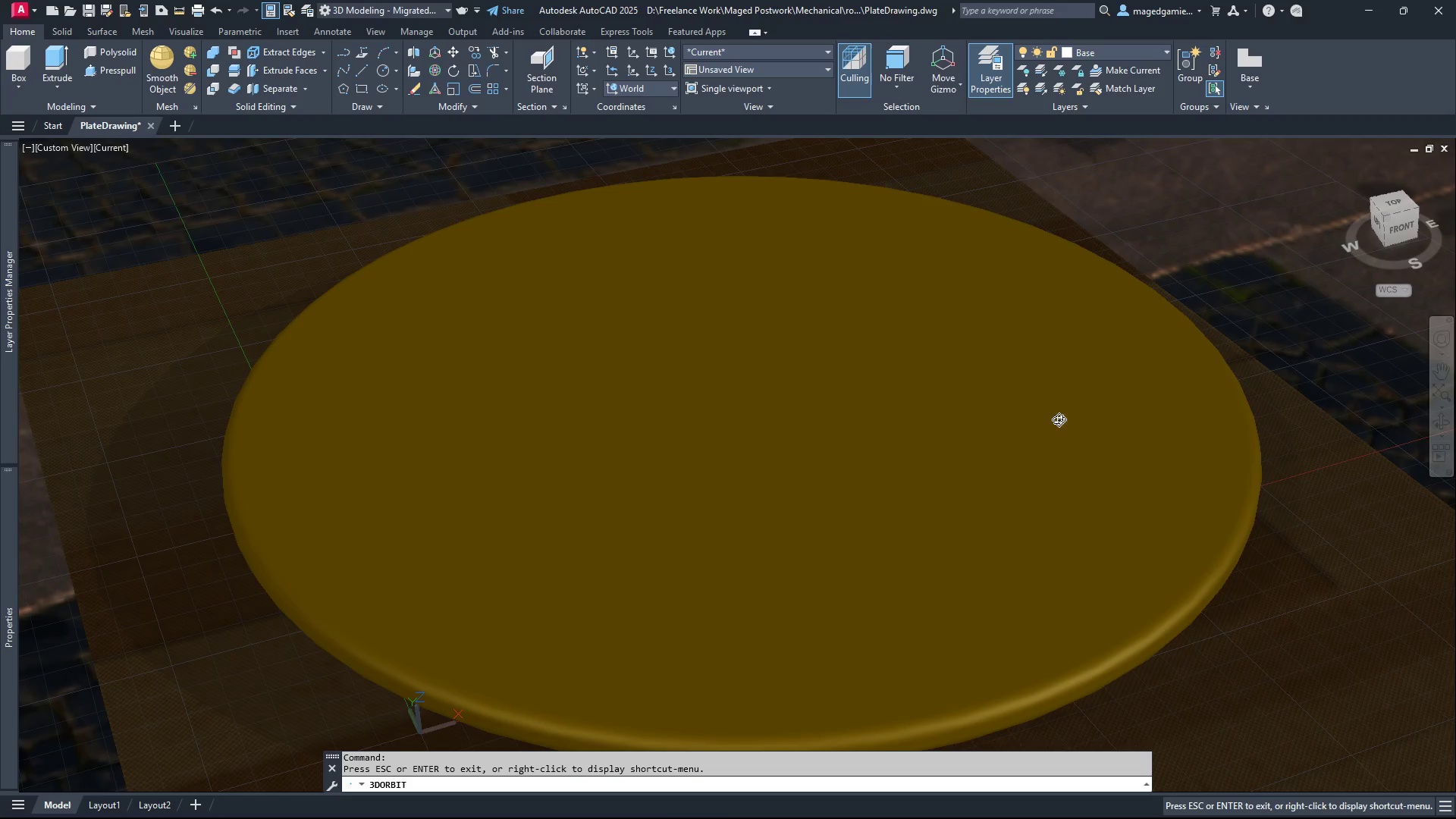 
left_click_drag(start_coordinate=[1045, 416], to_coordinate=[980, 320])
 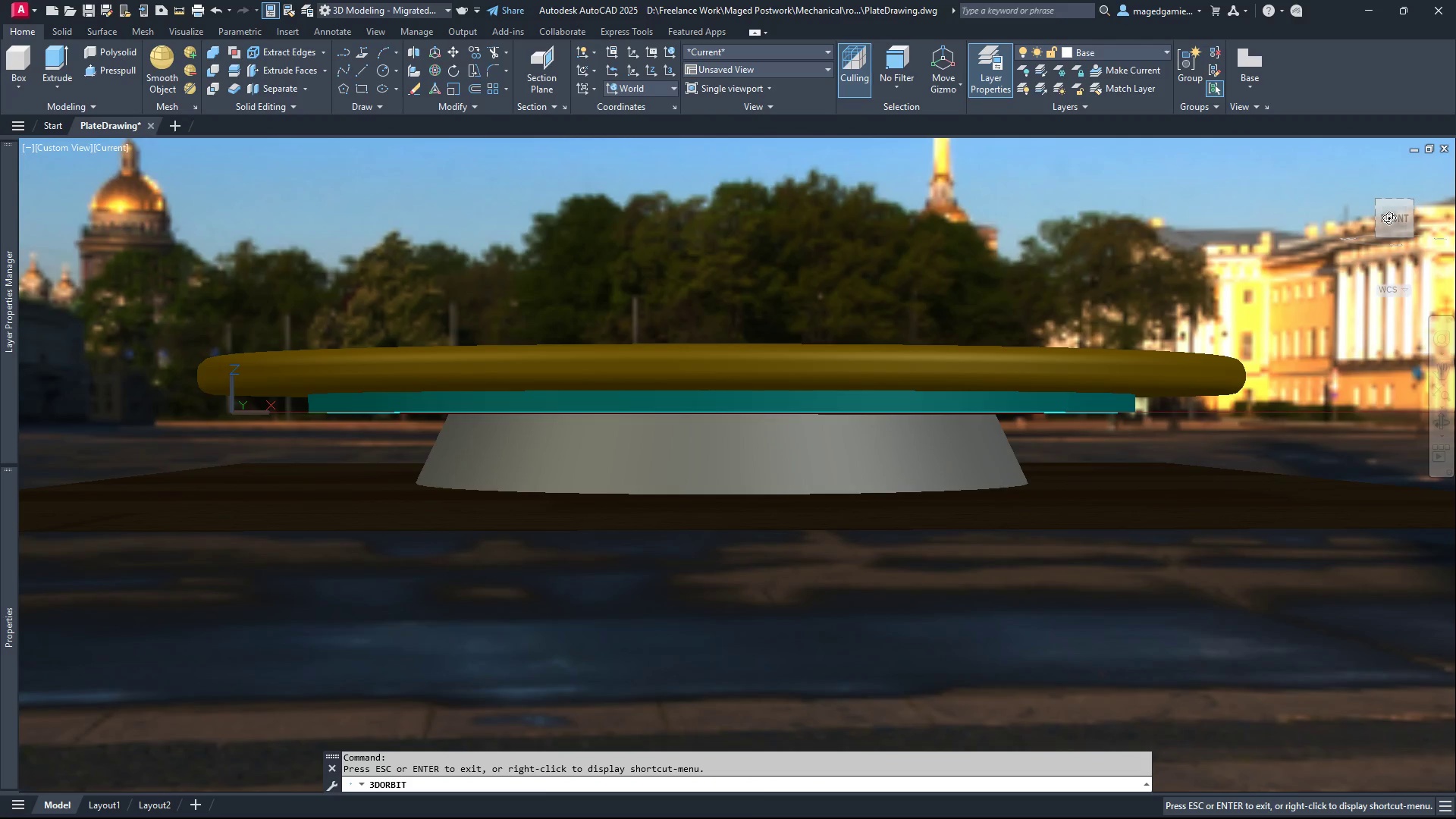 
right_click([1389, 218])
 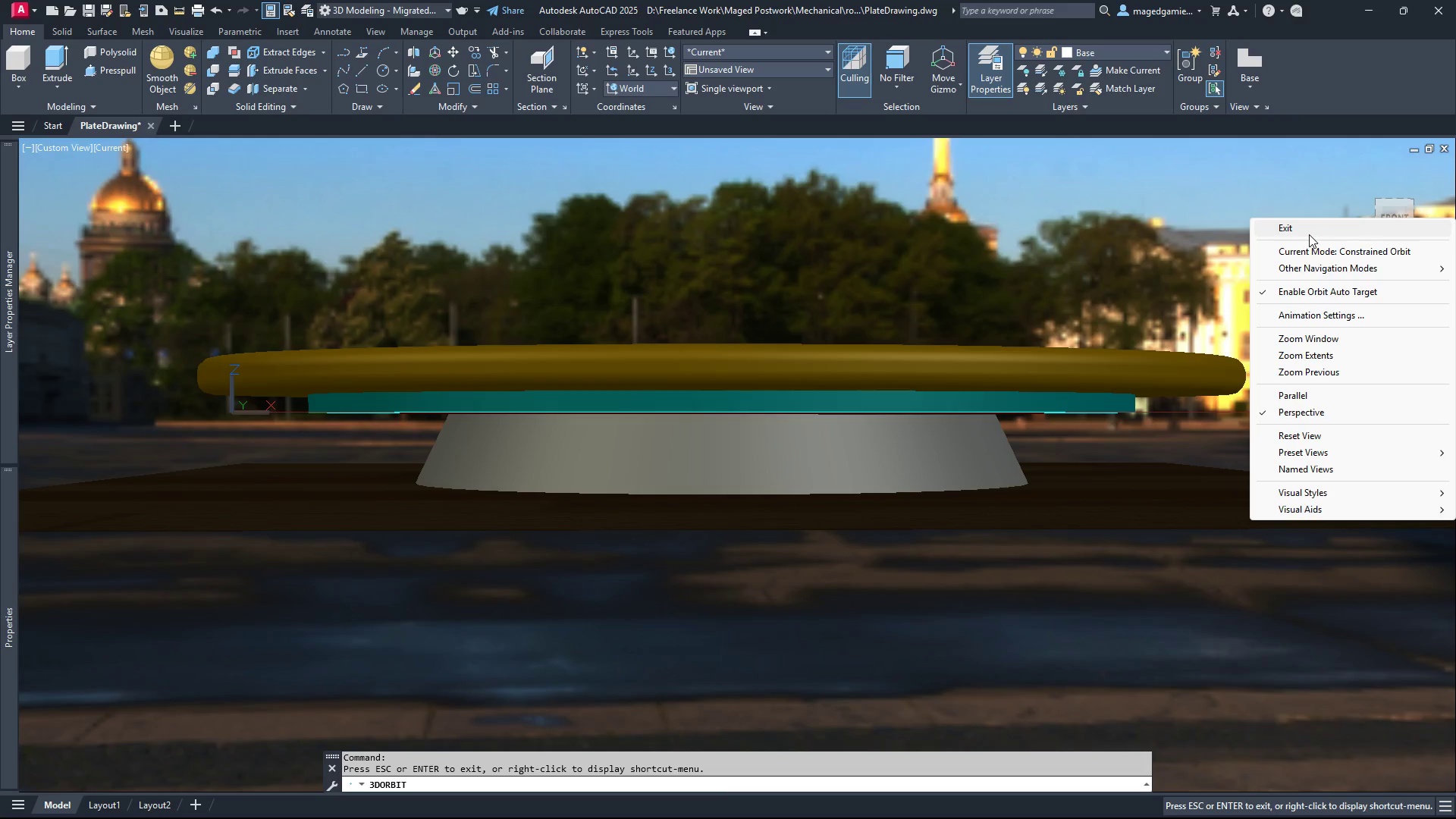 
left_click([1307, 234])
 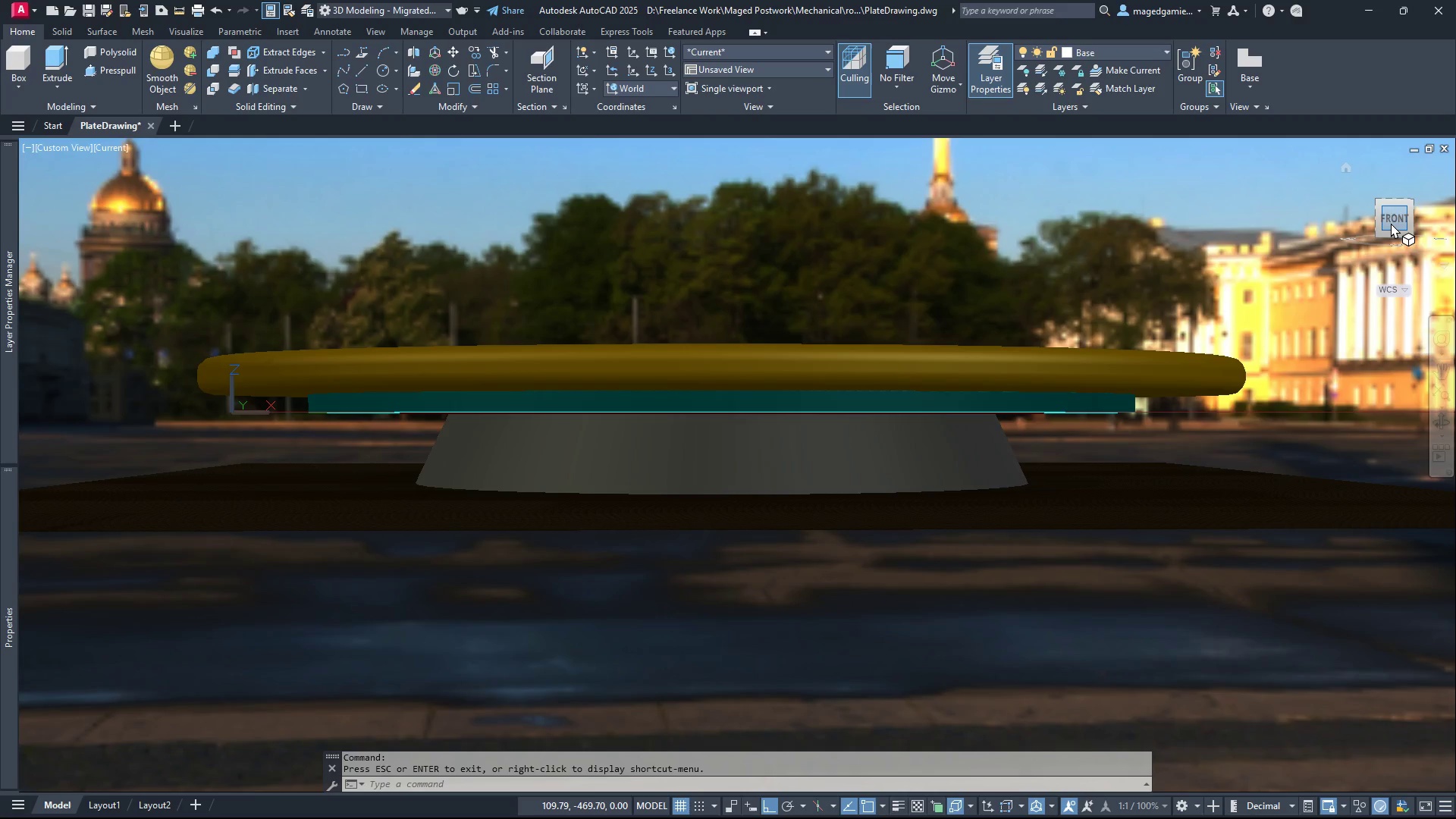 
left_click([1391, 223])
 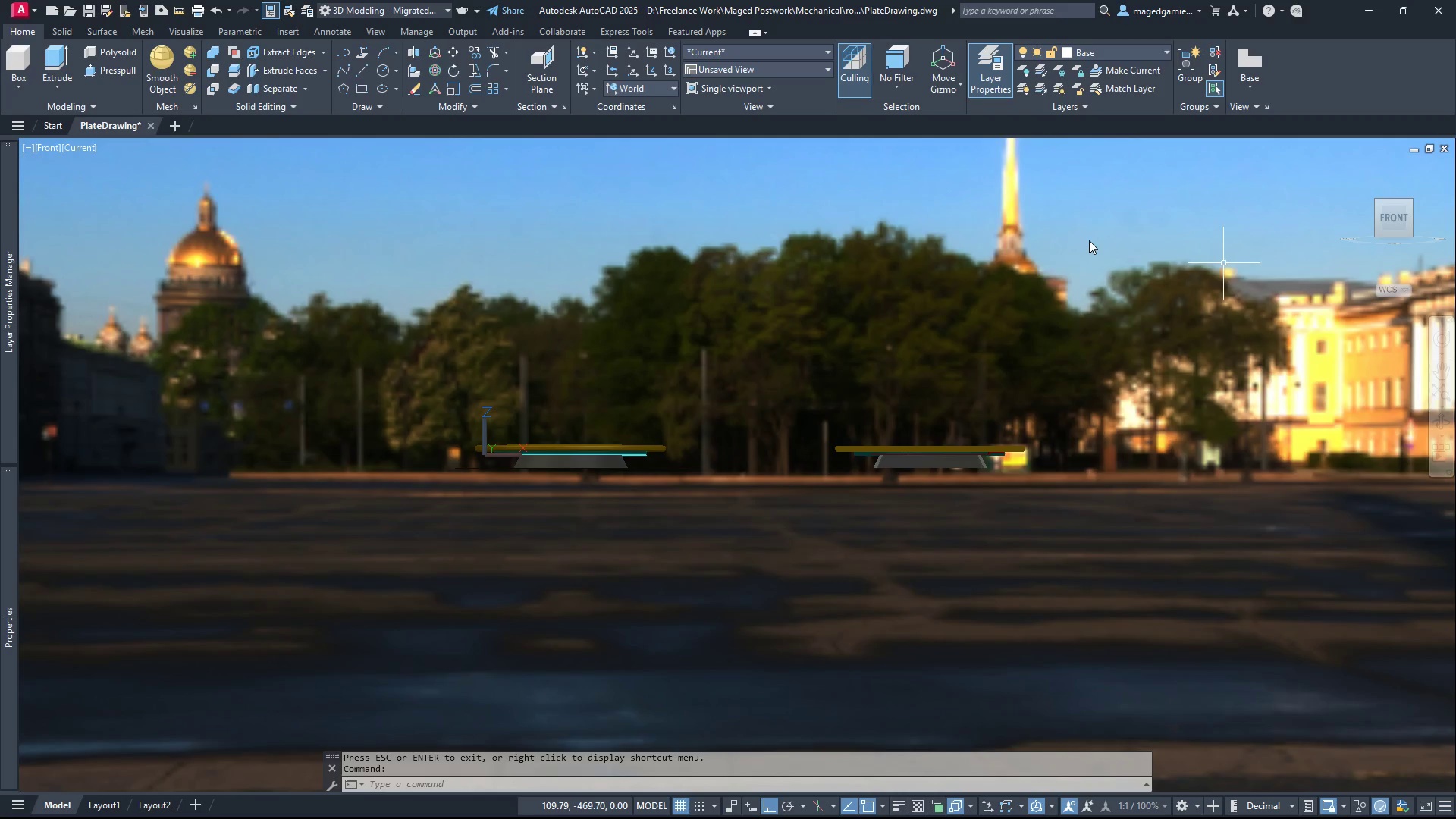 
left_click([808, 49])
 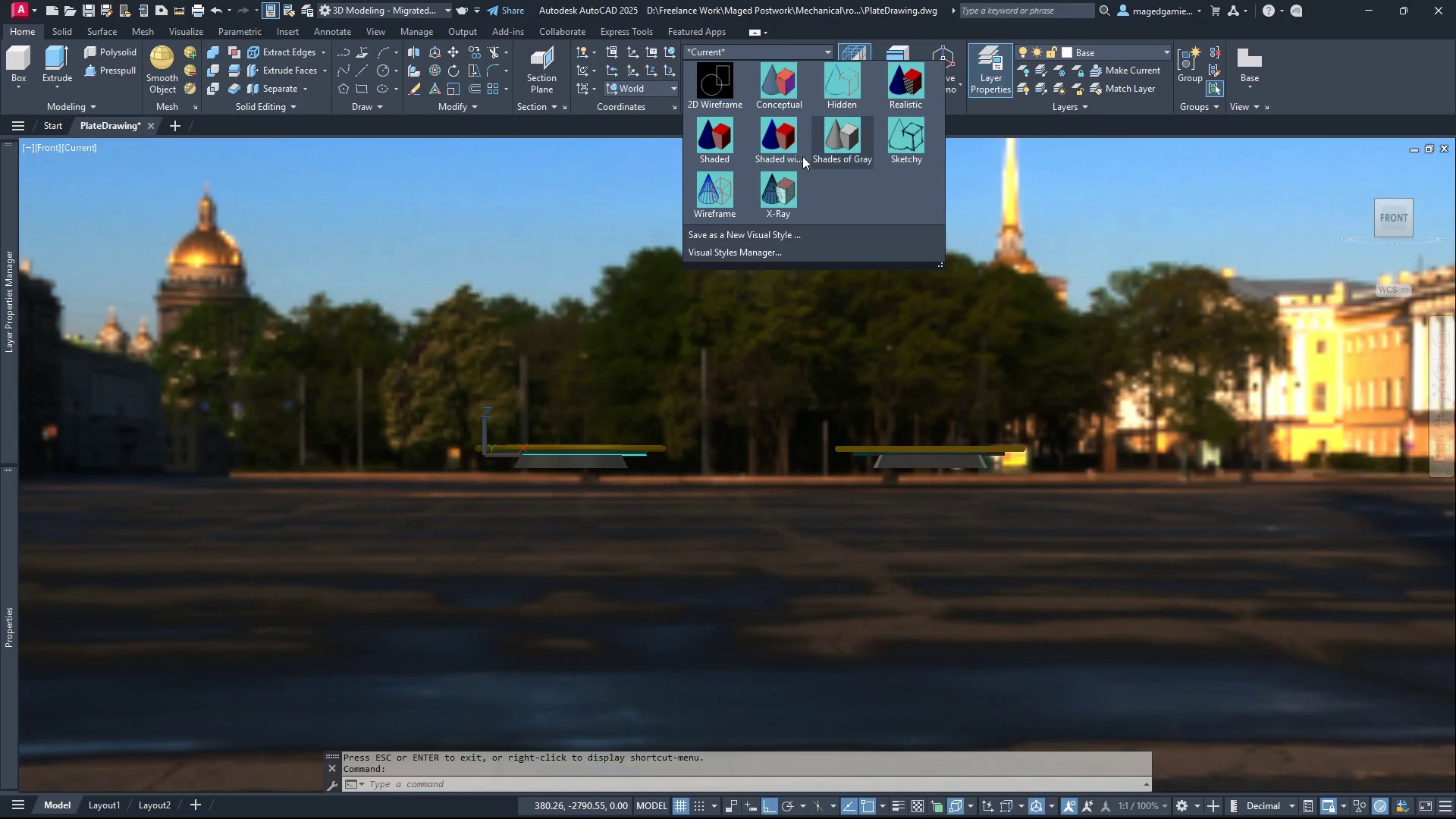 
left_click([719, 193])
 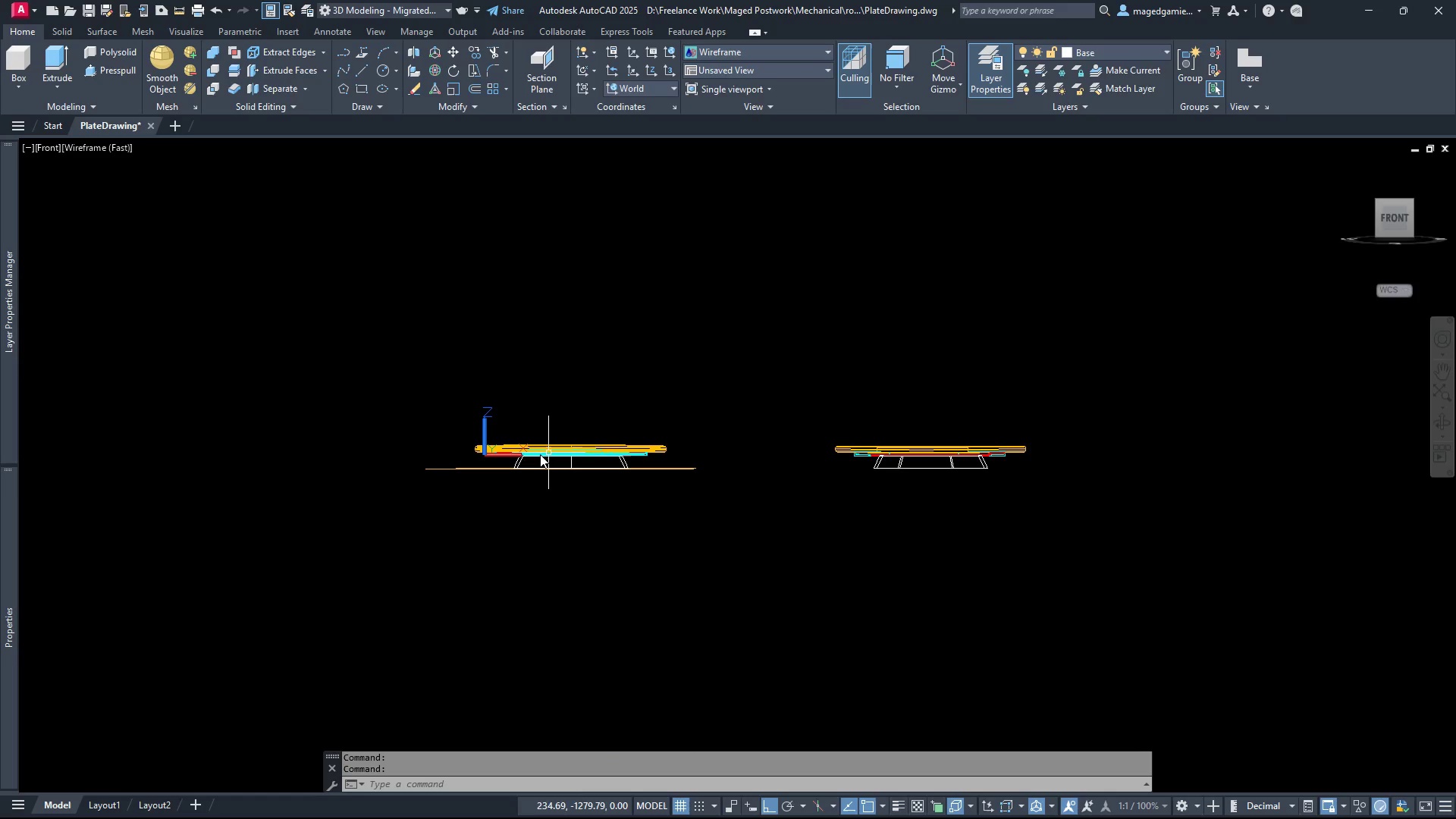 
scroll: coordinate [23, 385], scroll_direction: up, amount: 6.0
 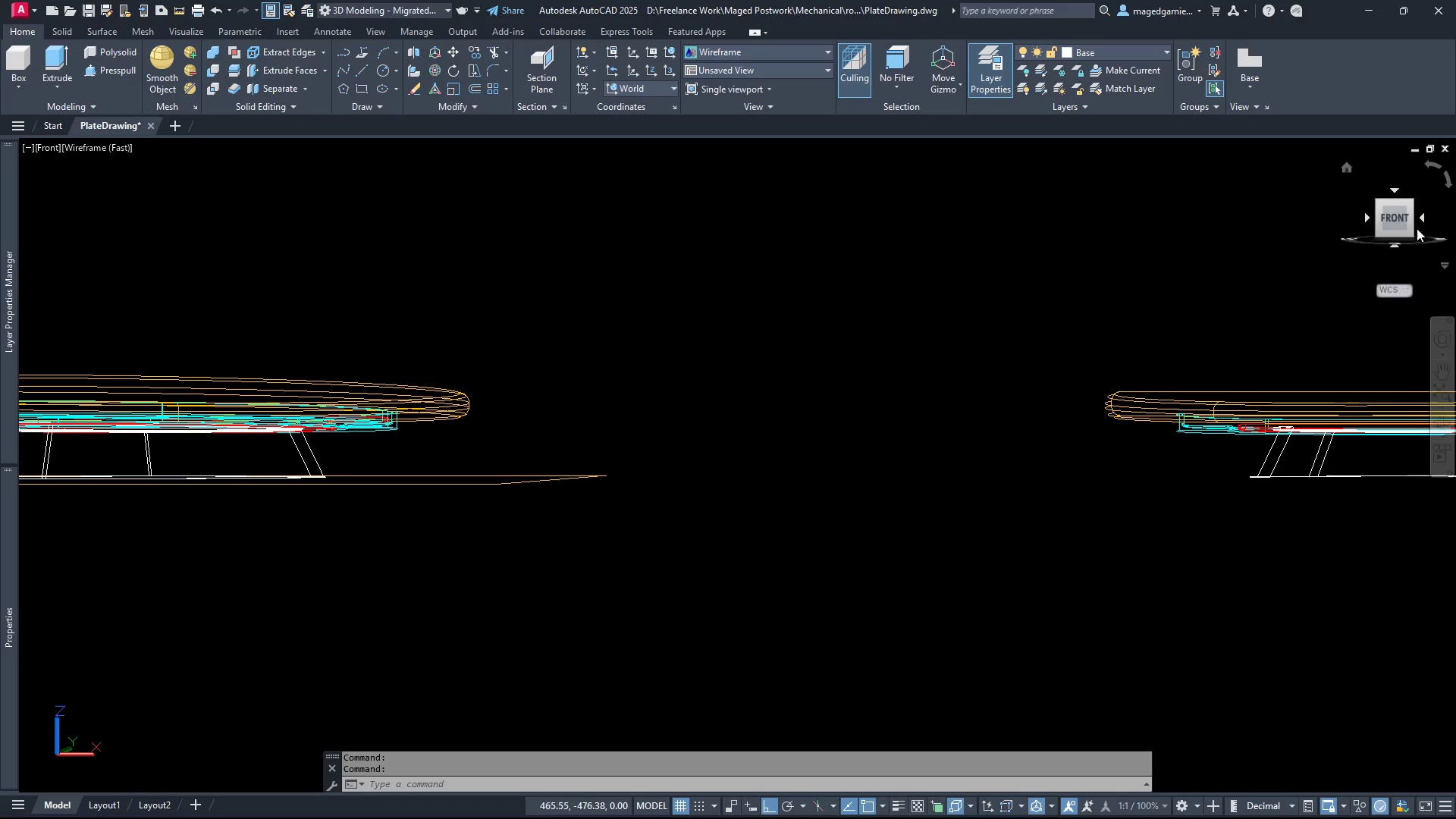 
right_click([1396, 221])
 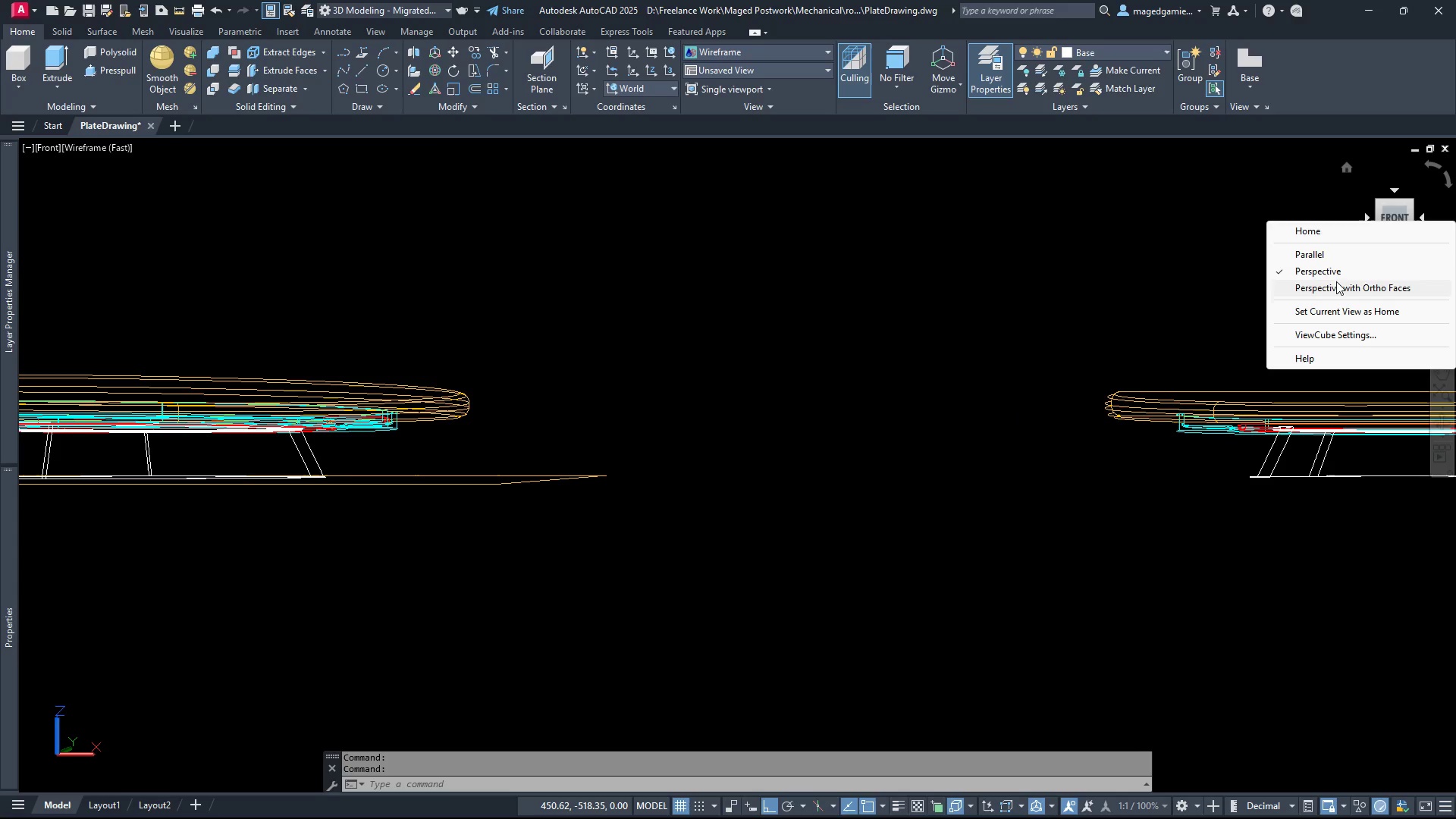 
left_click([1307, 256])
 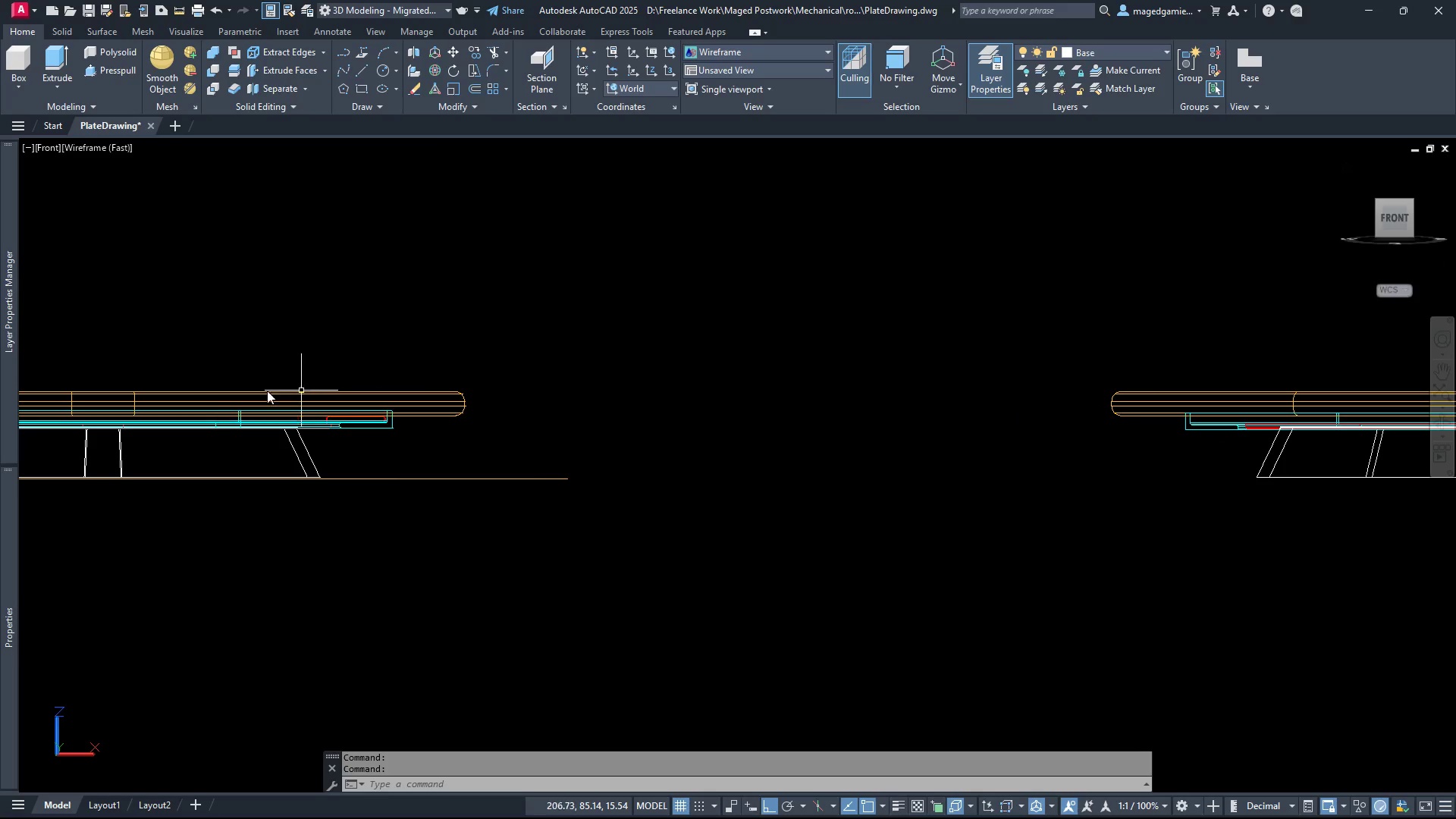 
scroll: coordinate [183, 385], scroll_direction: up, amount: 4.0
 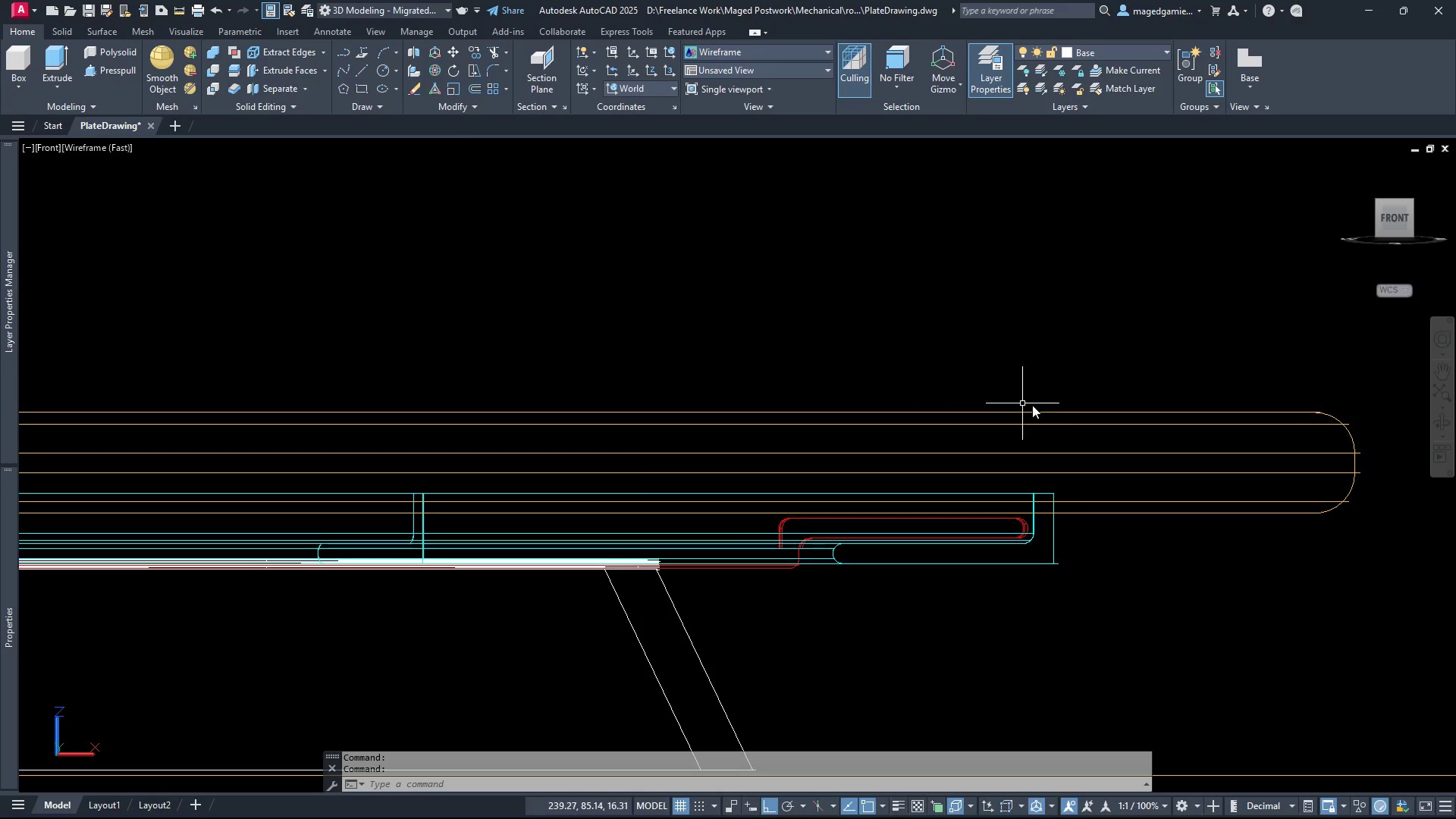 
scroll: coordinate [1070, 413], scroll_direction: down, amount: 3.0
 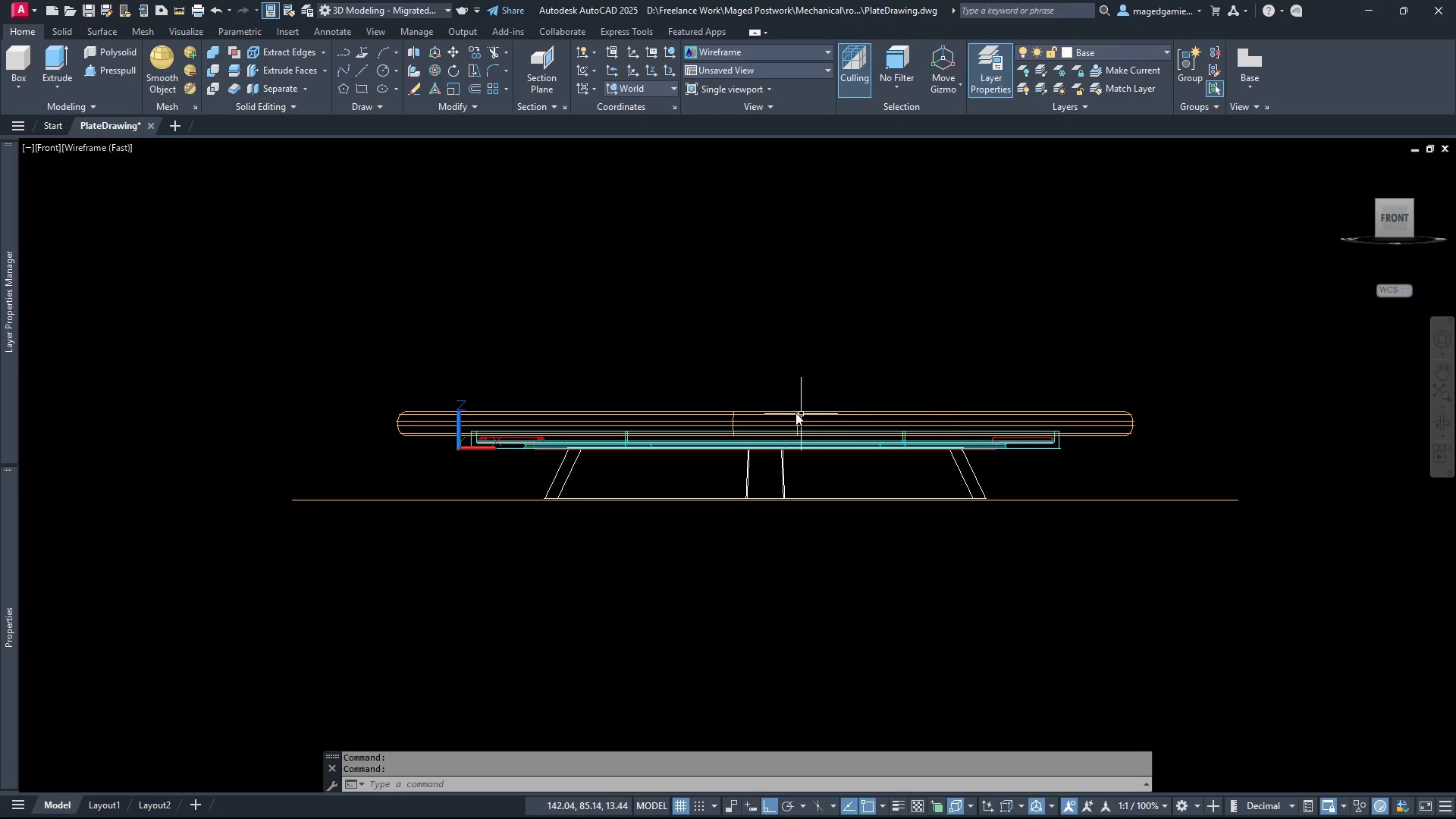 
scroll: coordinate [1207, 591], scroll_direction: up, amount: 7.0
 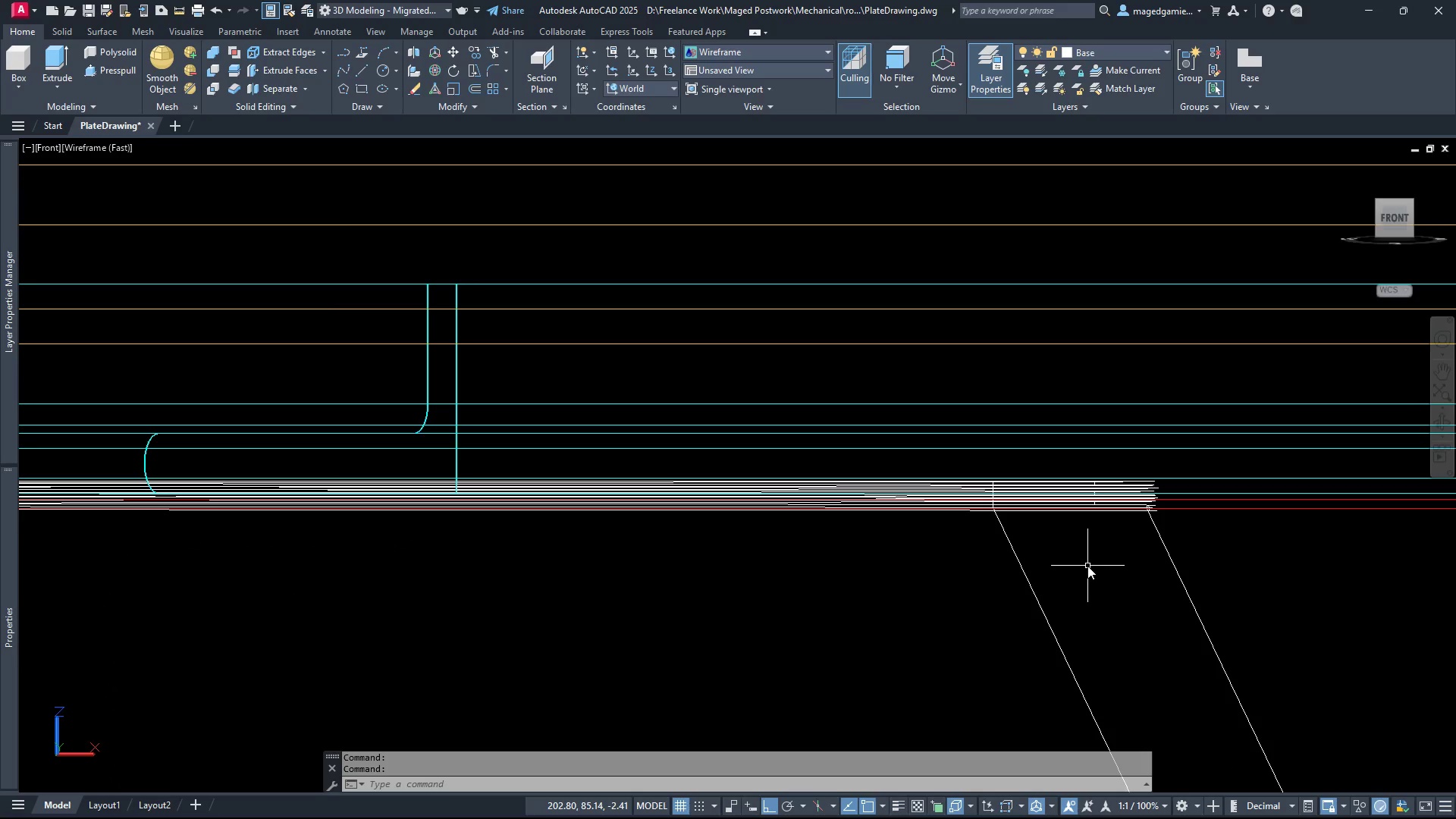 
scroll: coordinate [1087, 566], scroll_direction: down, amount: 4.0
 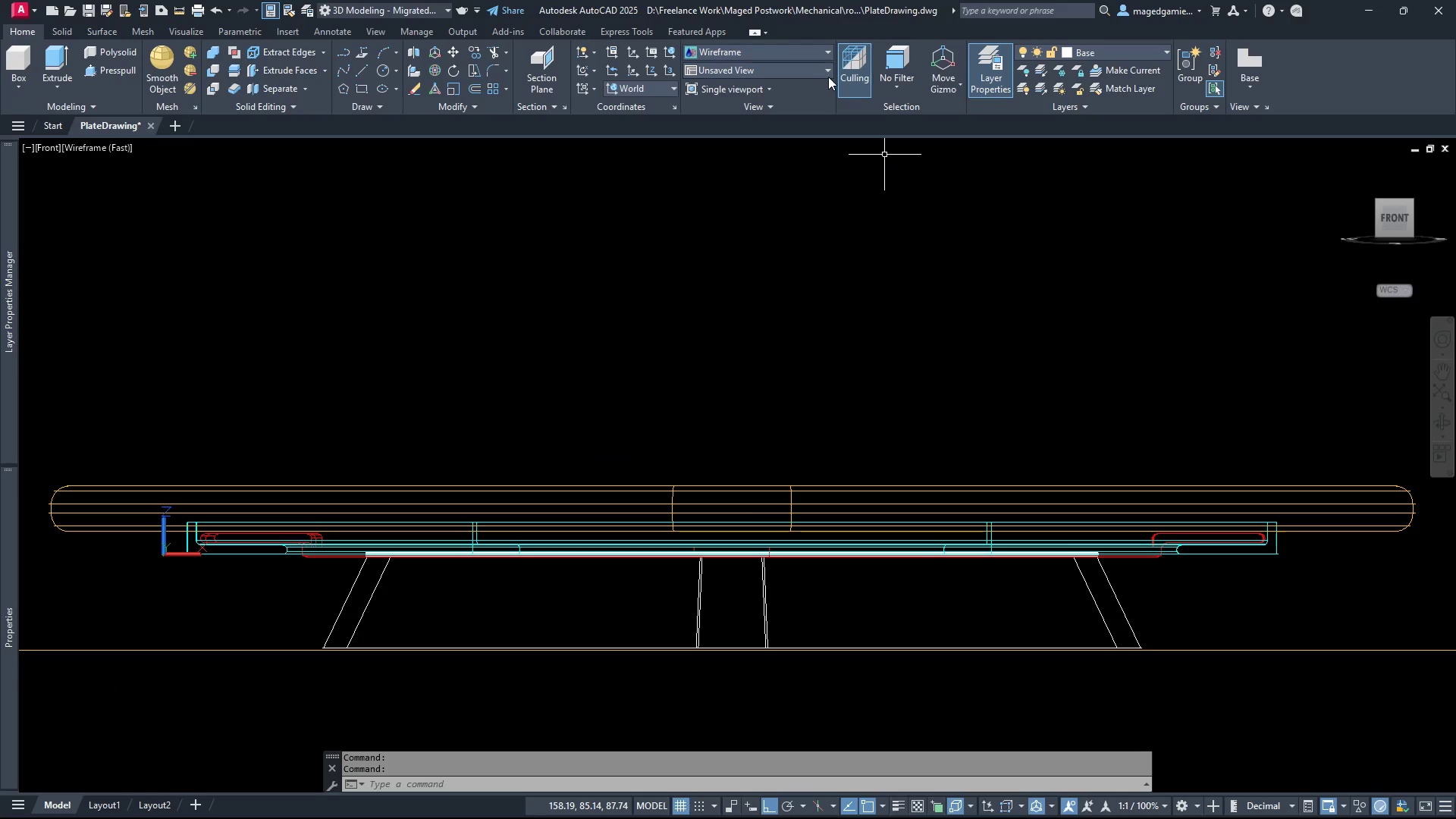 
left_click([799, 49])
 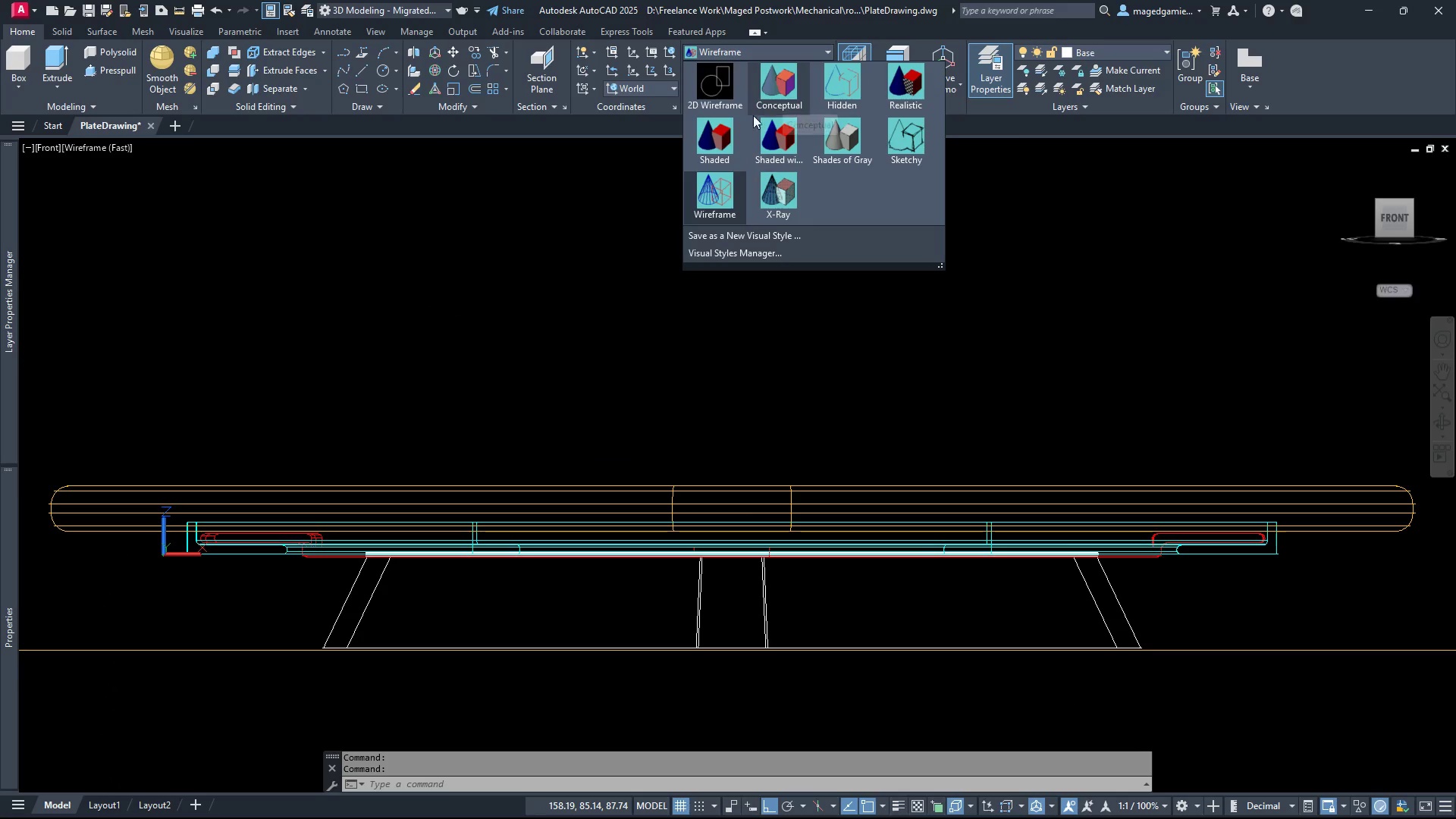 
left_click([726, 137])
 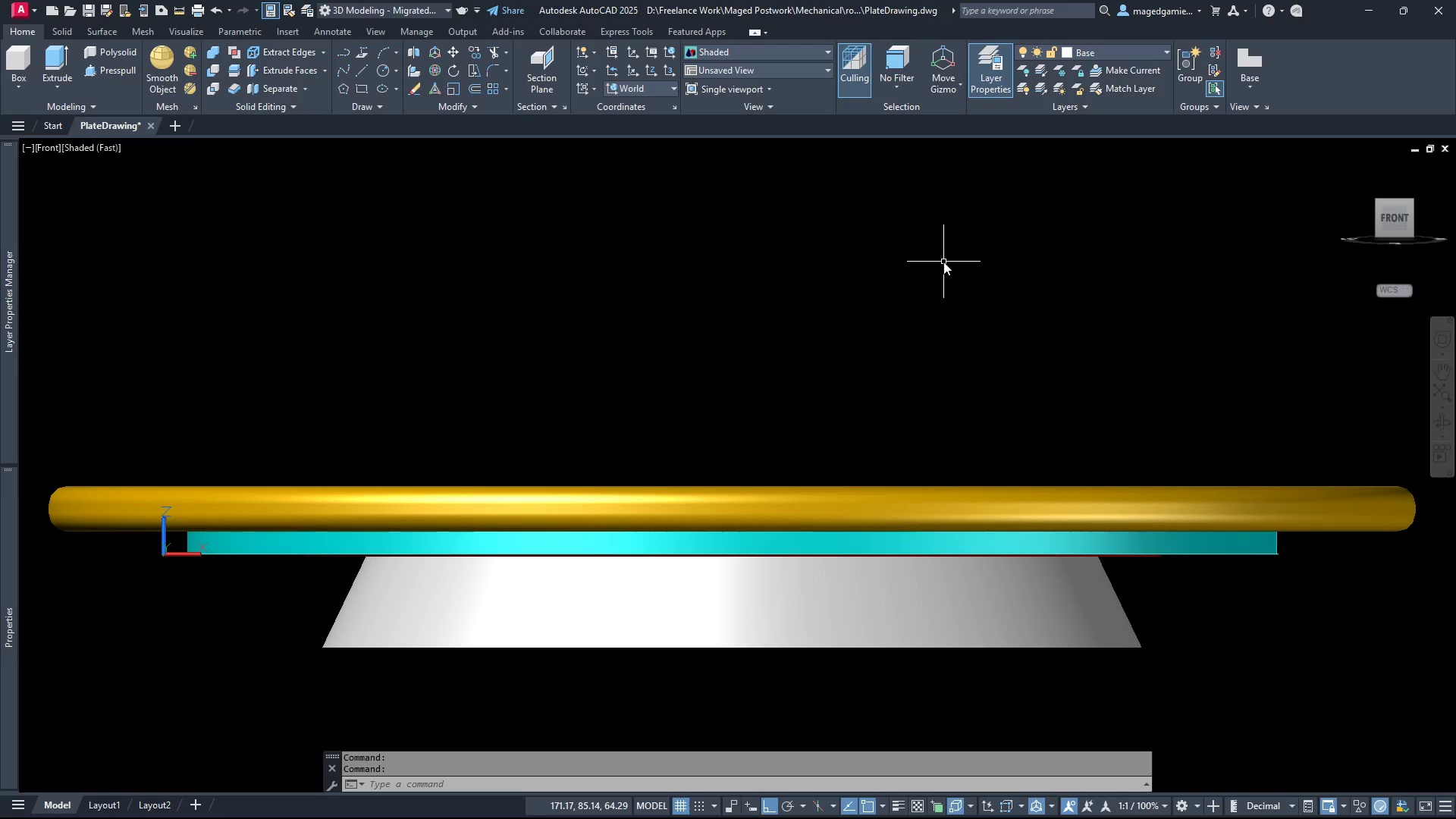 
wait(8.94)
 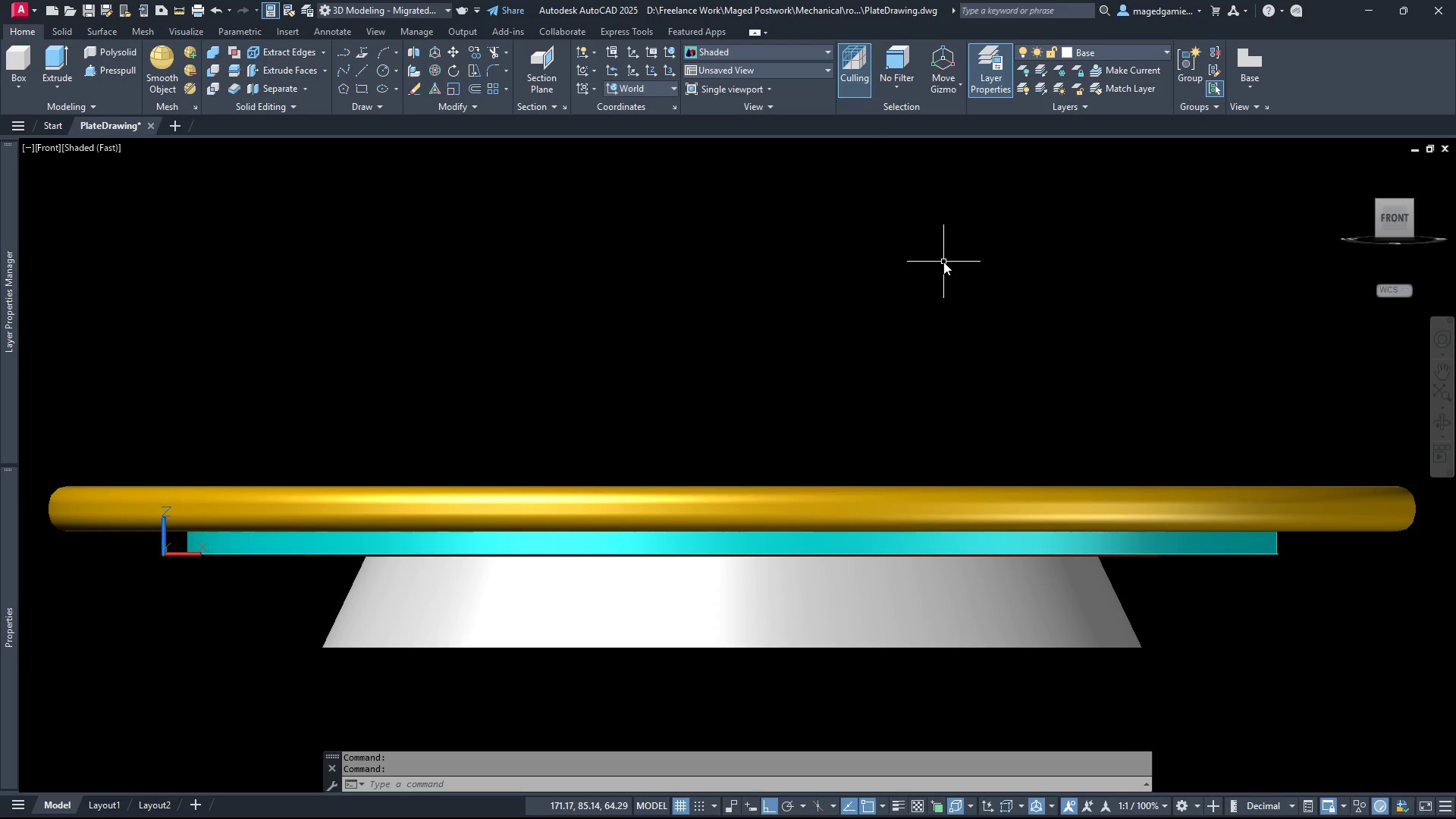 
left_click([201, 31])
 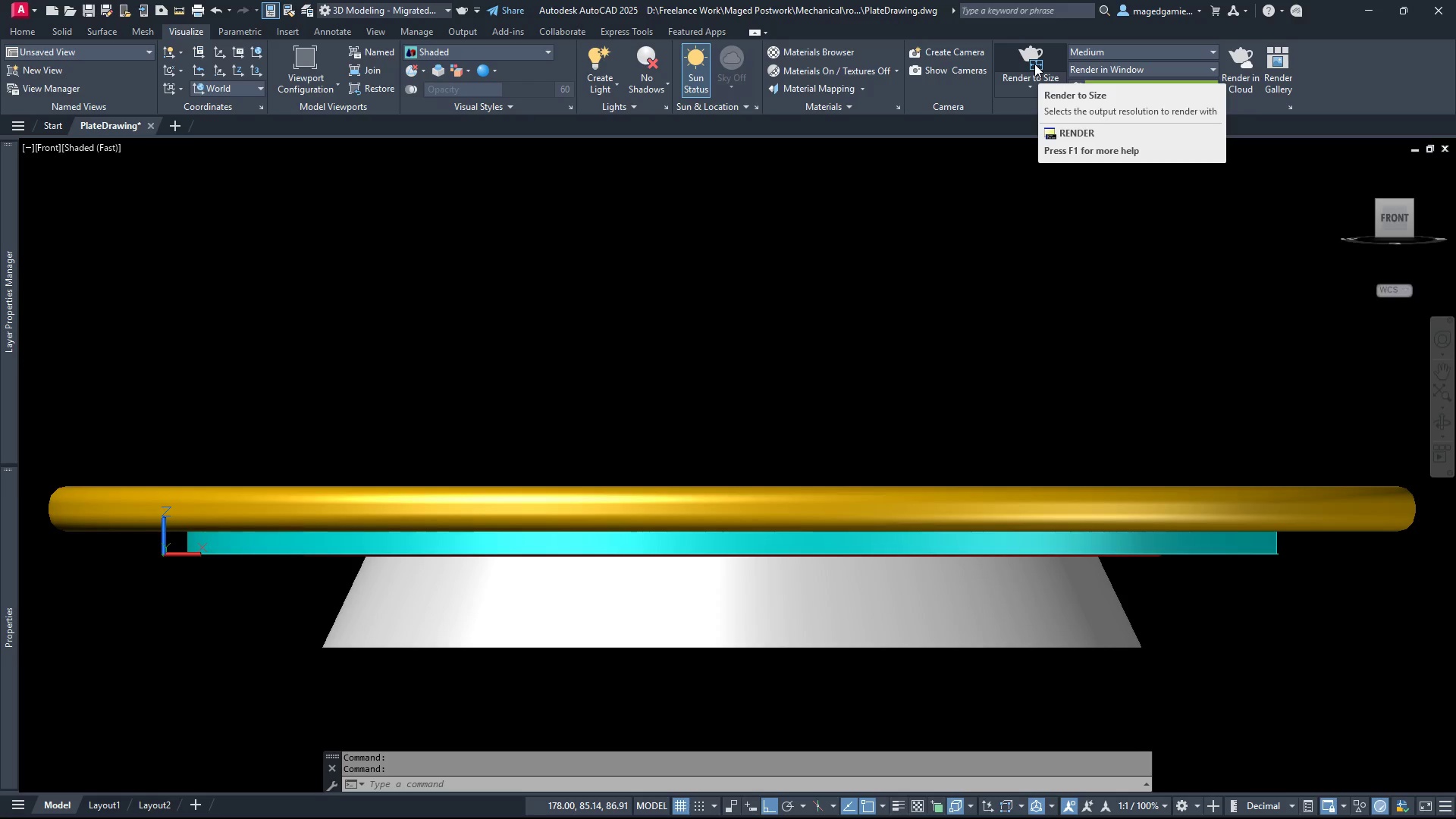 
left_click([1034, 64])
 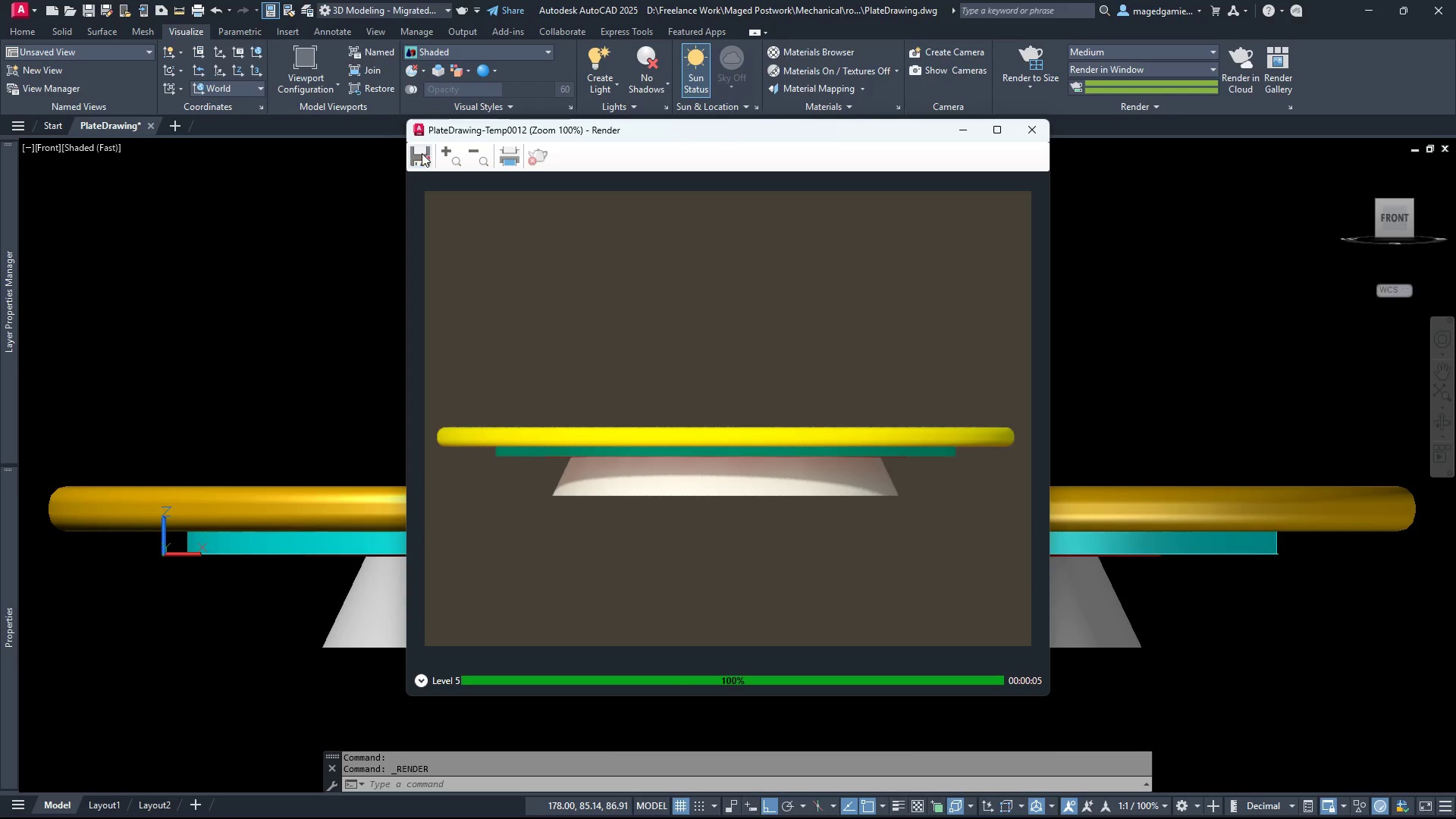 
wait(14.02)
 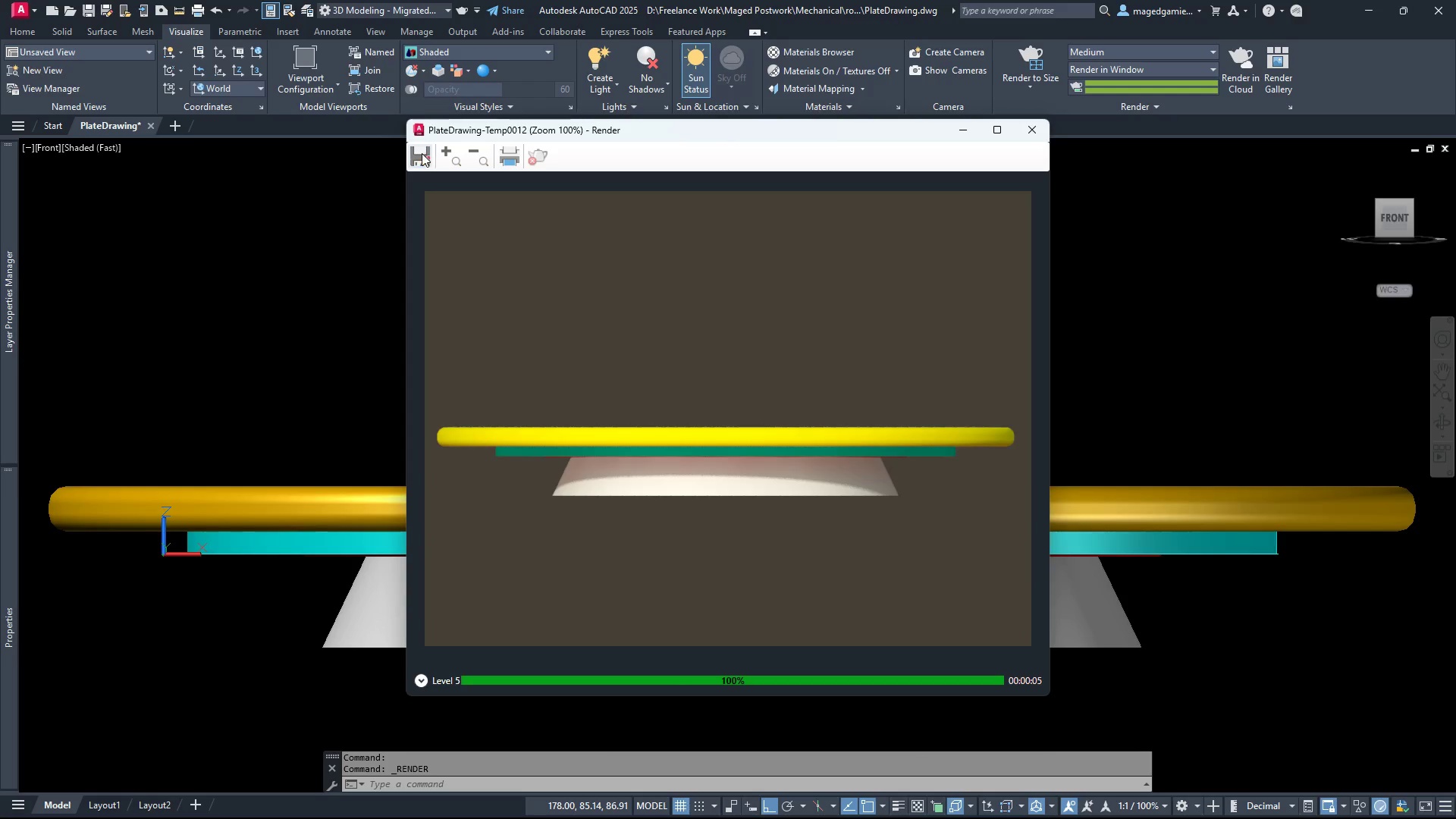 
left_click([419, 152])
 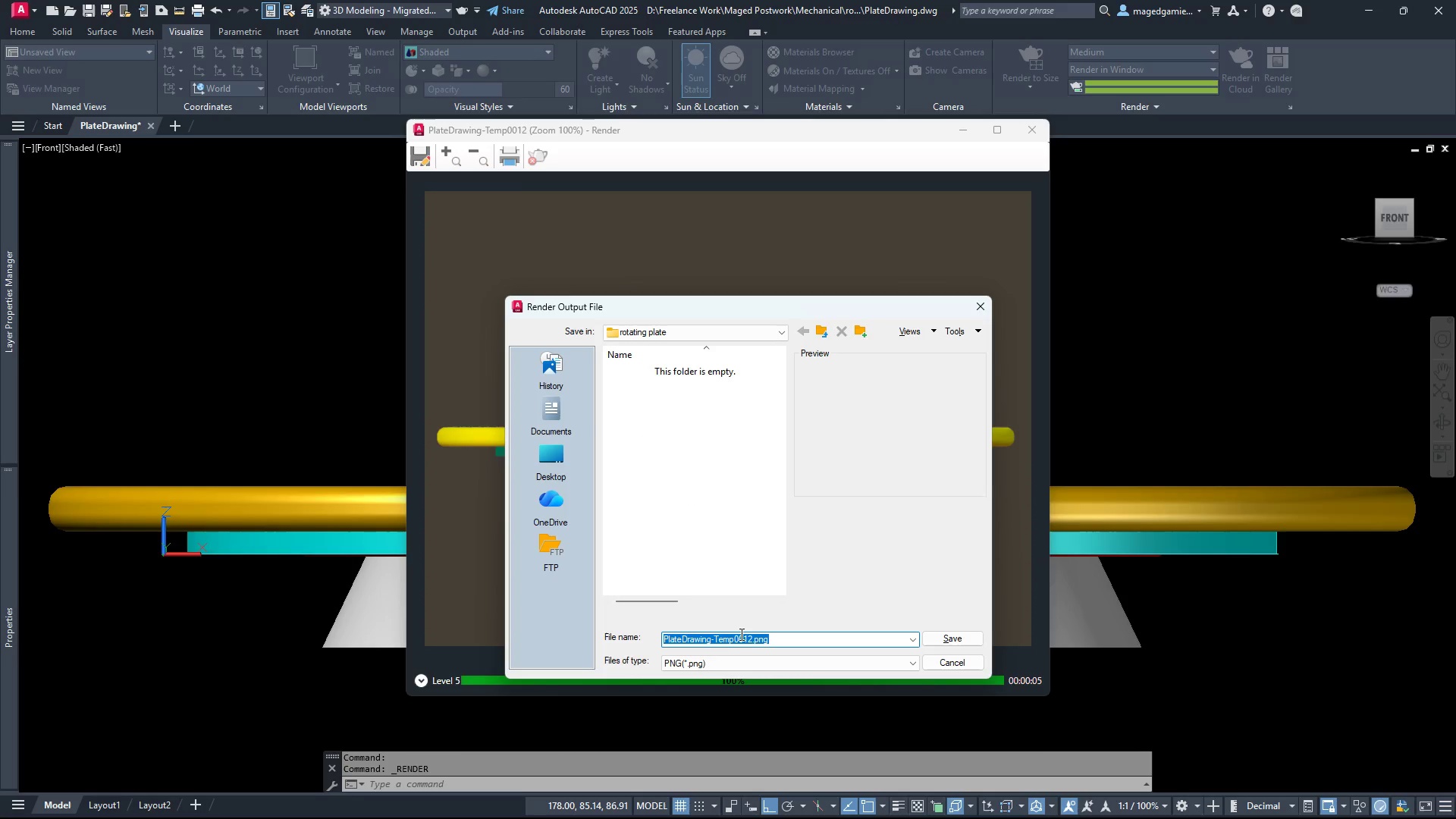 
left_click([747, 637])
 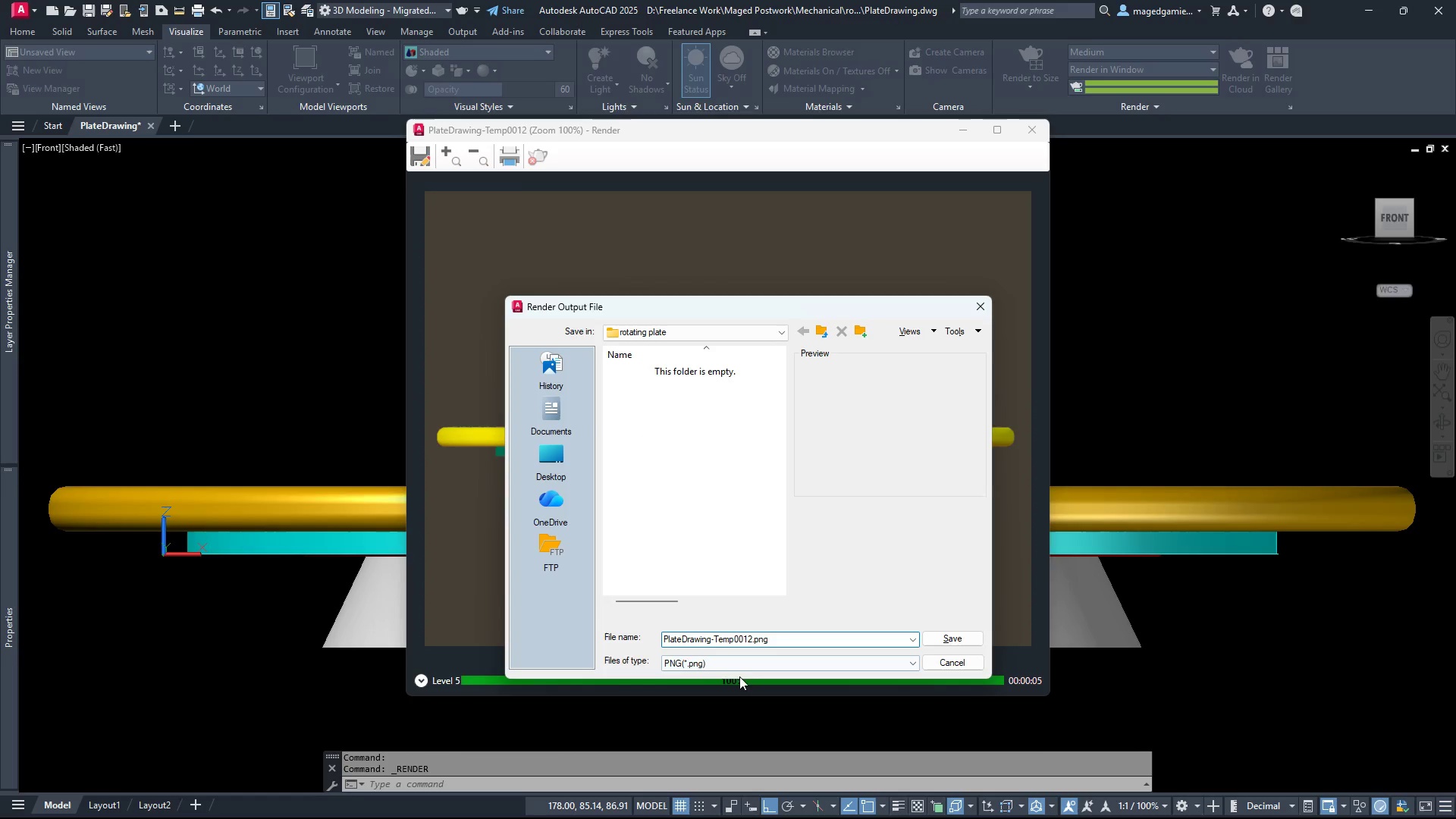 
left_click([736, 668])
 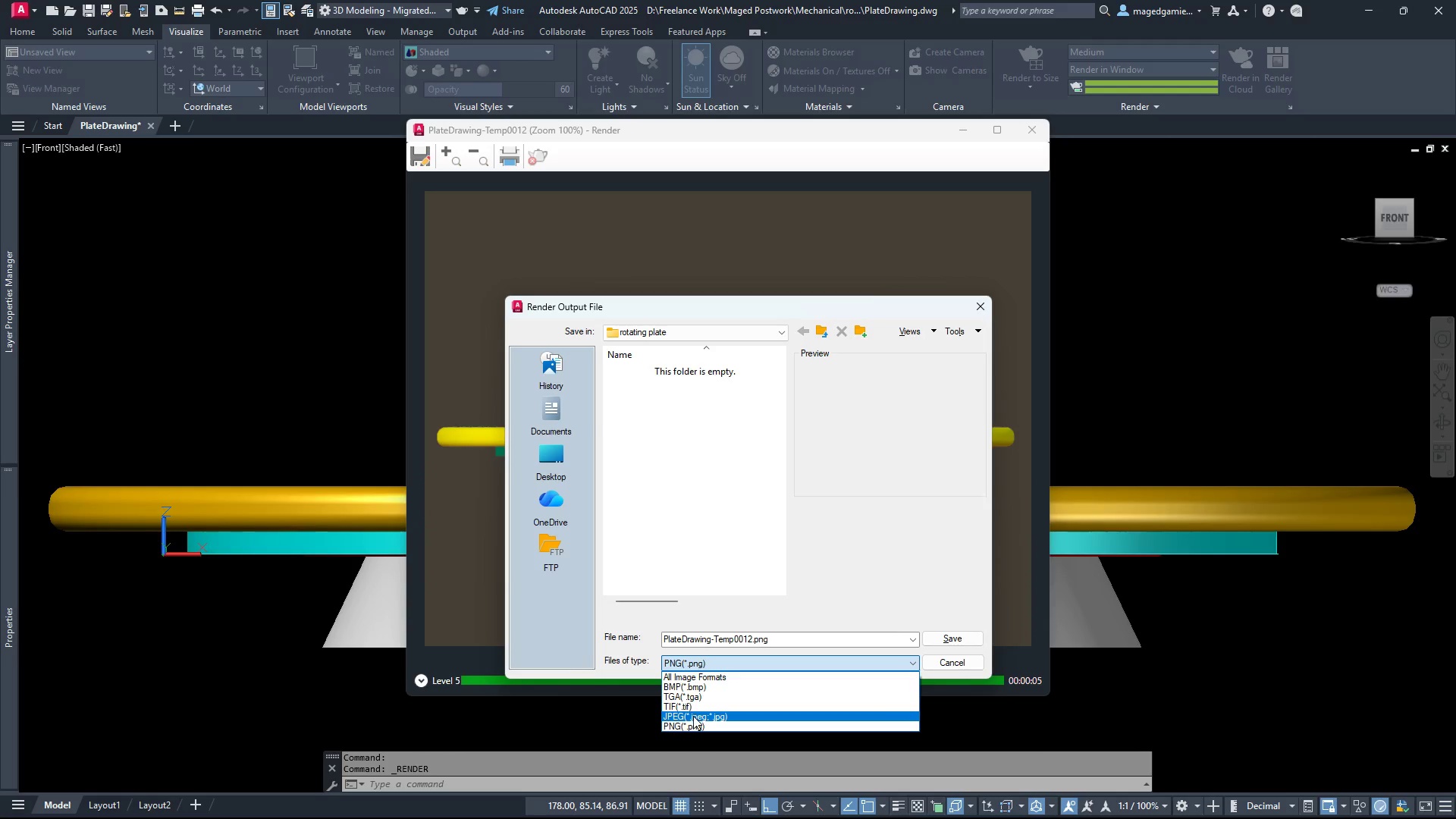 
left_click([693, 716])
 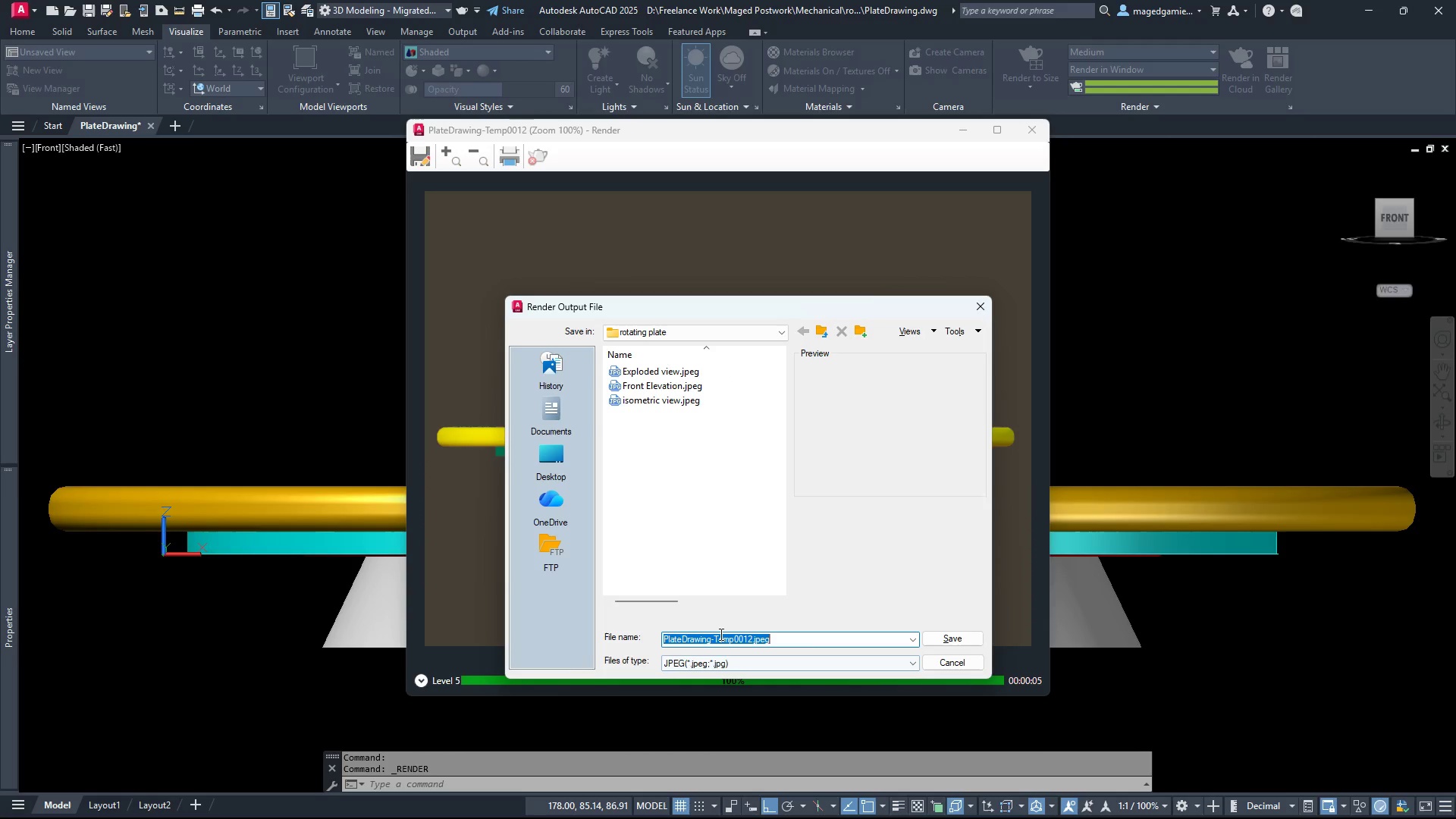 
left_click([723, 634])
 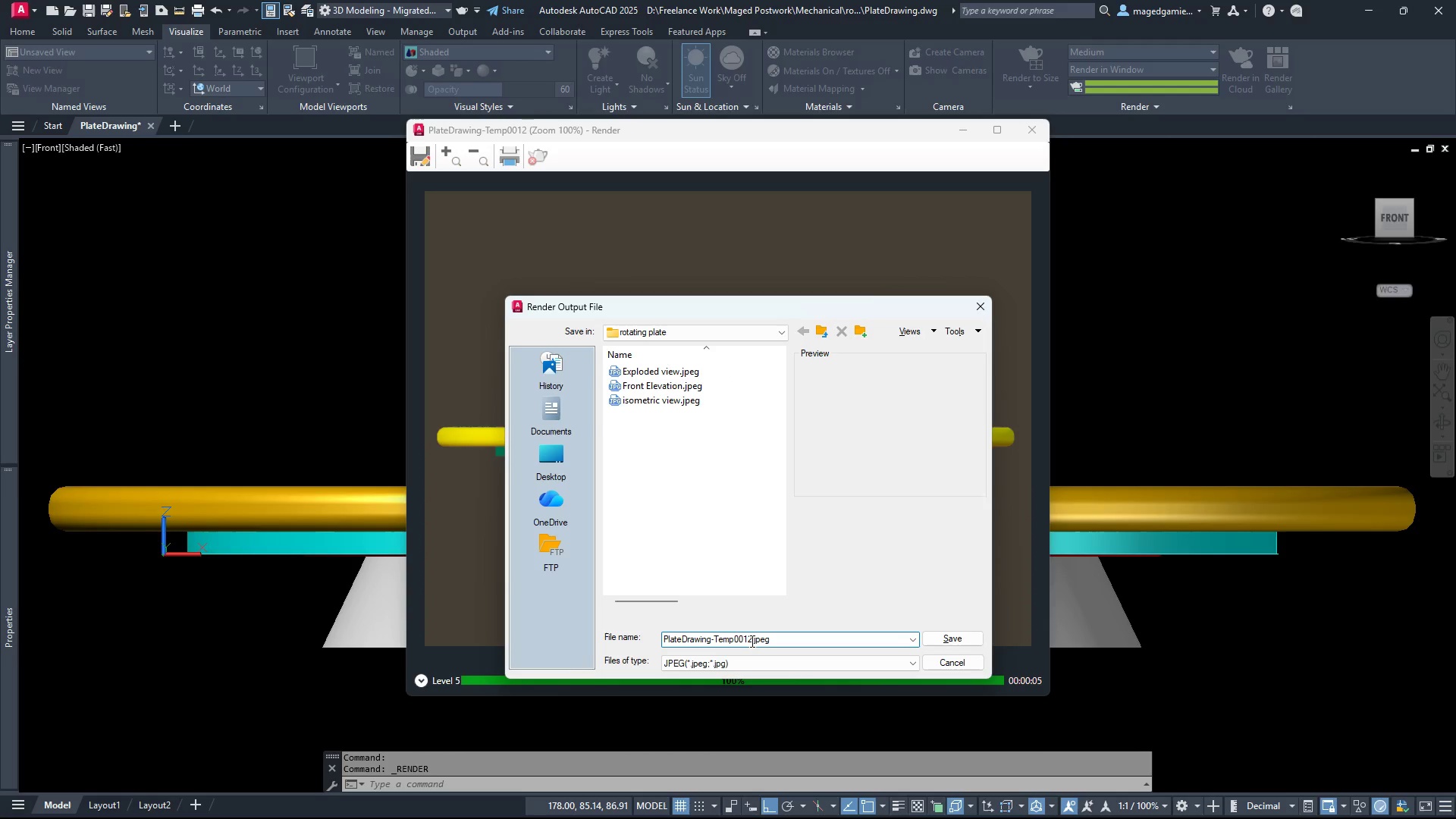 
left_click([751, 641])
 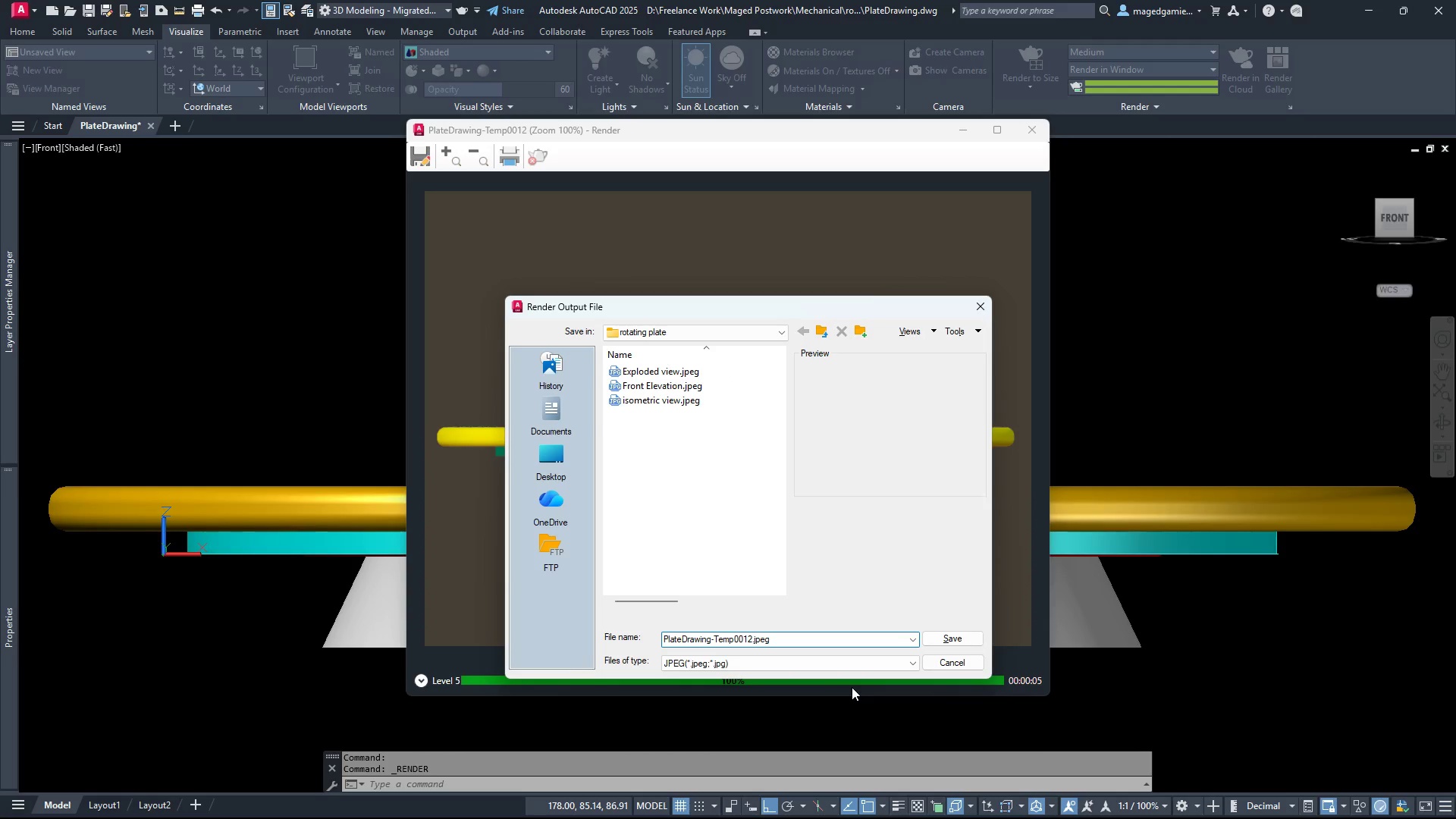 
key(Backspace)
 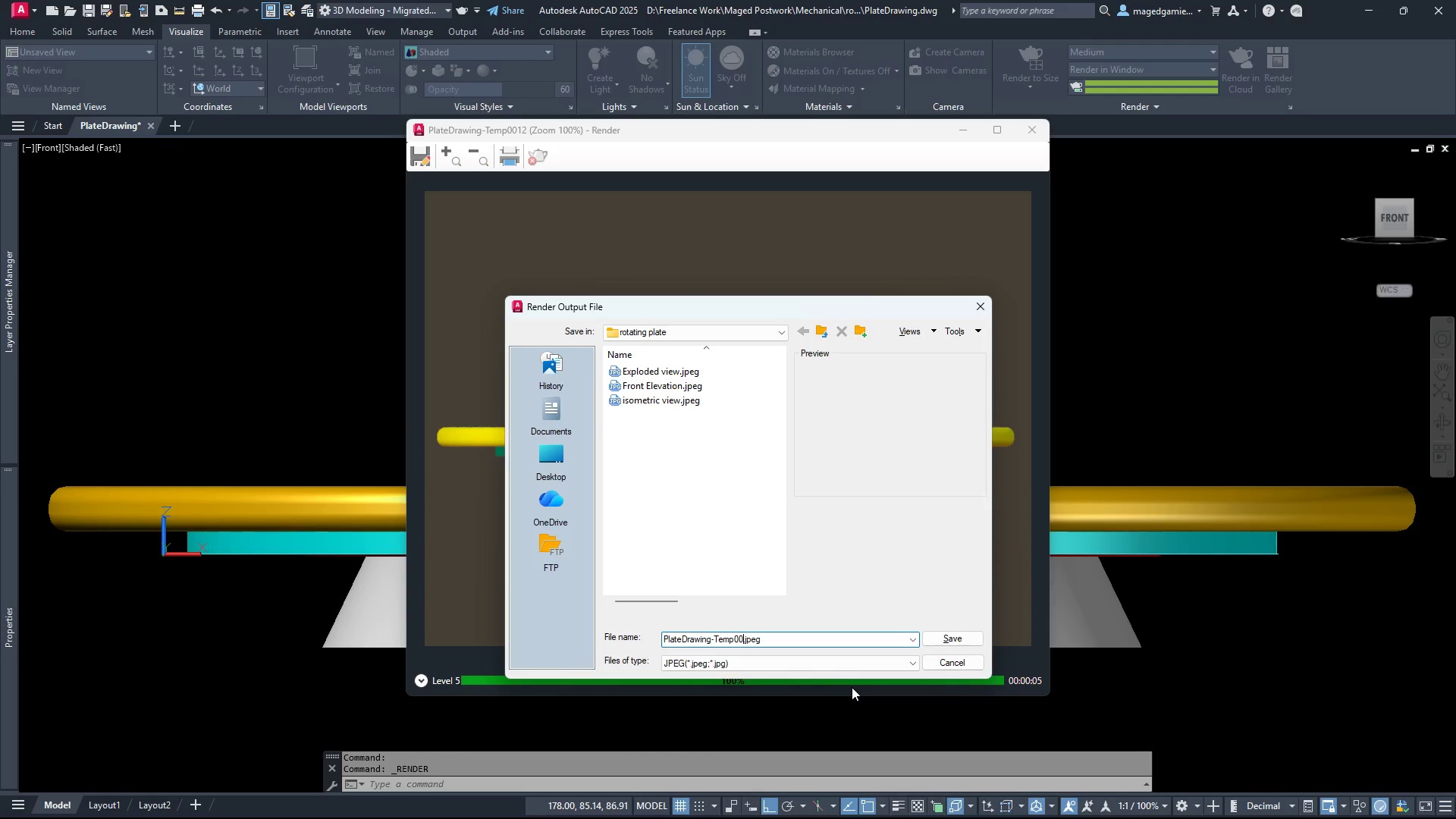 
hold_key(key=Backspace, duration=1.38)
 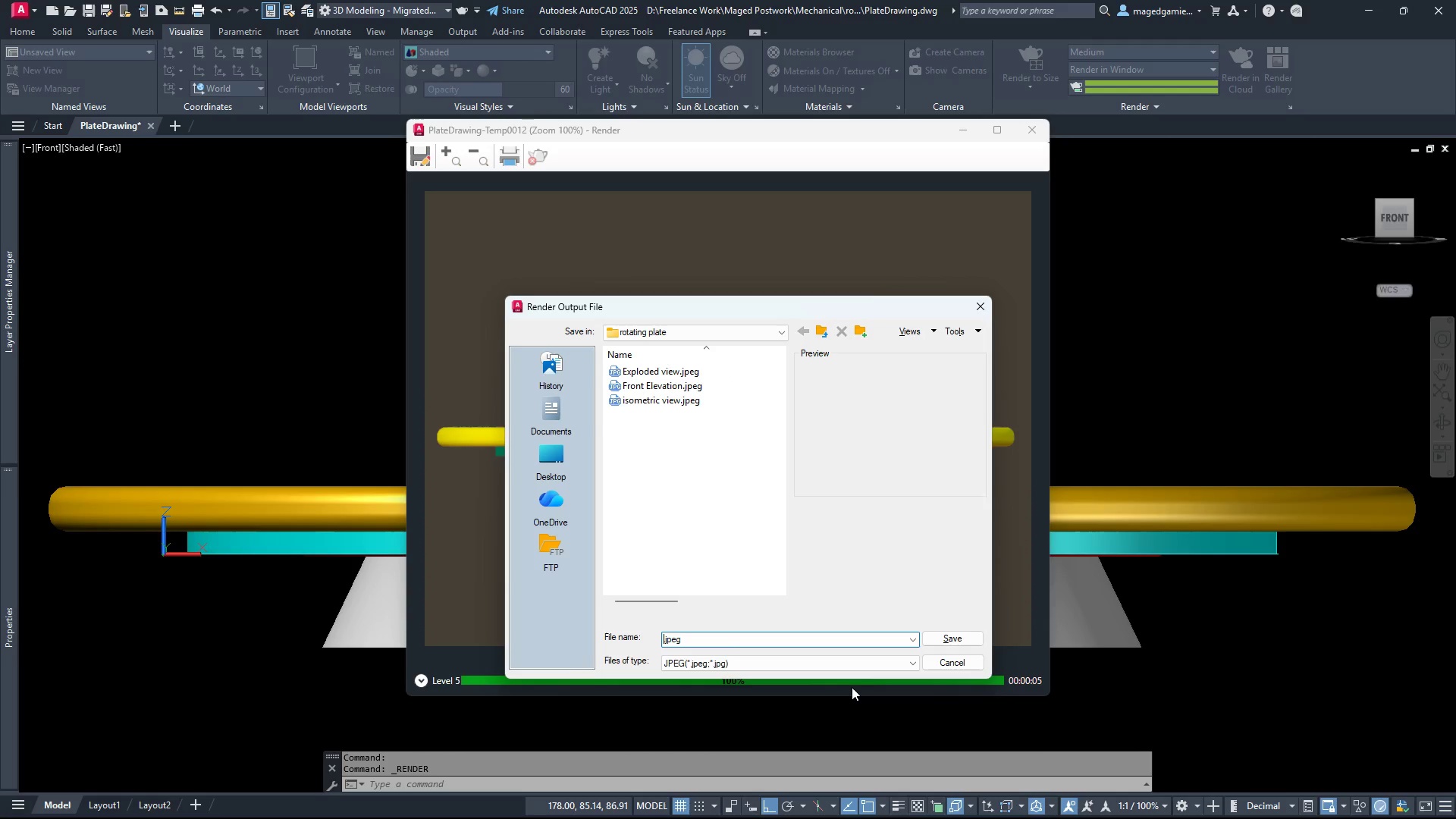 
type(Front Elevation)
 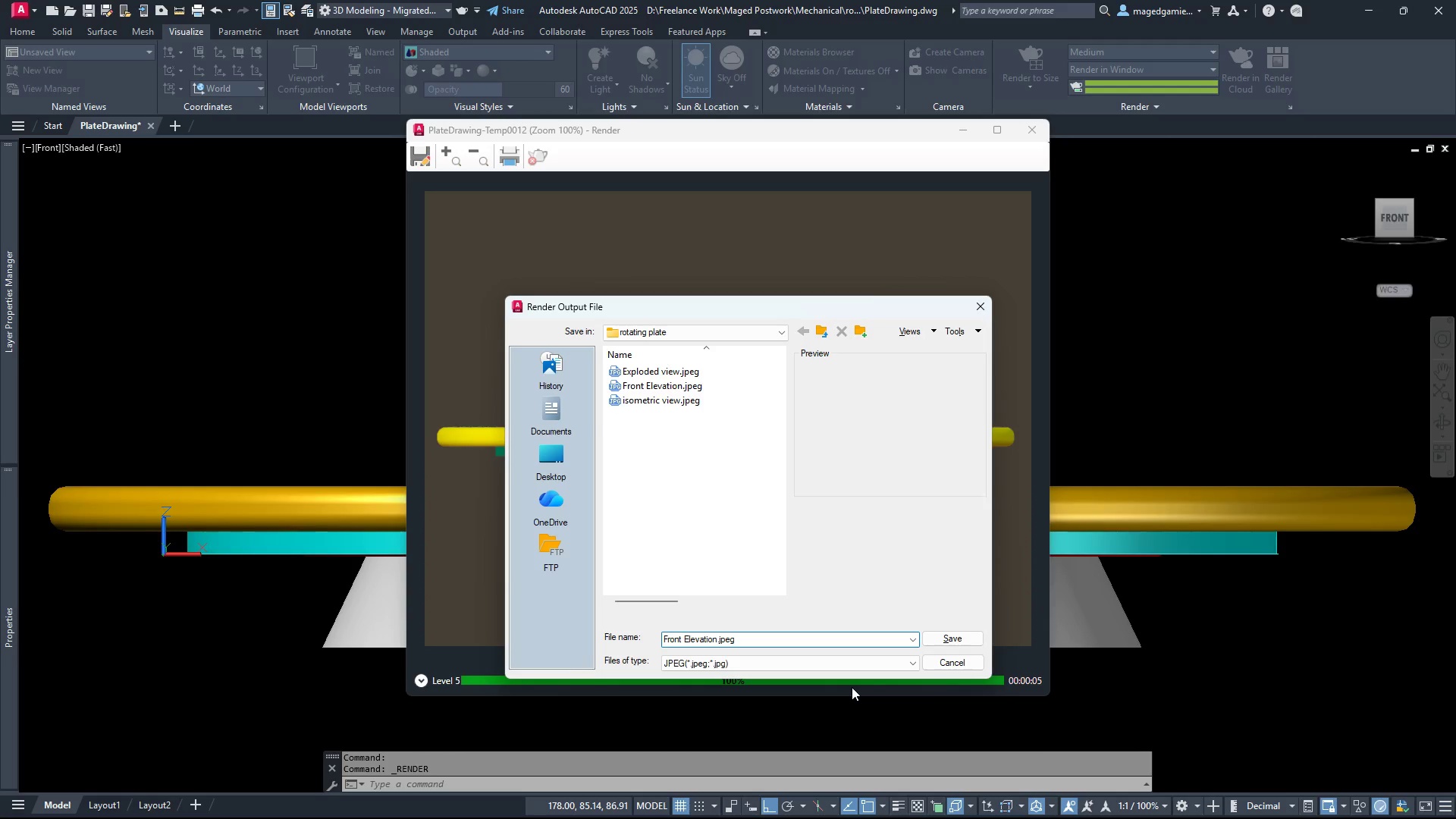 
type(material)
 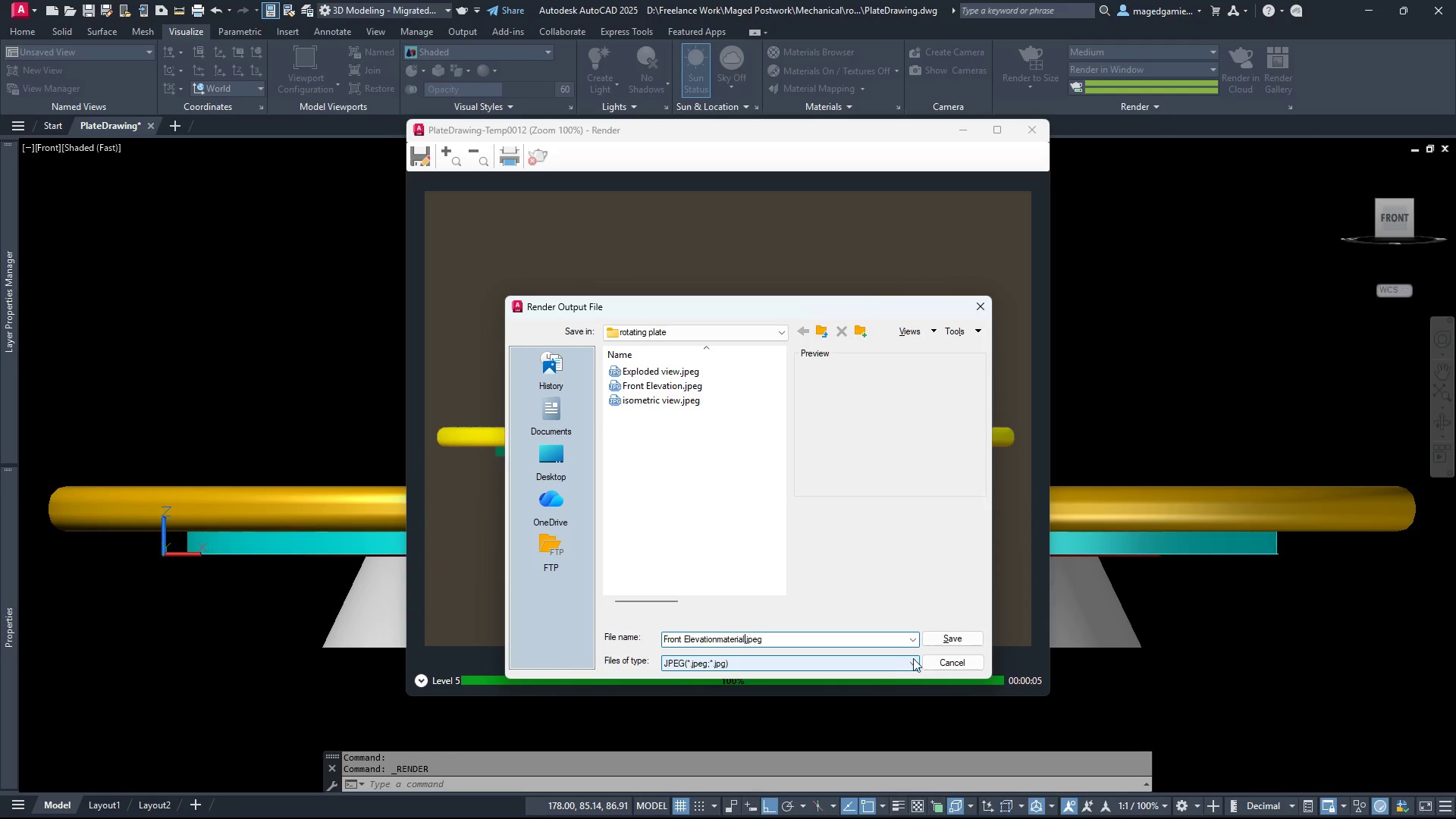 
wait(11.09)
 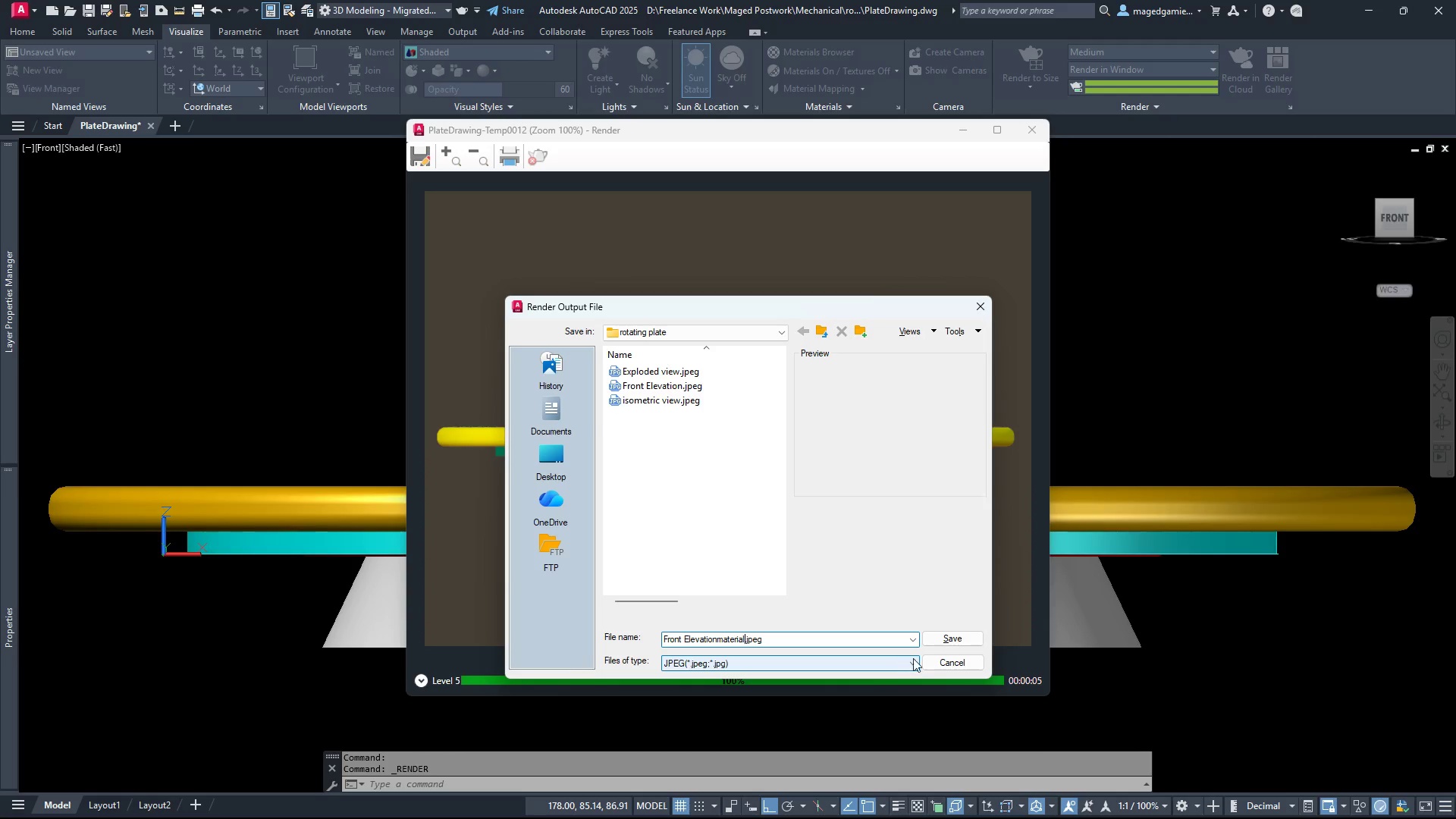 
left_click([959, 639])
 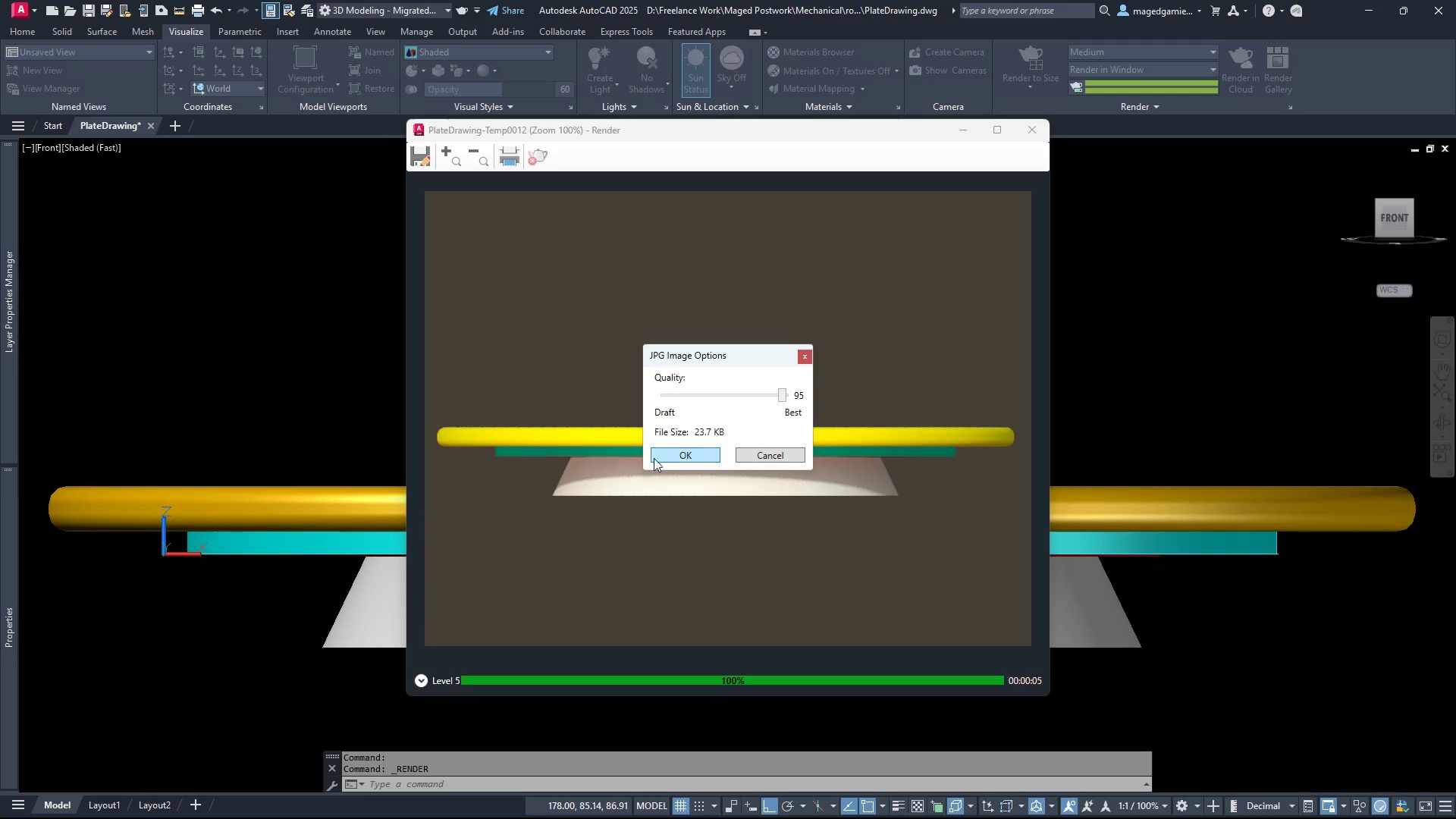 
left_click([684, 457])
 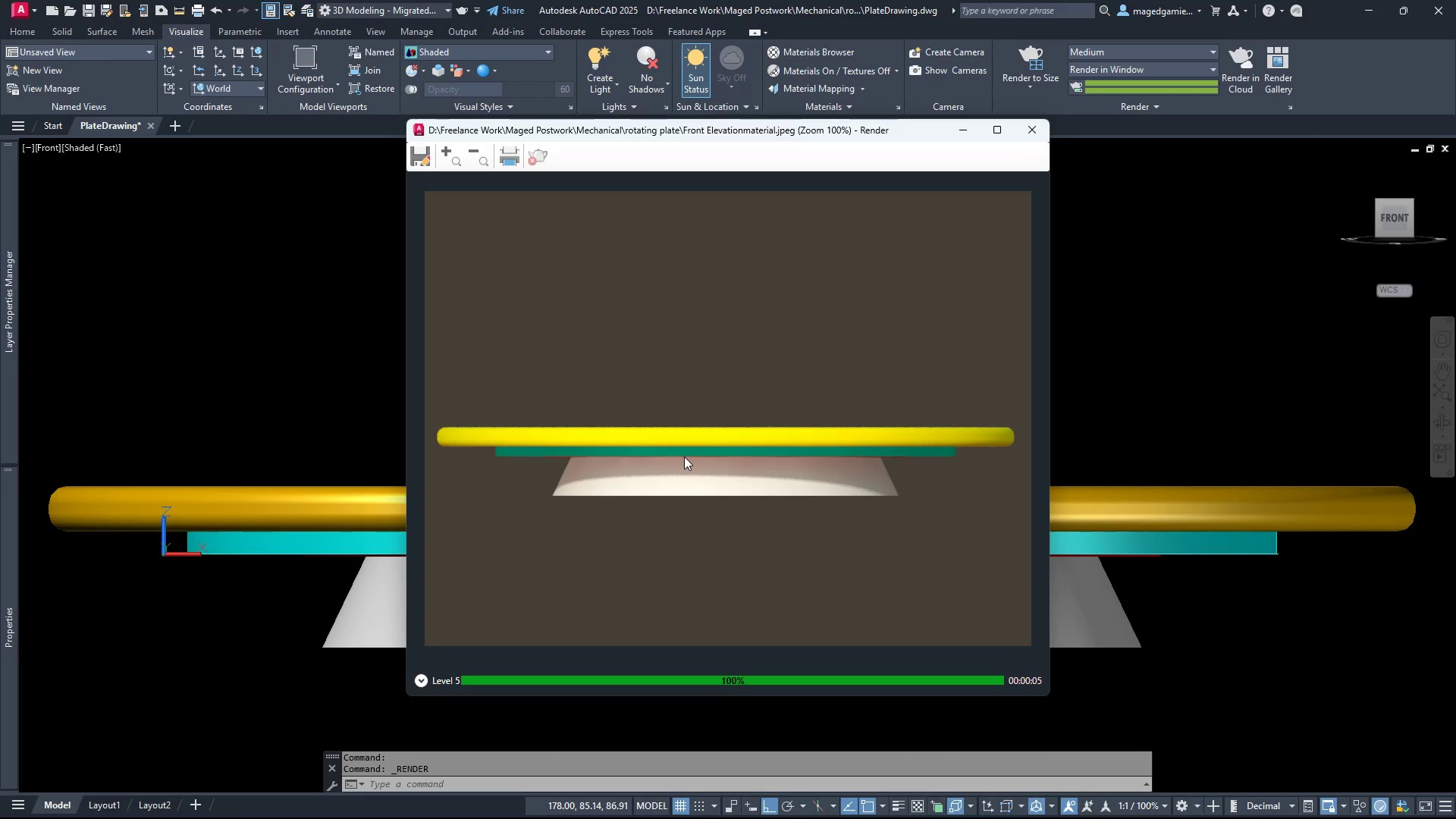 
wait(5.25)
 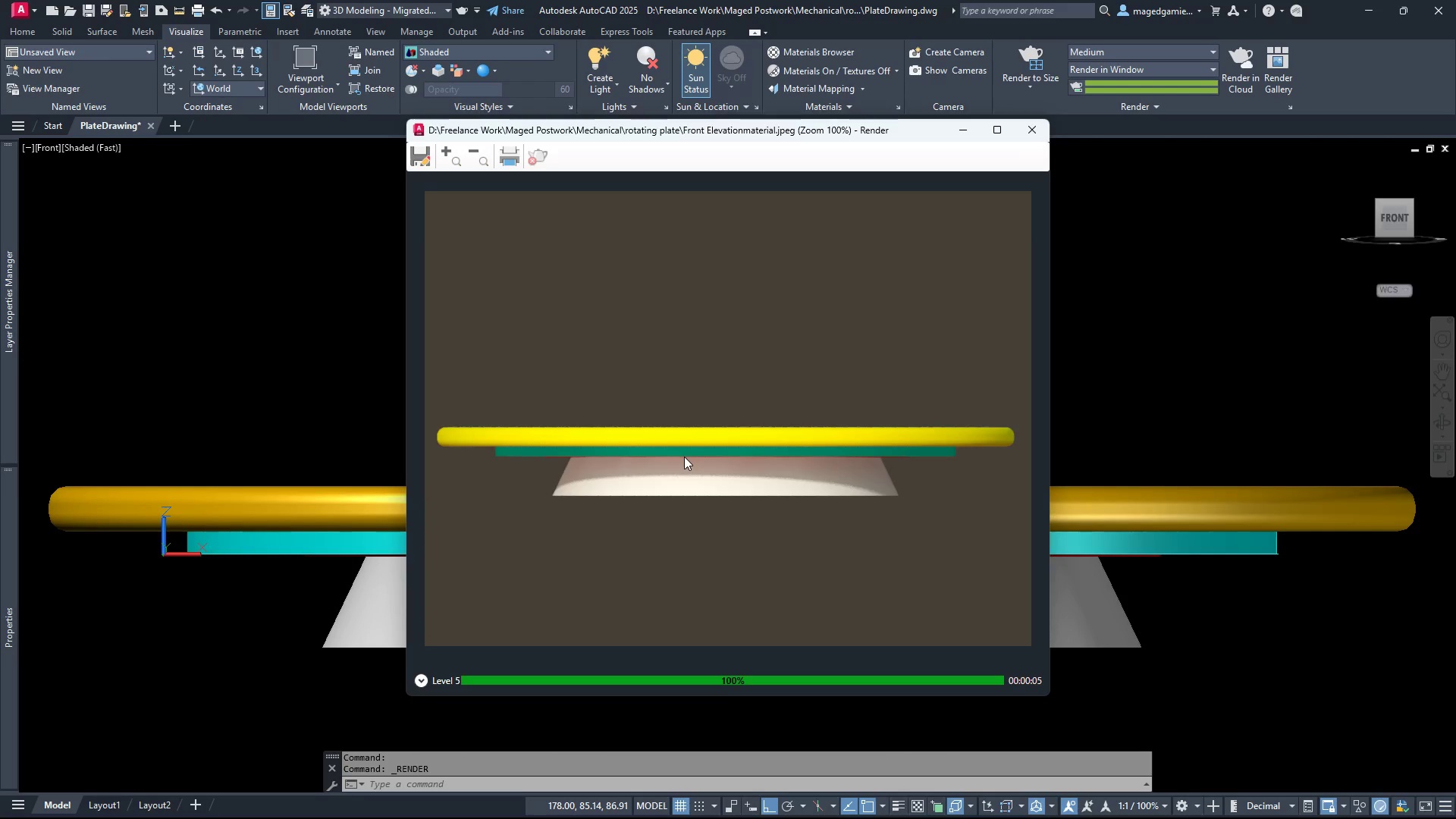 
left_click([1027, 134])
 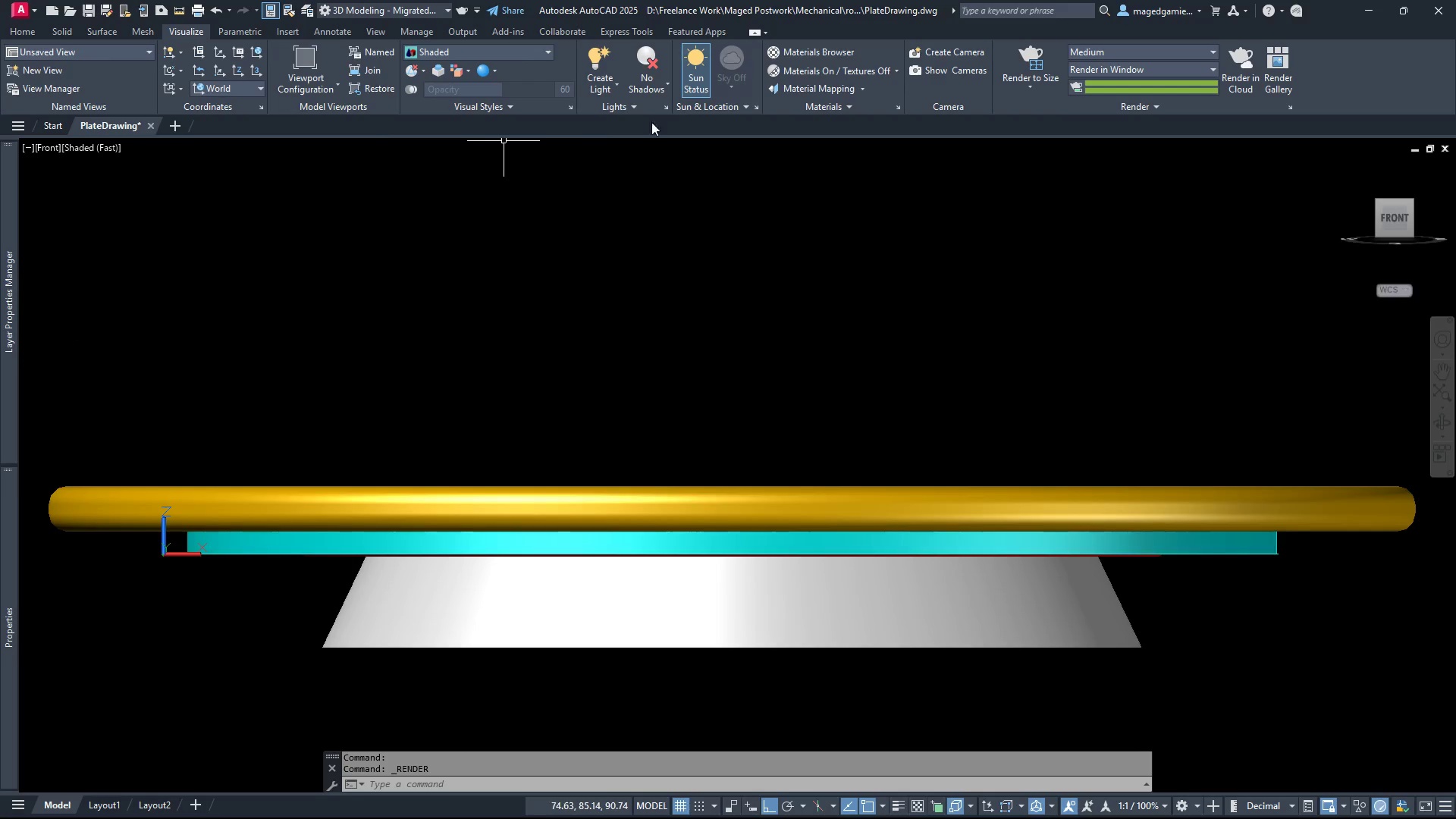 
left_click([814, 54])
 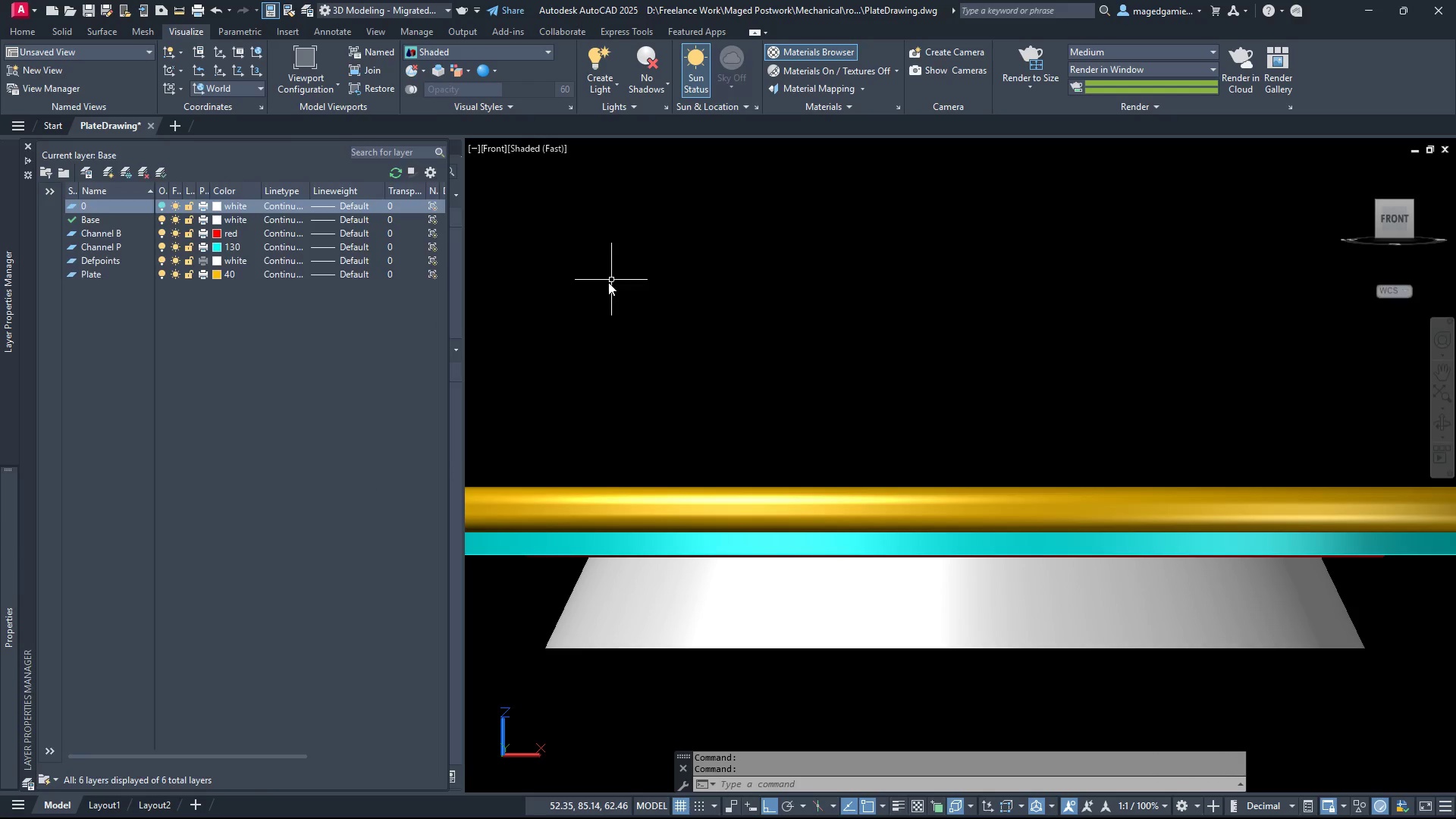 
wait(14.91)
 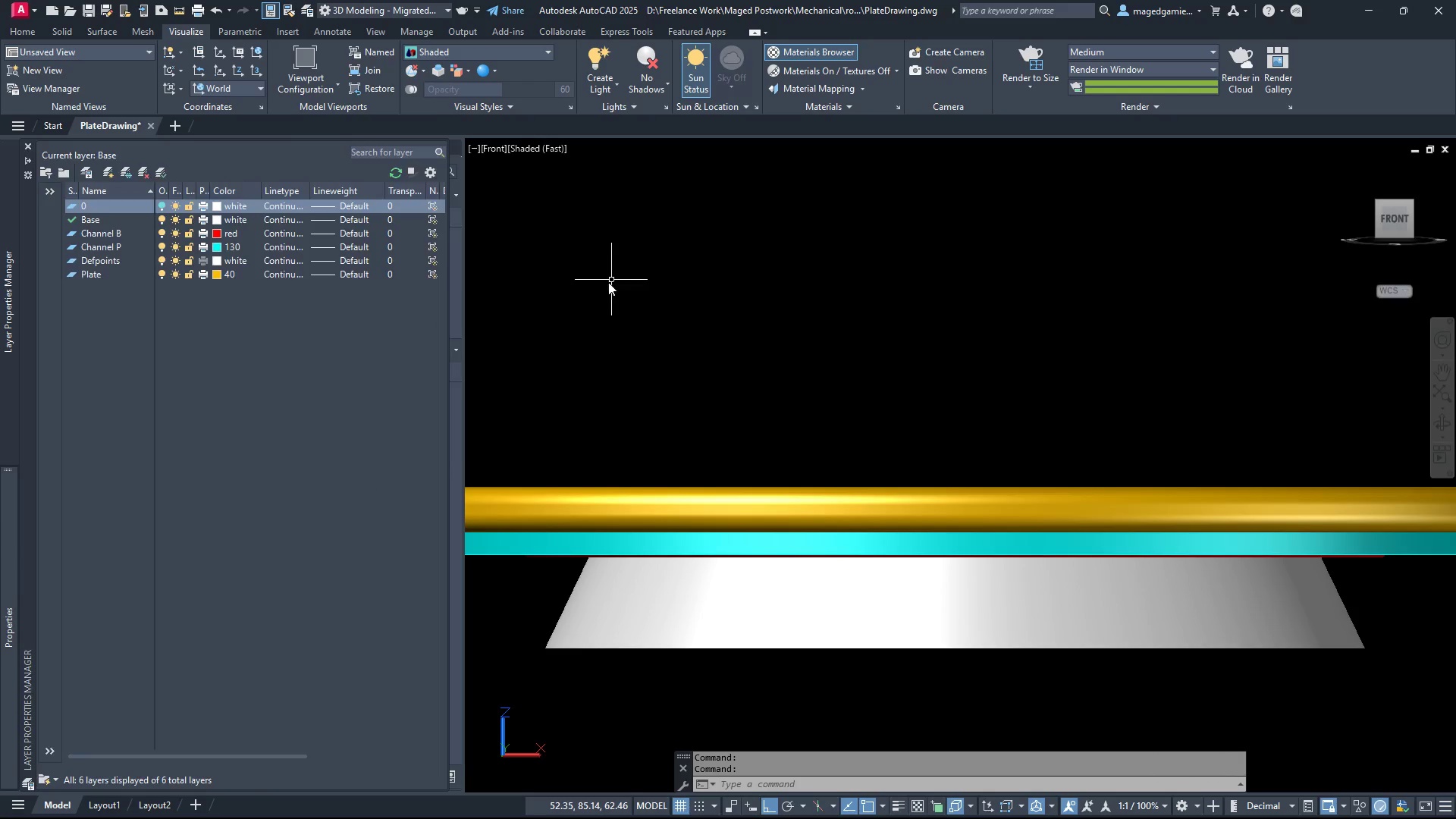 
left_click([41, 402])
 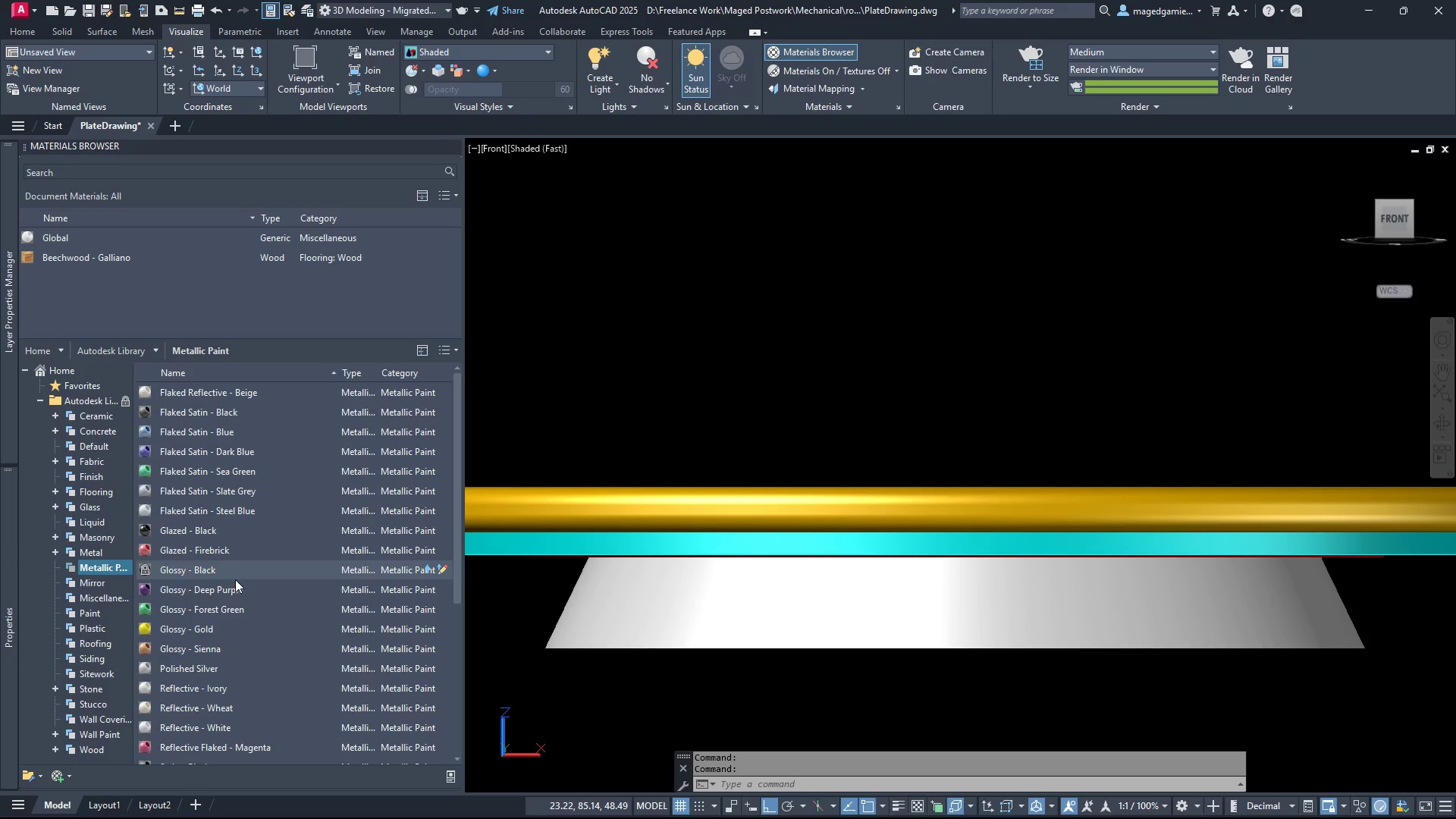 
wait(7.49)
 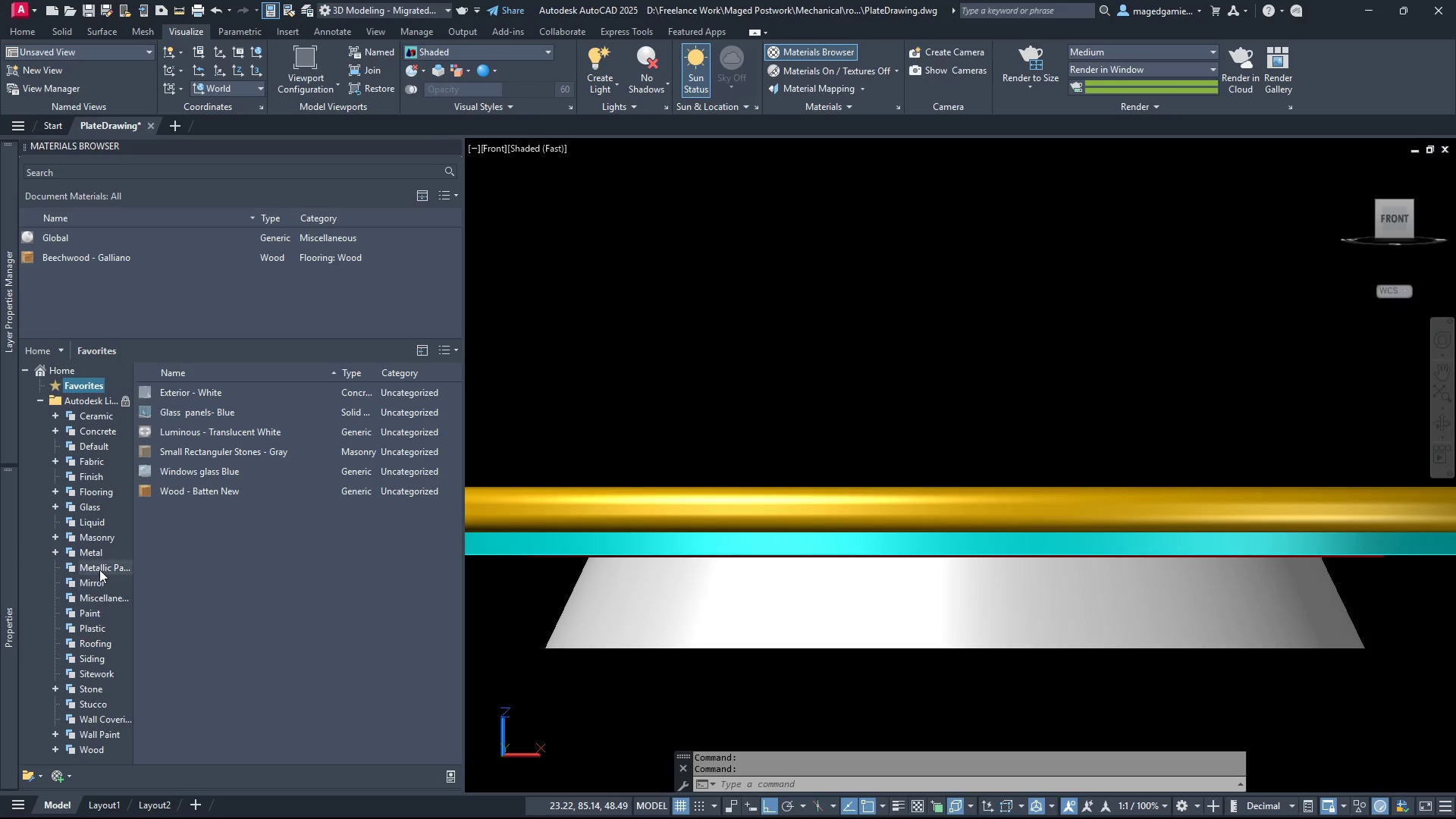 
left_click([241, 664])
 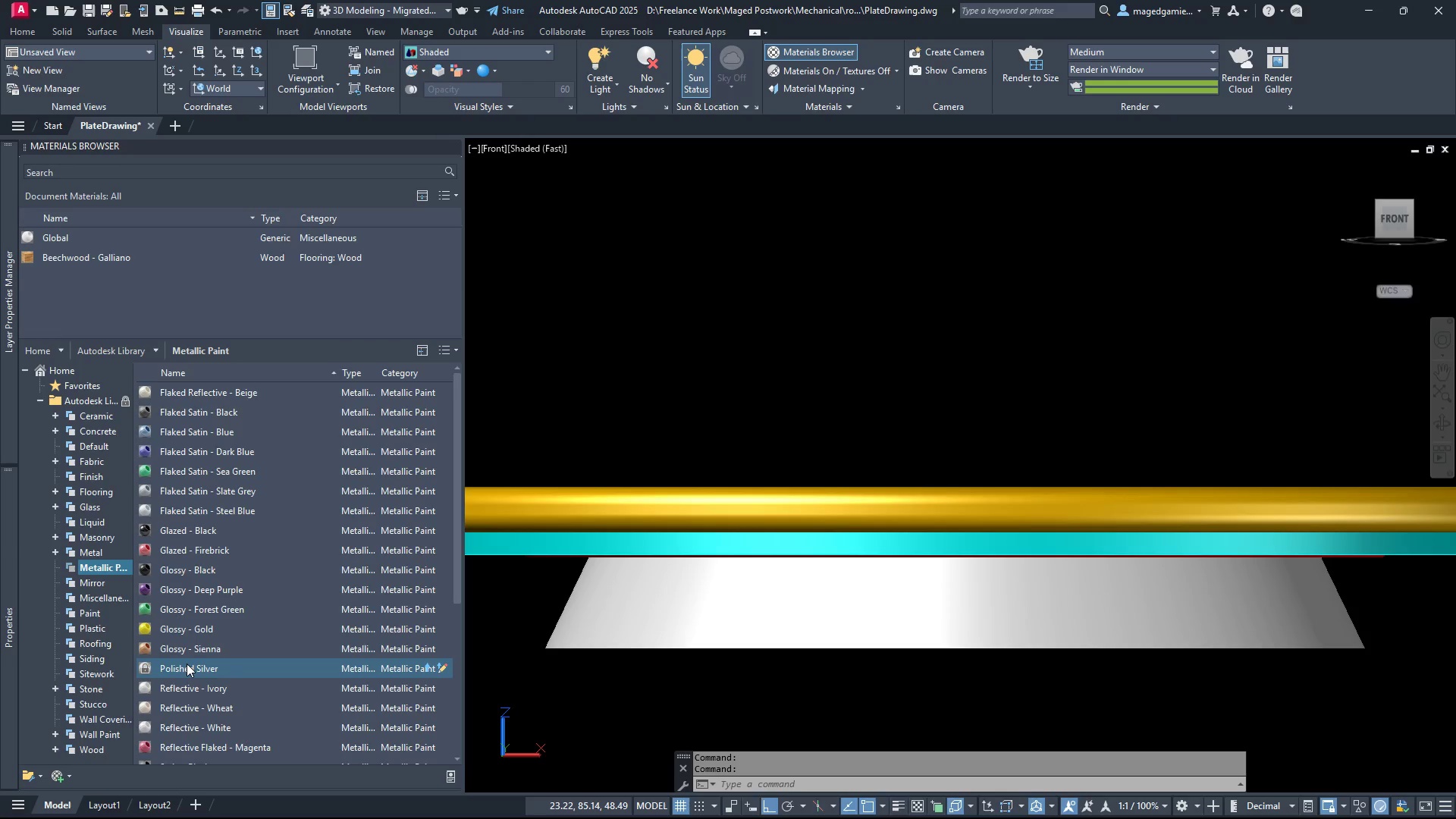 
double_click([190, 664])
 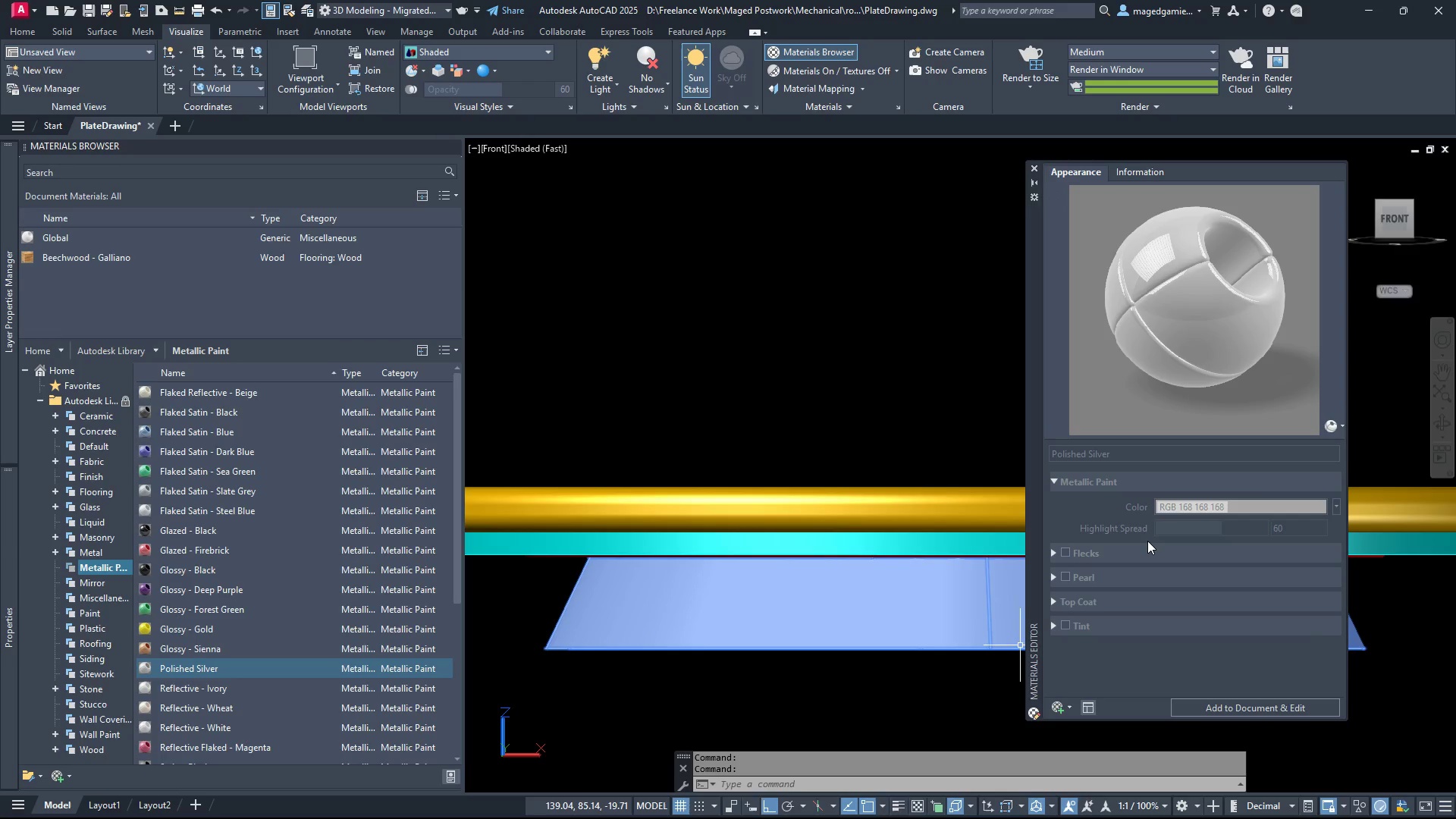 
wait(6.06)
 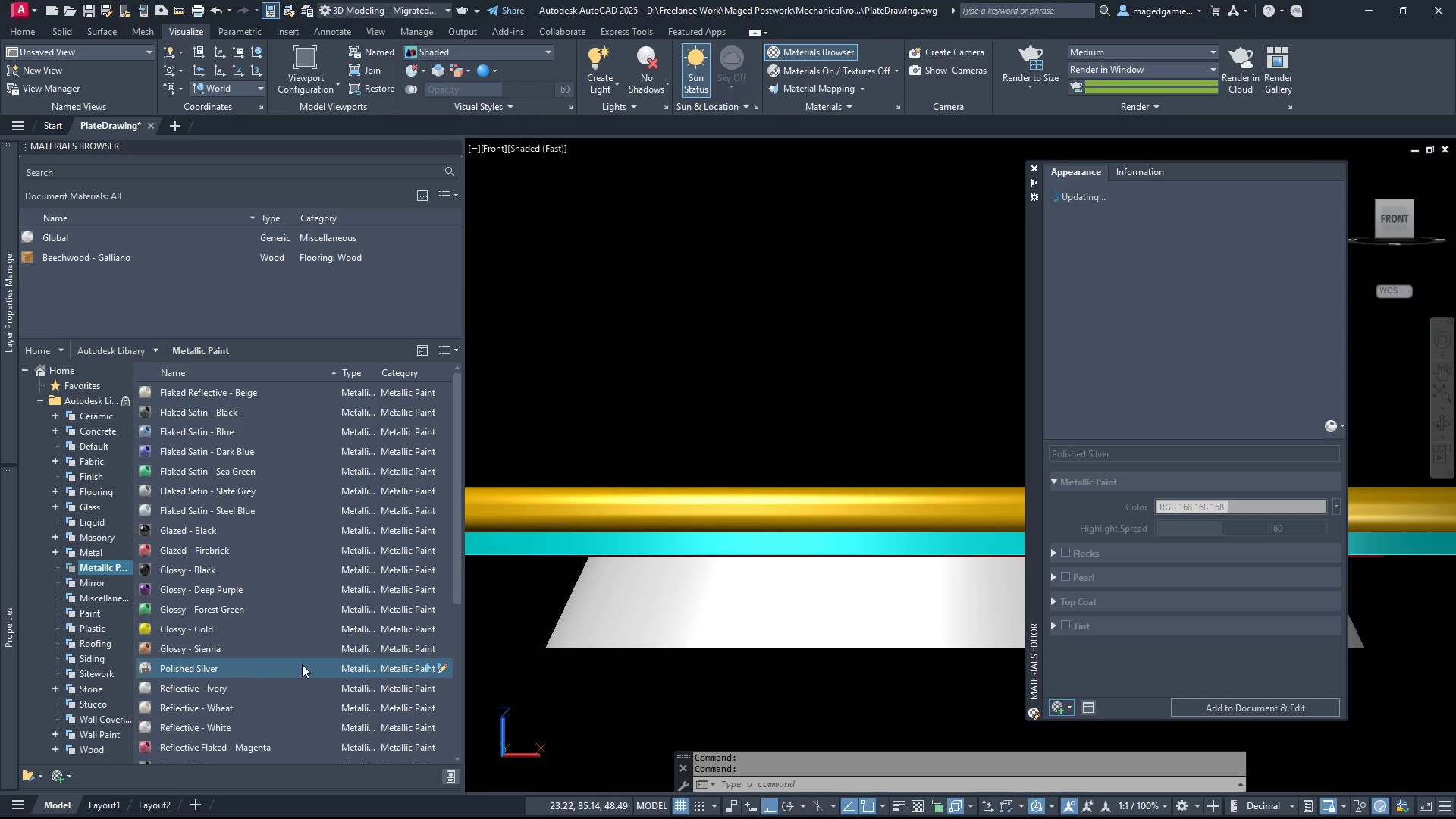 
scroll: coordinate [274, 707], scroll_direction: down, amount: 1.0
 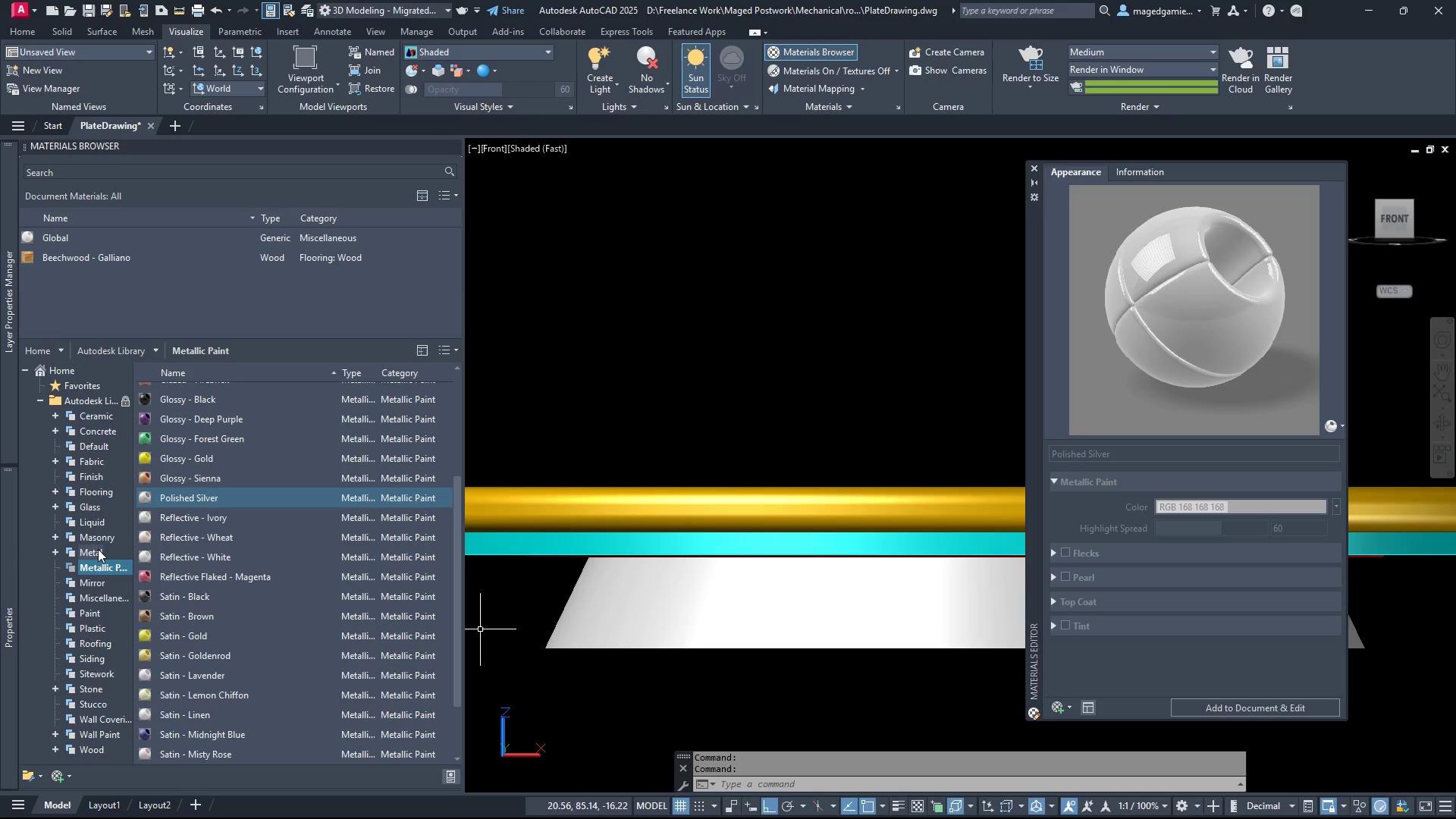 
wait(6.24)
 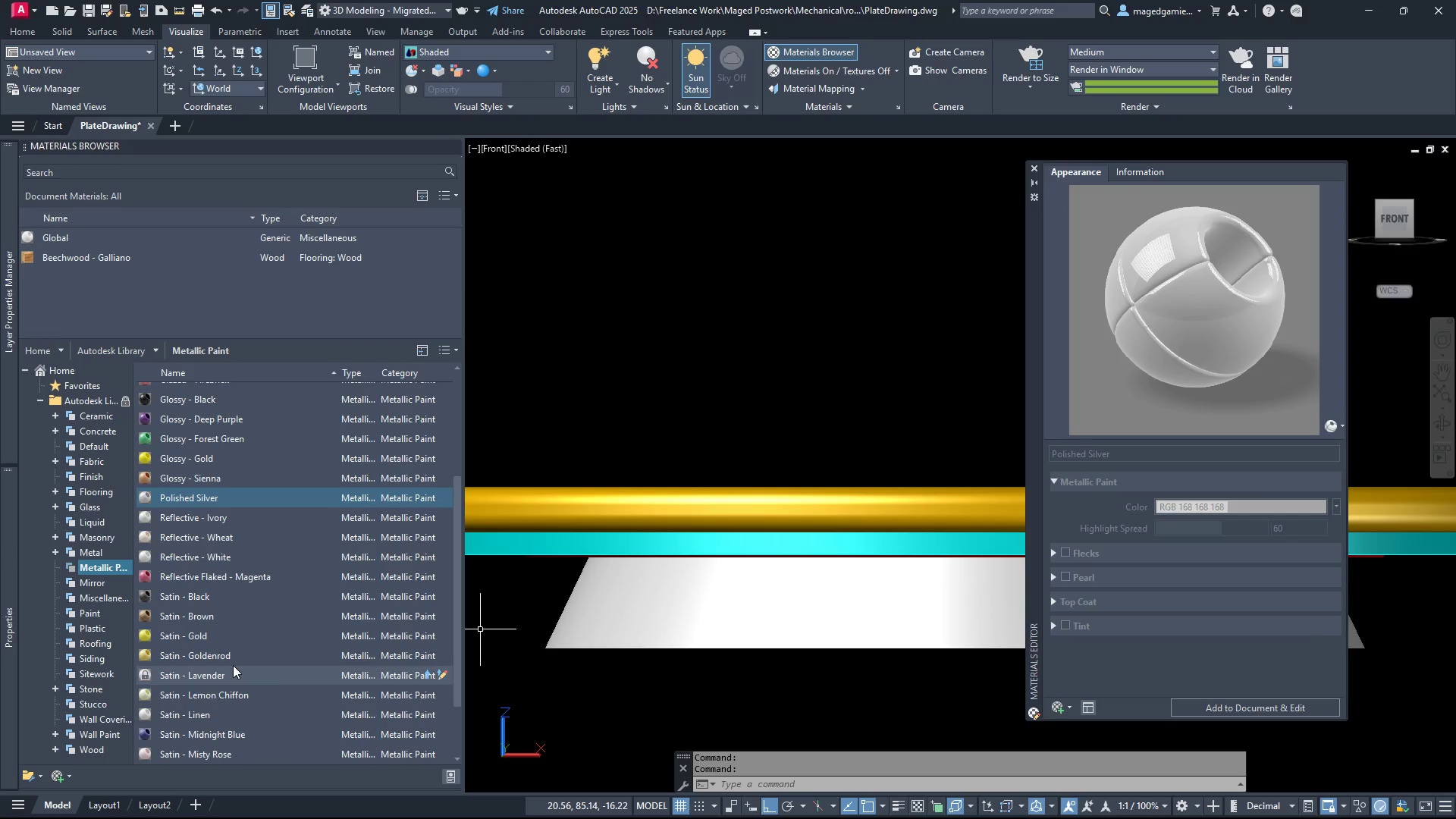 
scroll: coordinate [205, 704], scroll_direction: down, amount: 4.0
 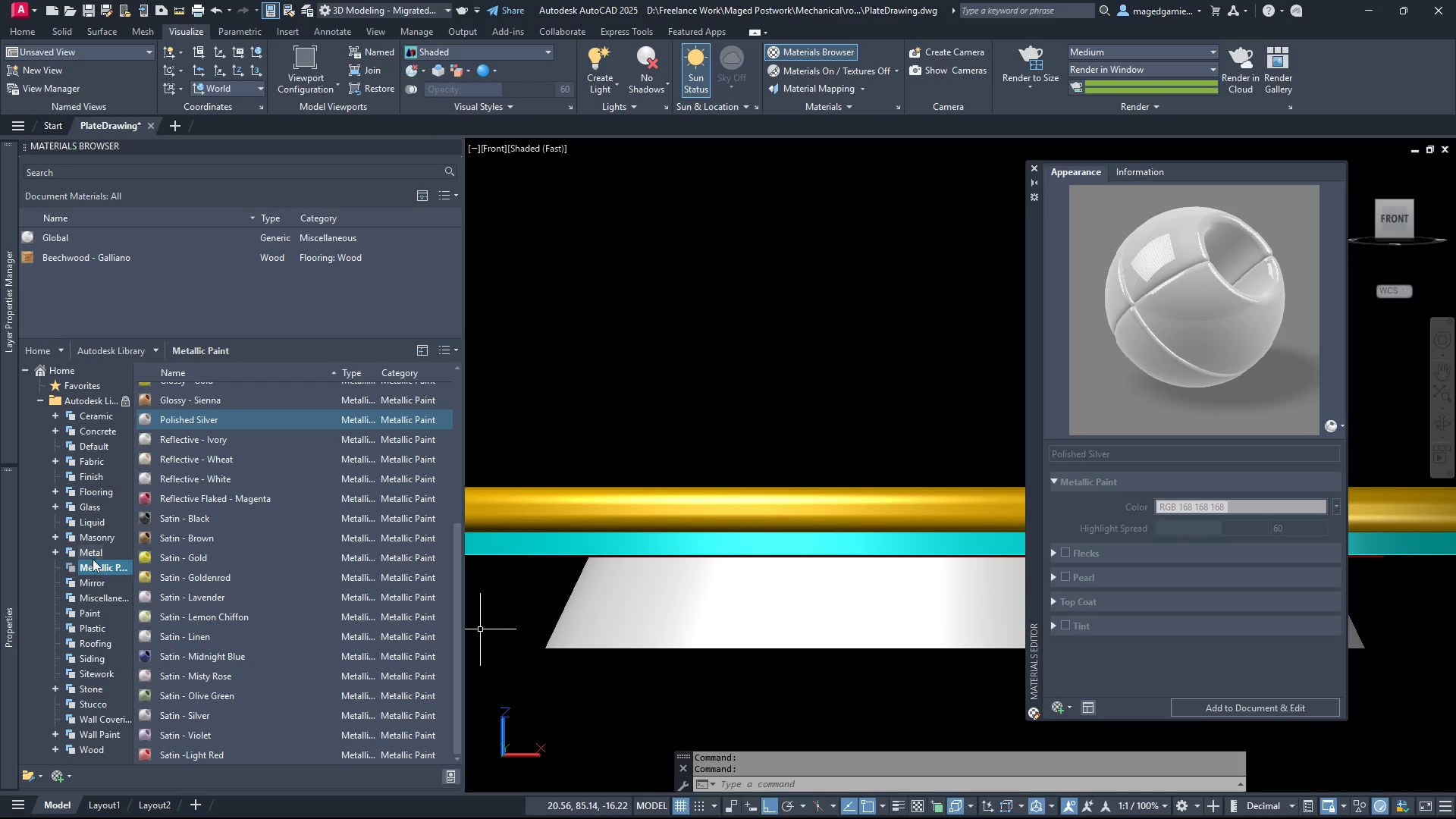 
left_click([91, 552])
 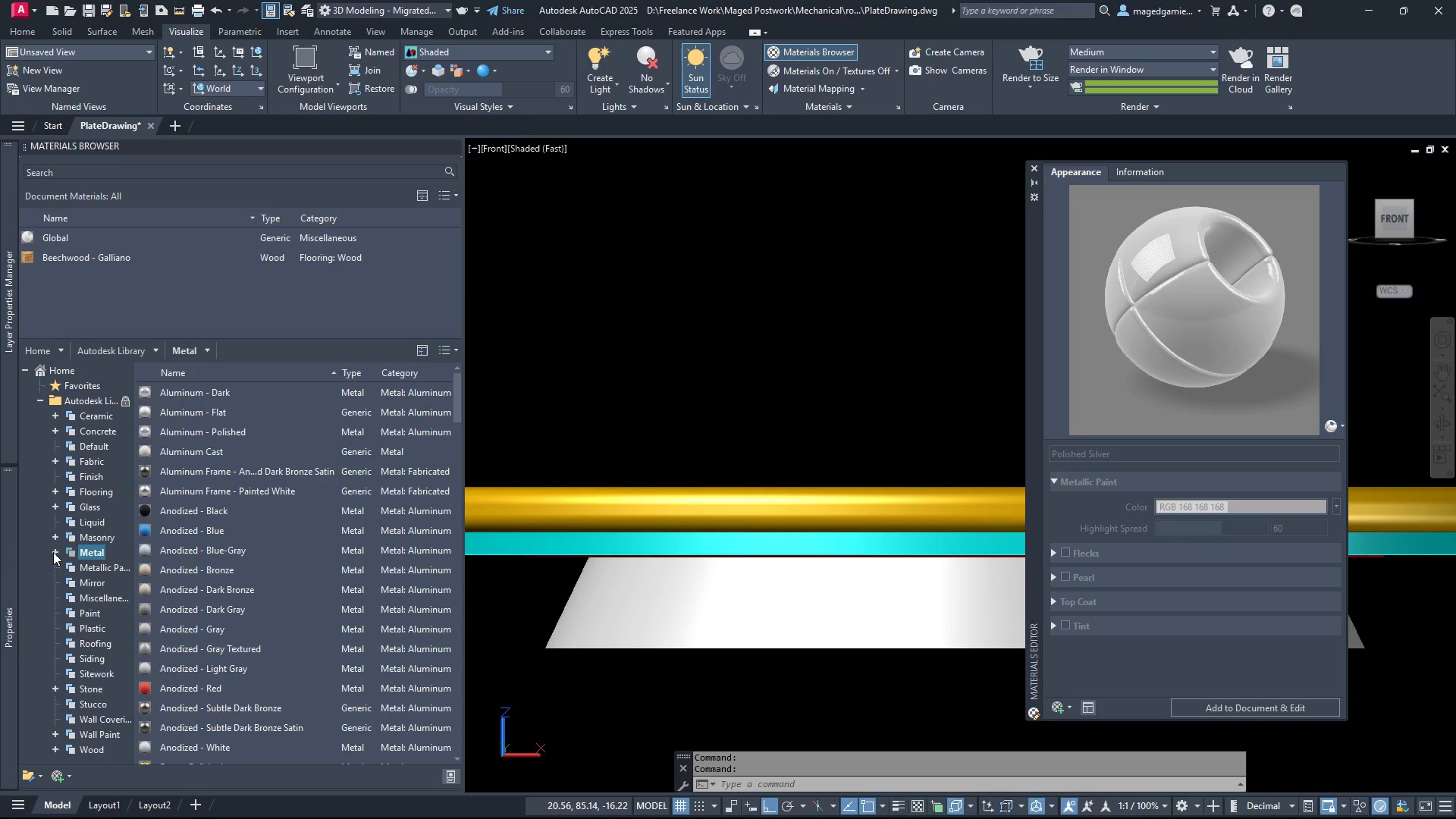 
left_click([53, 552])
 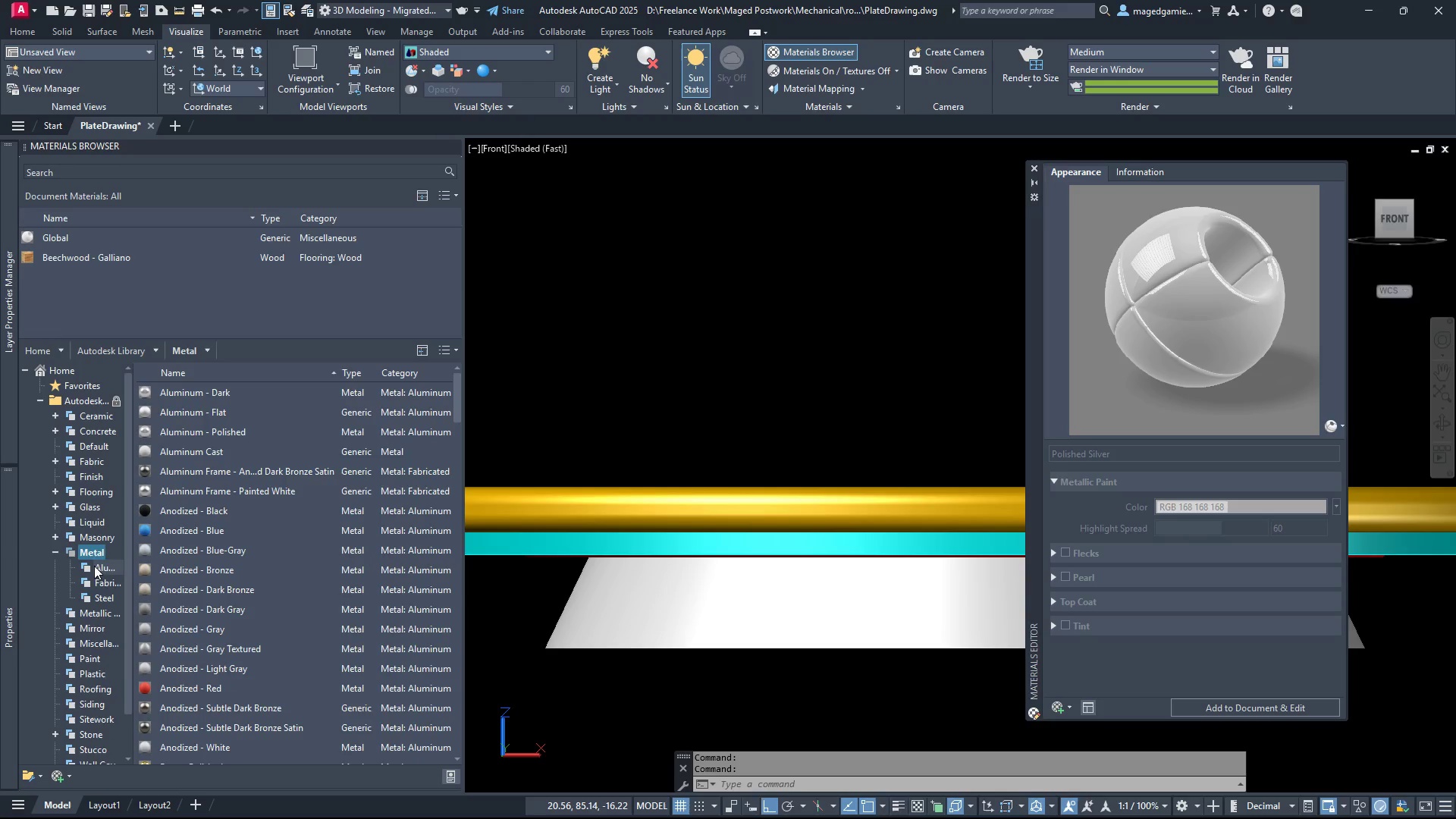 
left_click([99, 567])
 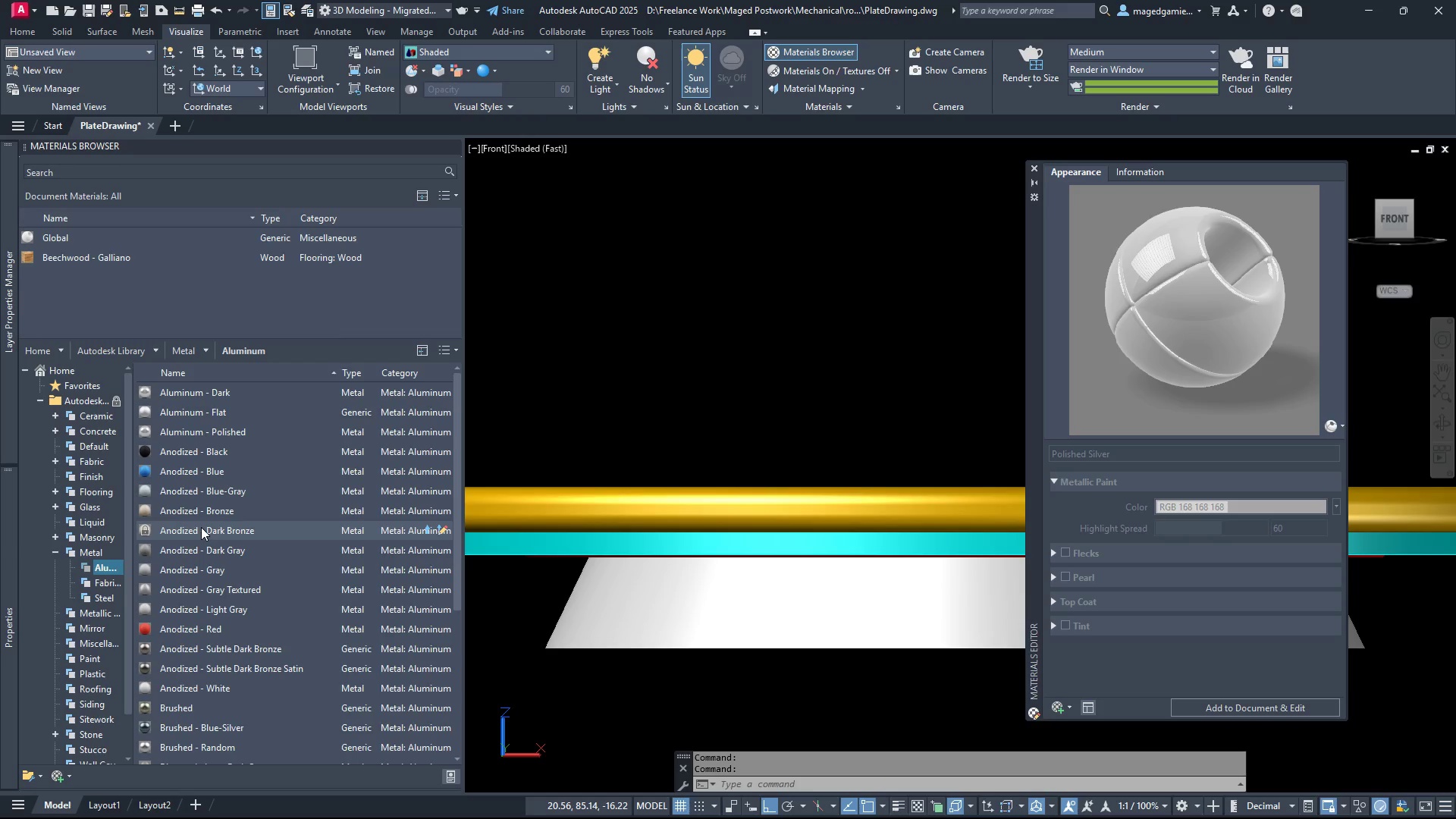 
mouse_move([191, 484])
 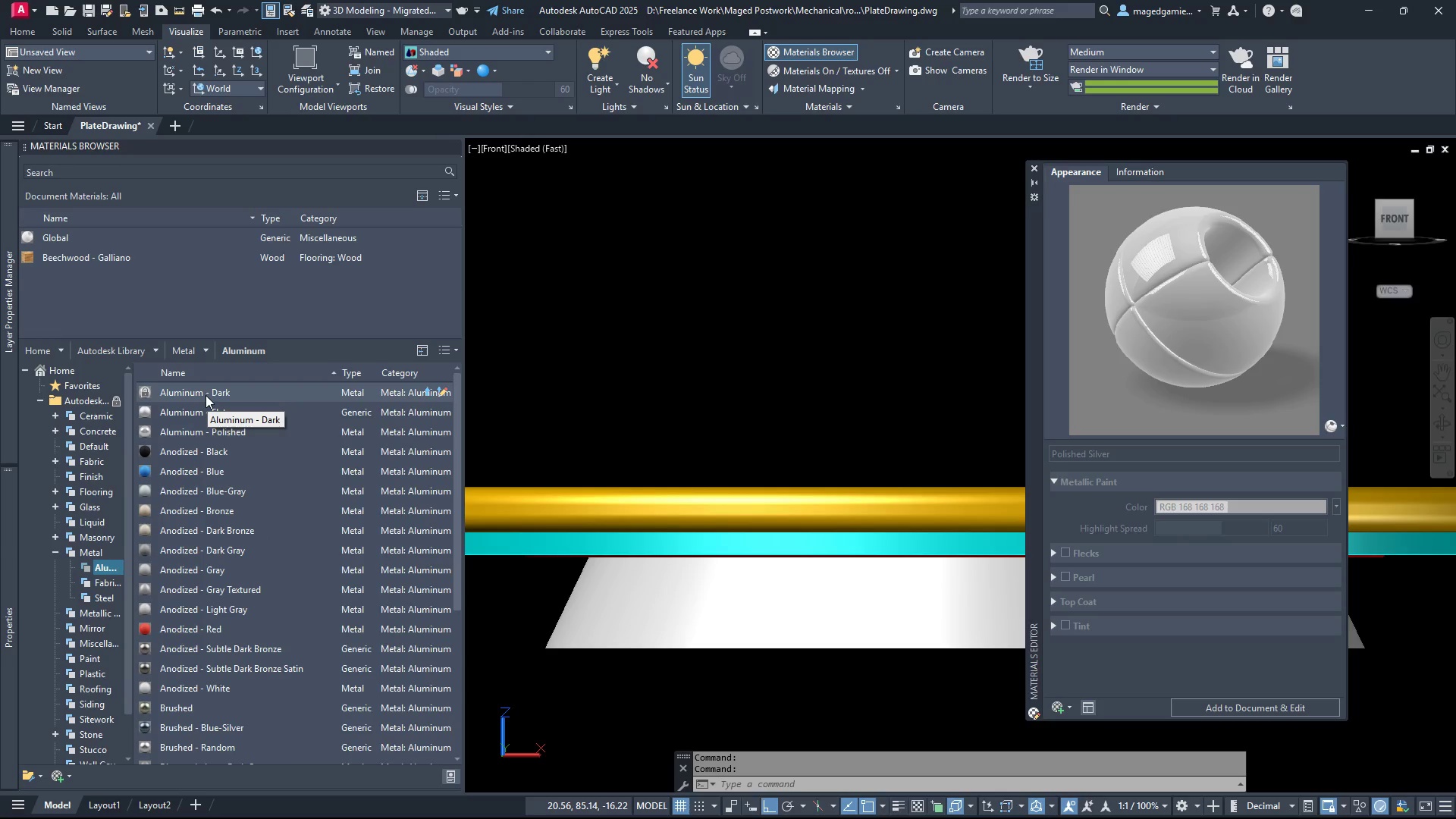 
left_click([206, 395])
 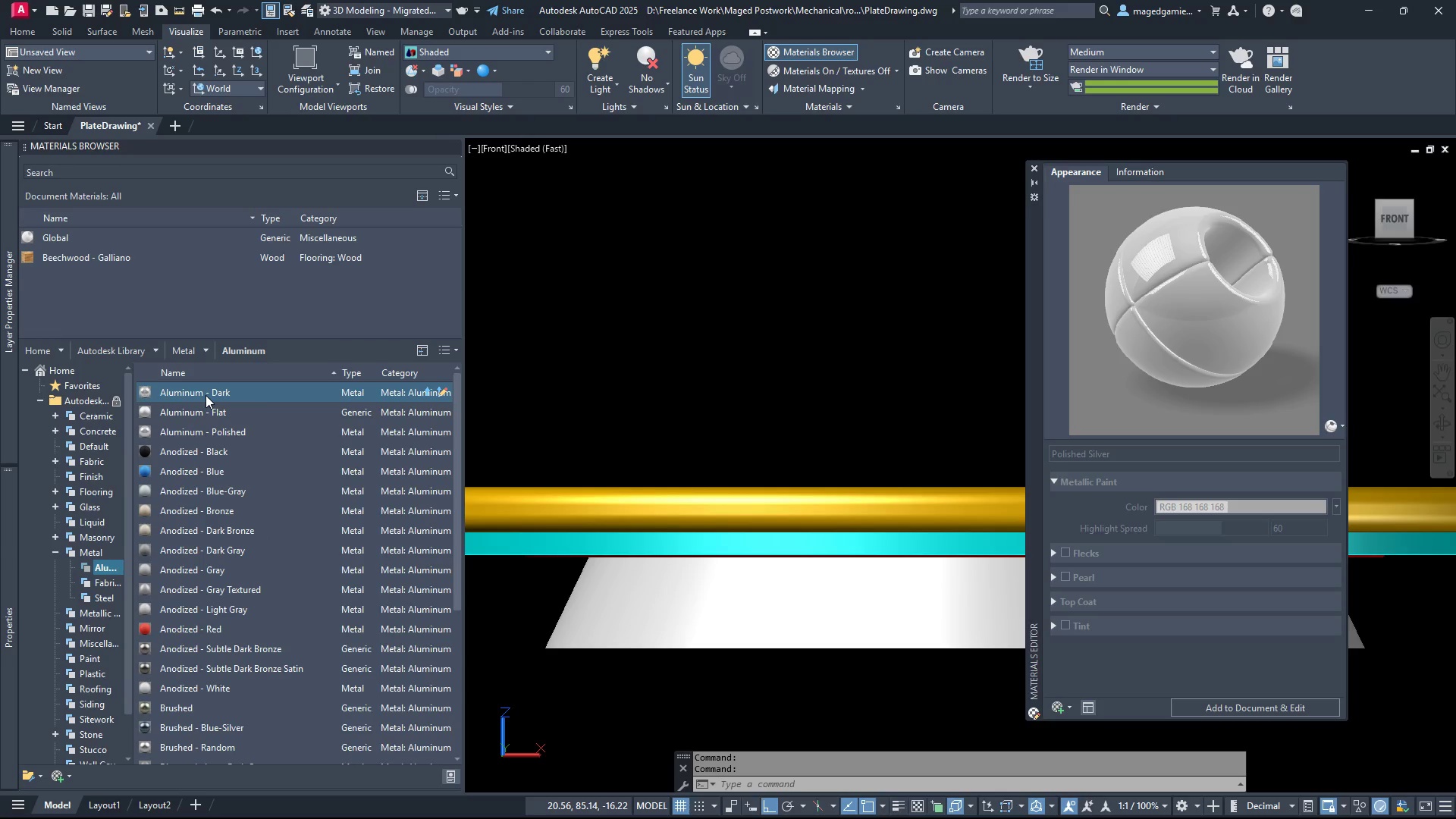 
double_click([206, 395])
 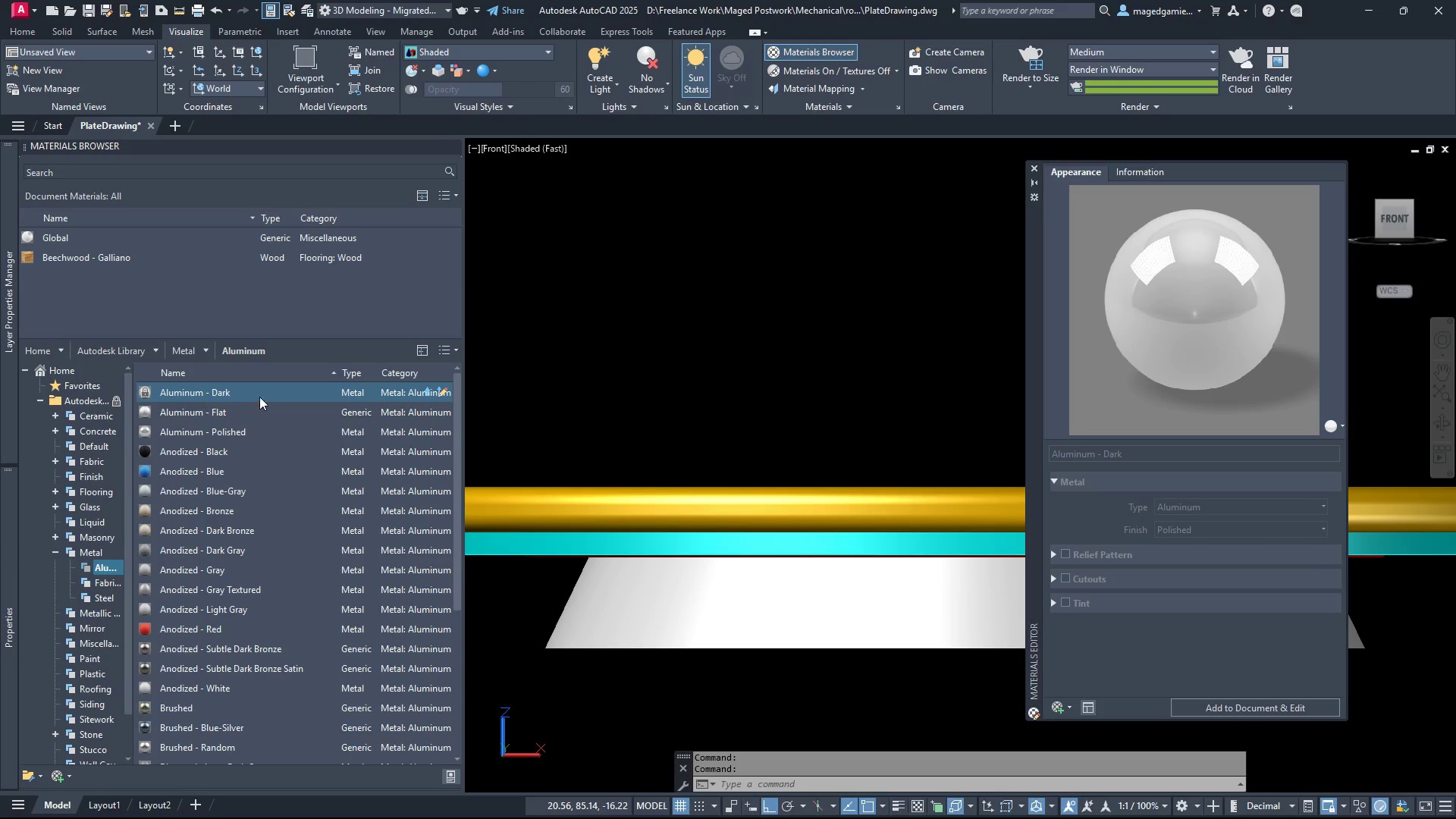 
wait(5.72)
 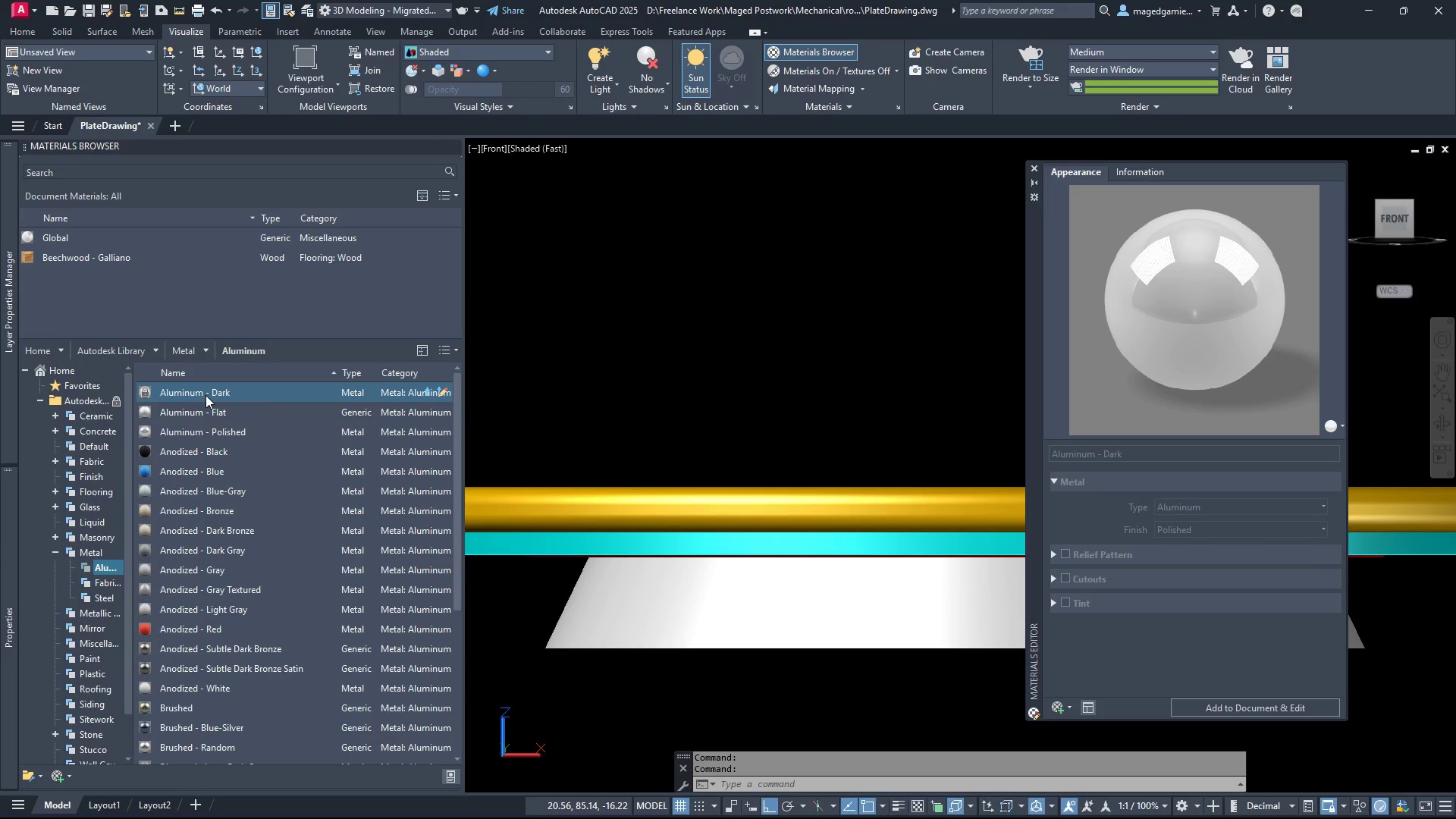 
left_click([426, 392])
 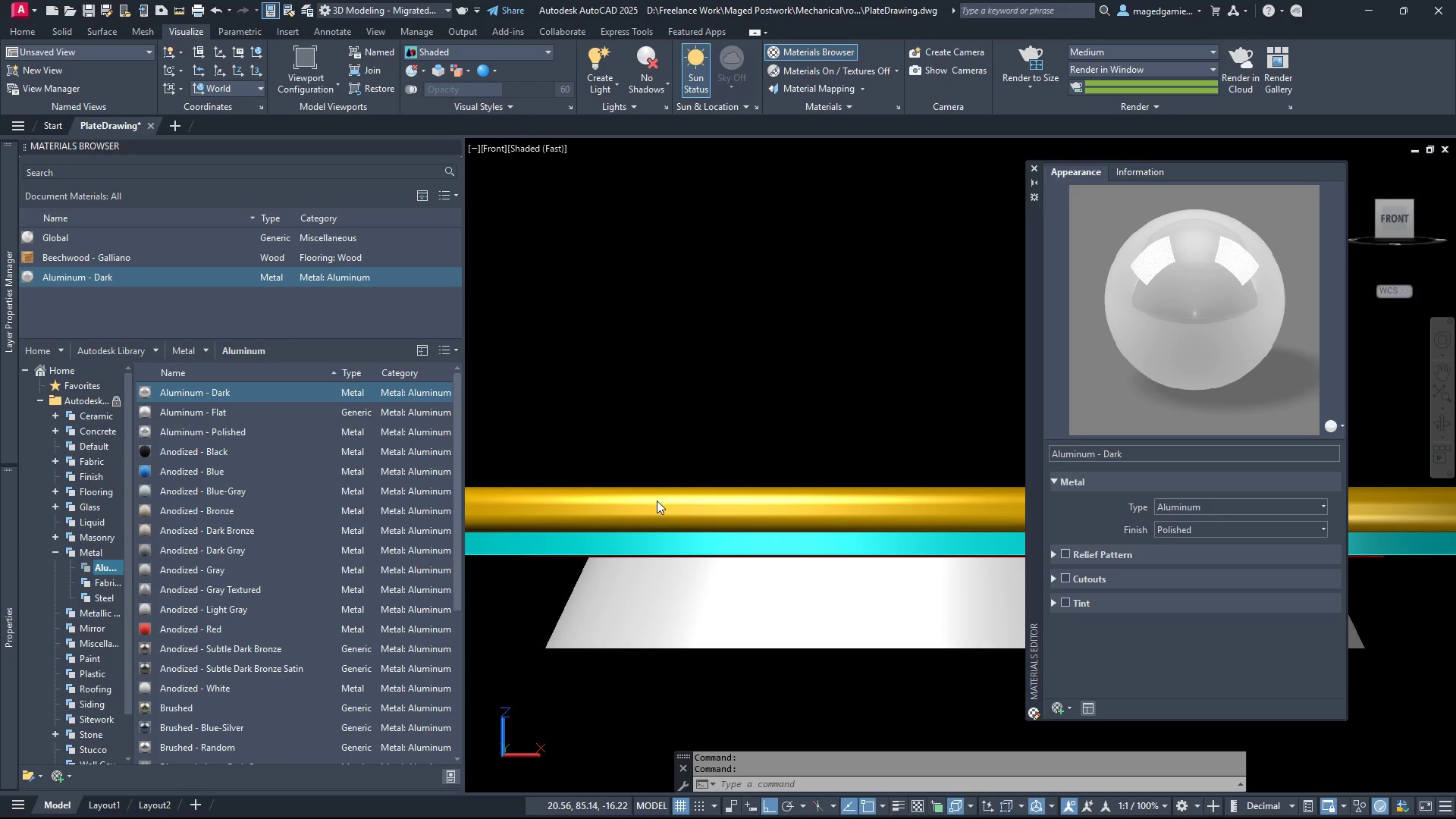 
key(Escape)
 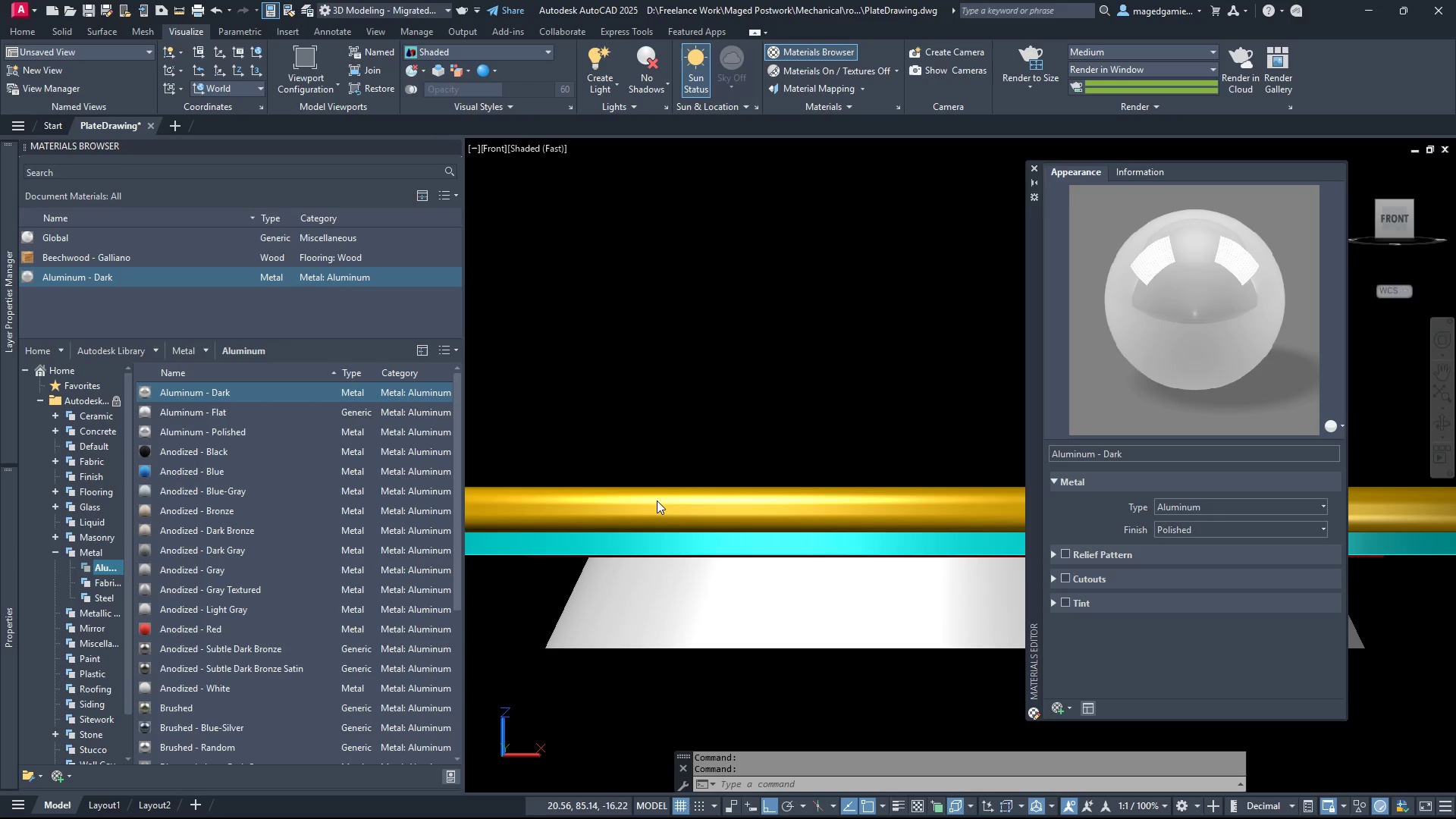 
key(Escape)
 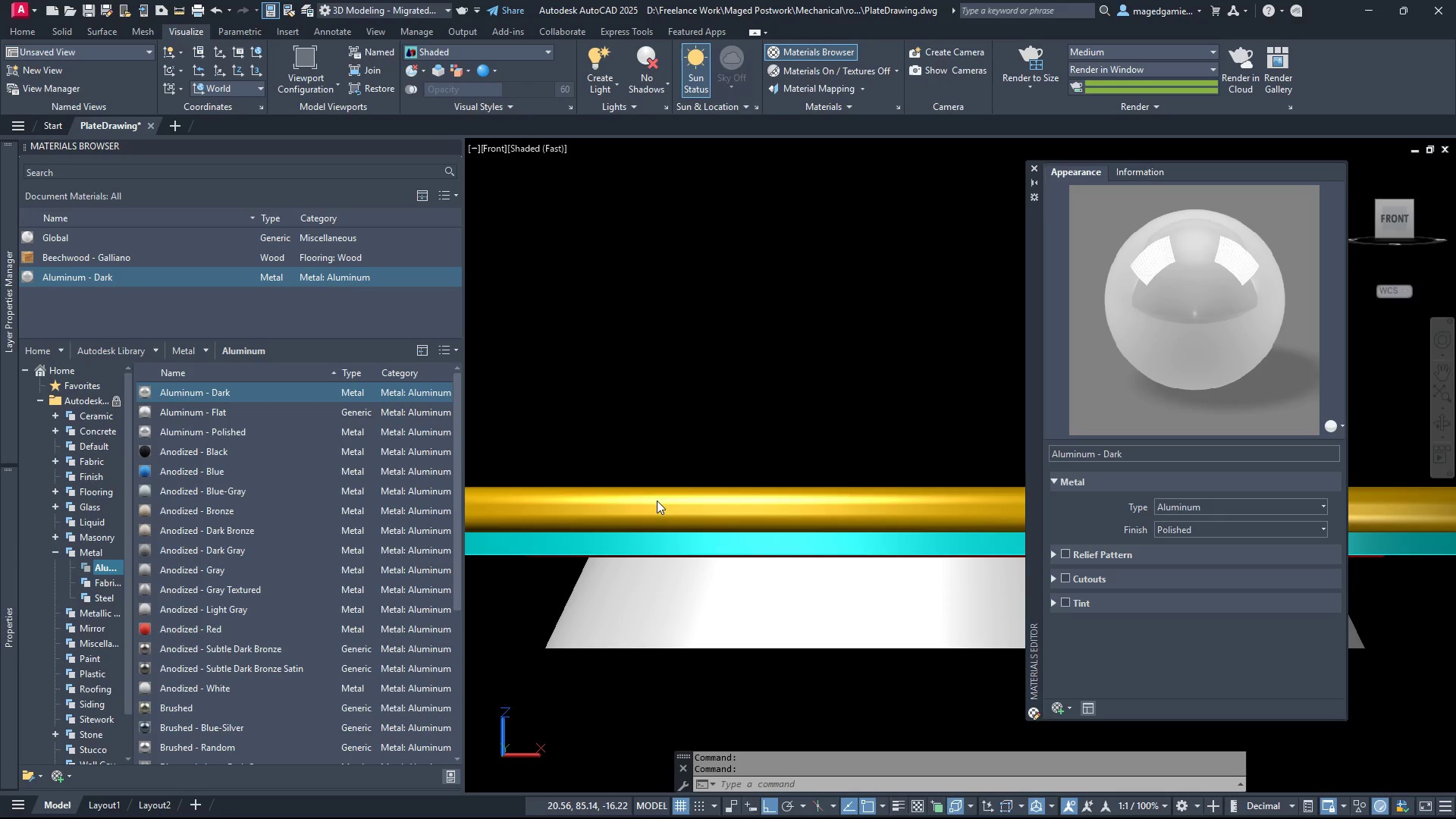 
left_click([657, 500])
 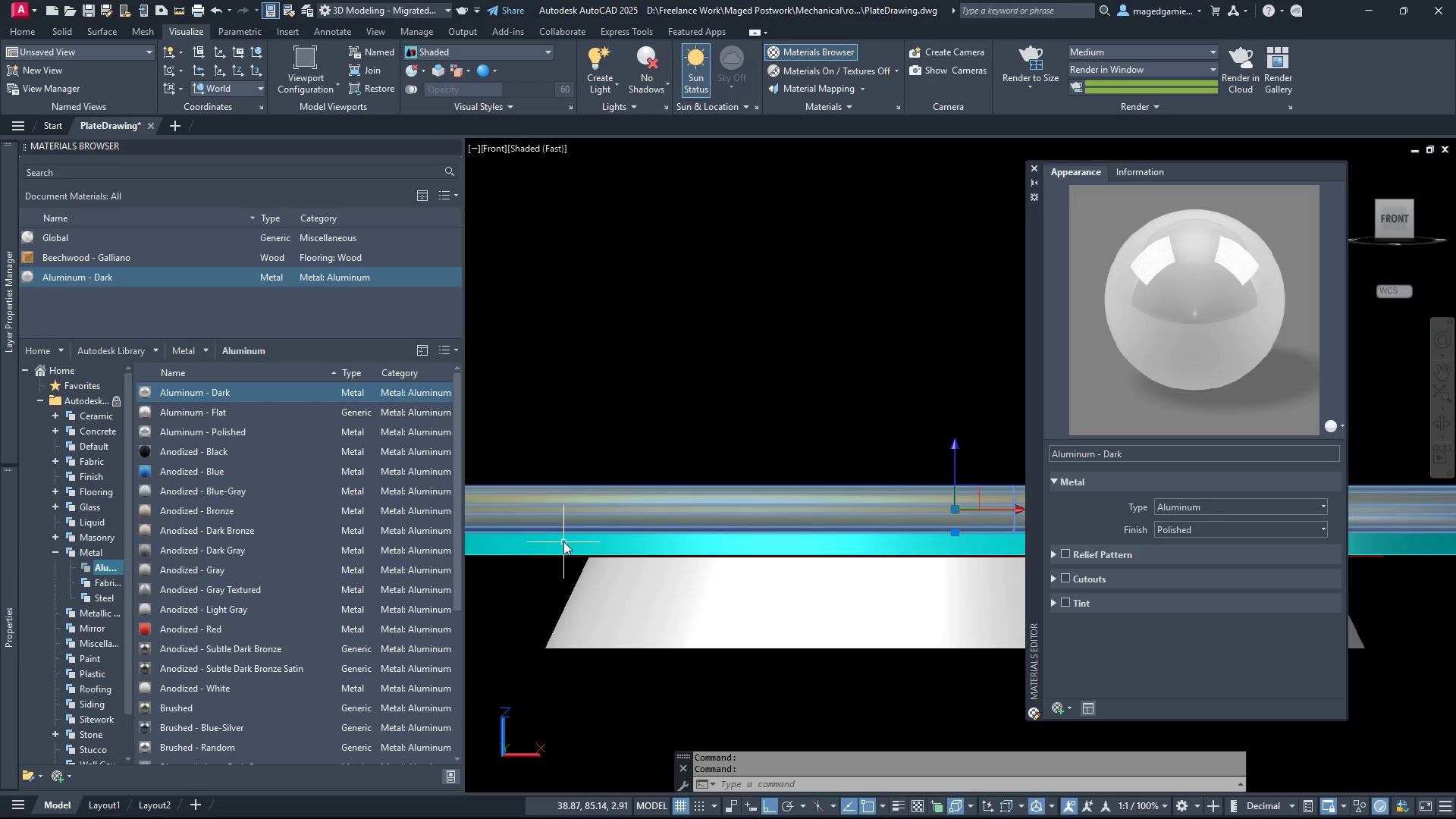 
left_click([563, 541])
 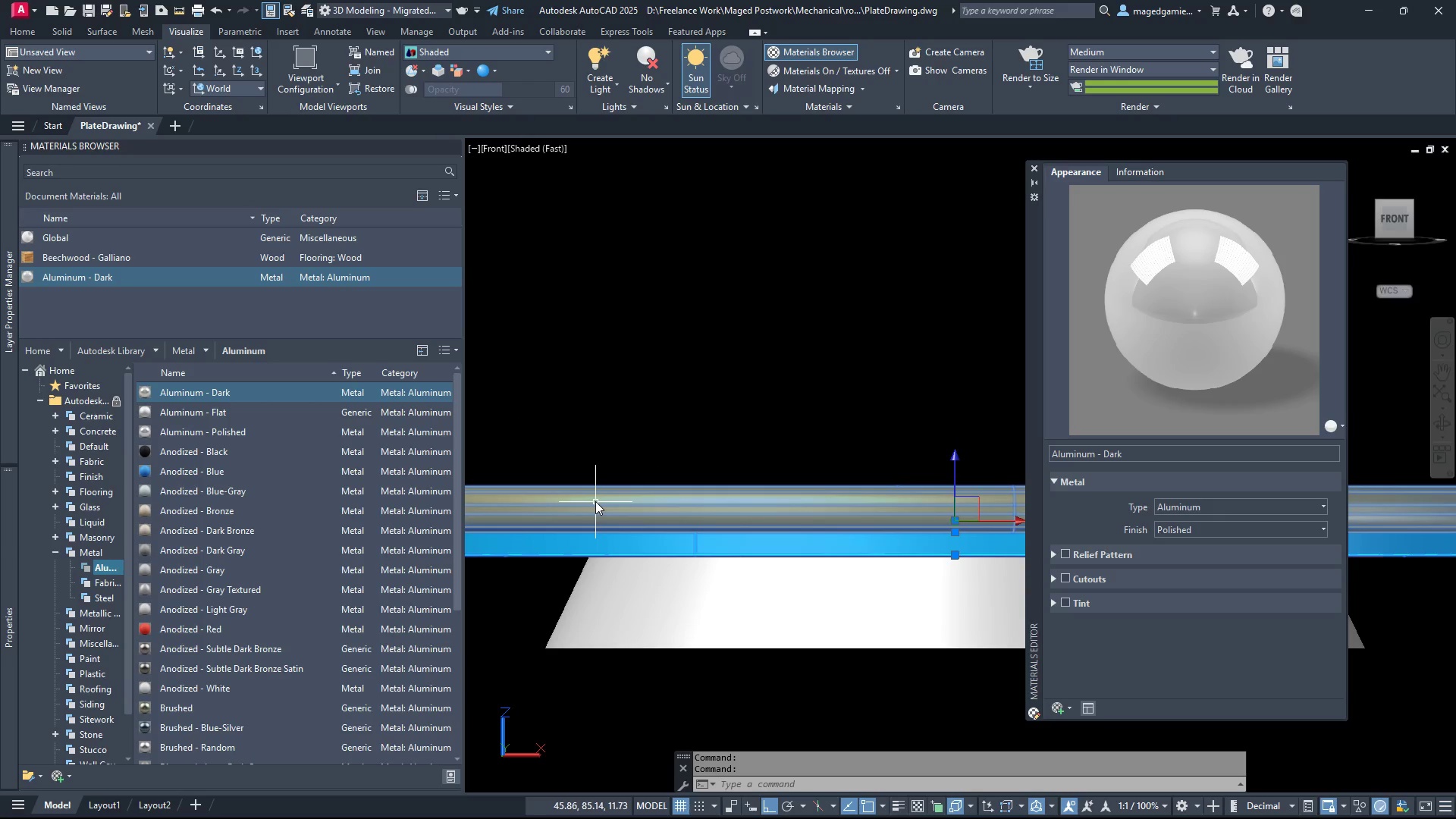 
scroll: coordinate [595, 501], scroll_direction: down, amount: 2.0
 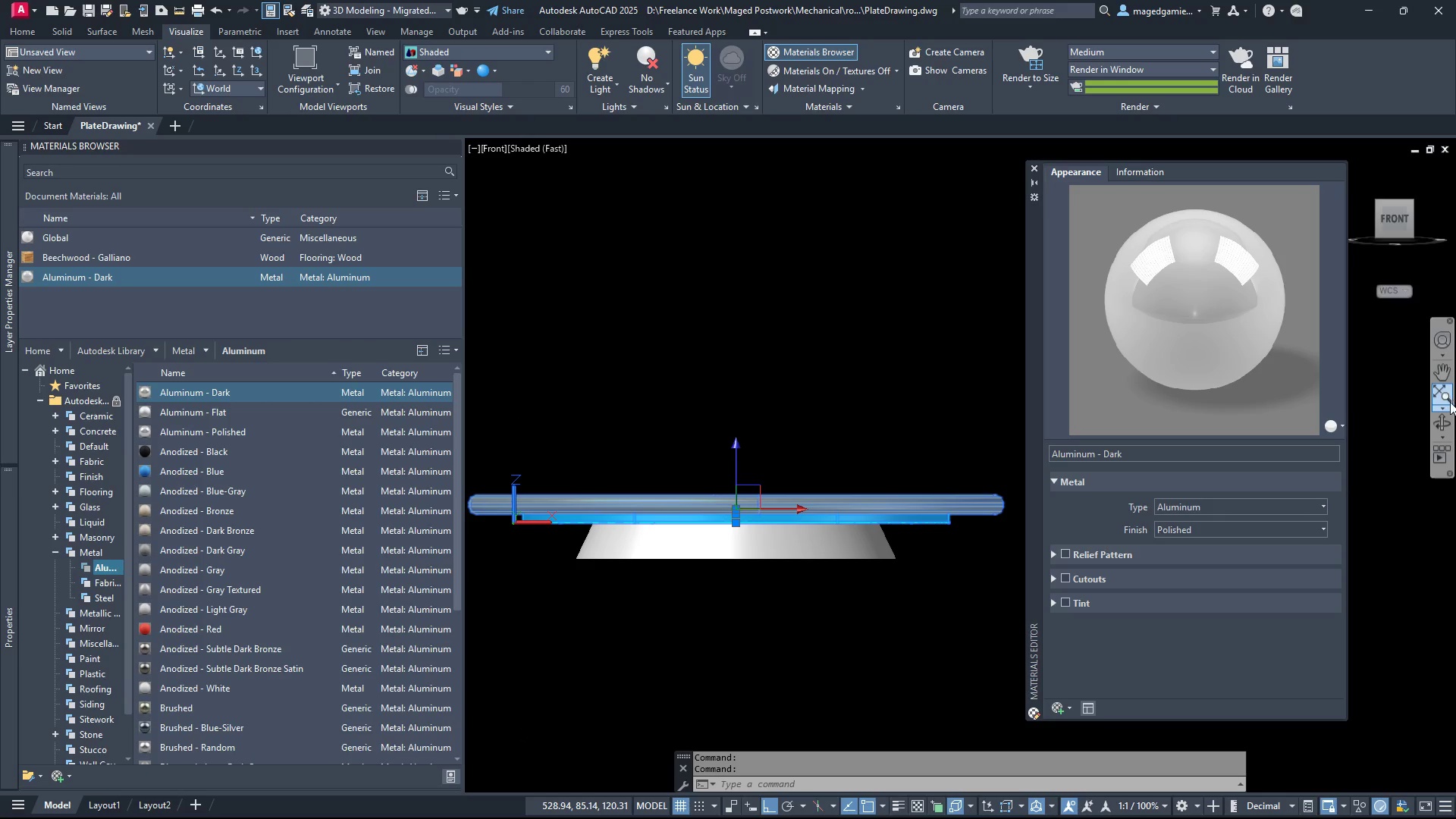 
left_click([1445, 424])
 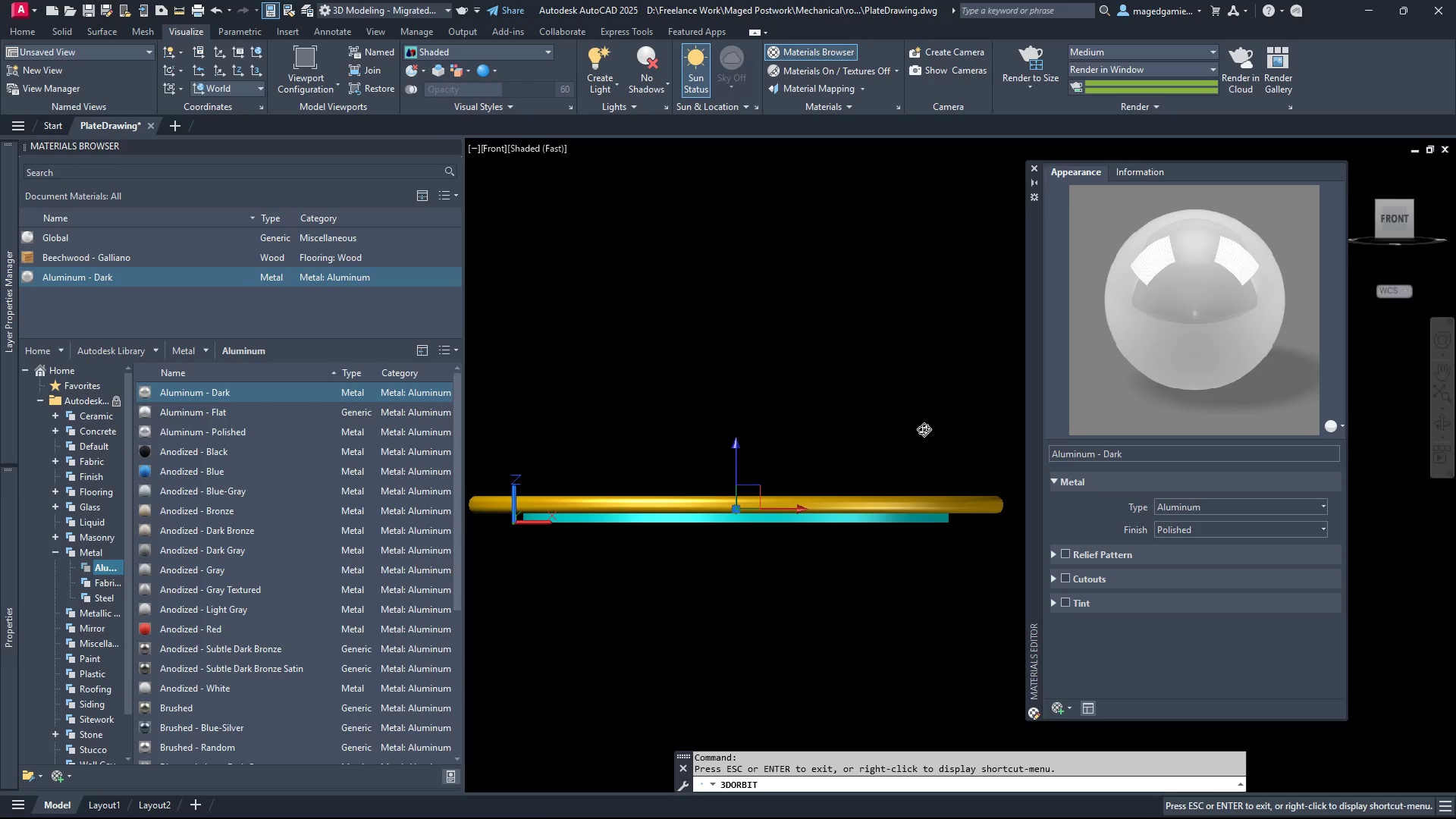 
left_click_drag(start_coordinate=[920, 432], to_coordinate=[842, 513])
 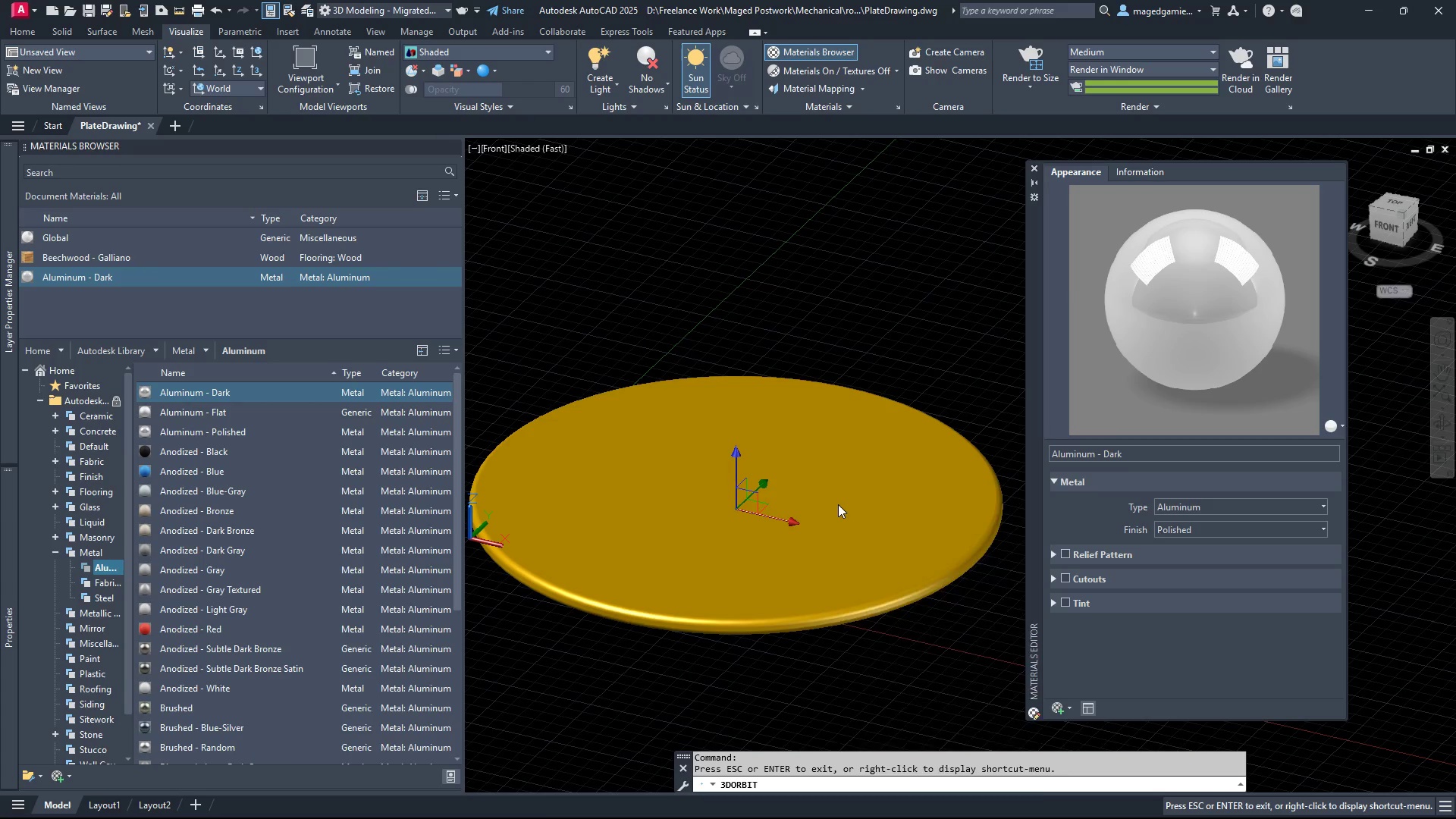 
right_click([838, 504])
 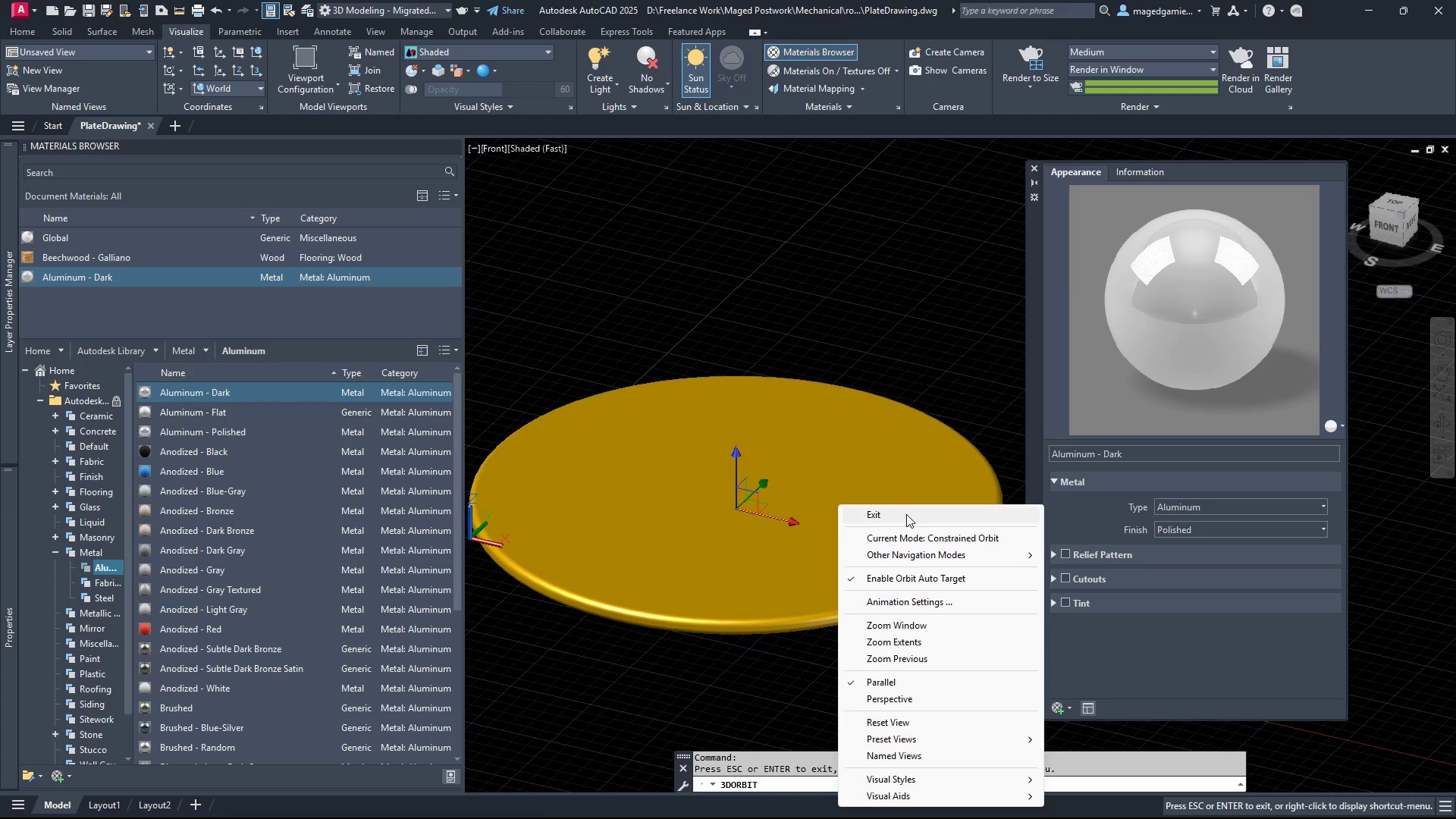 
left_click([906, 514])
 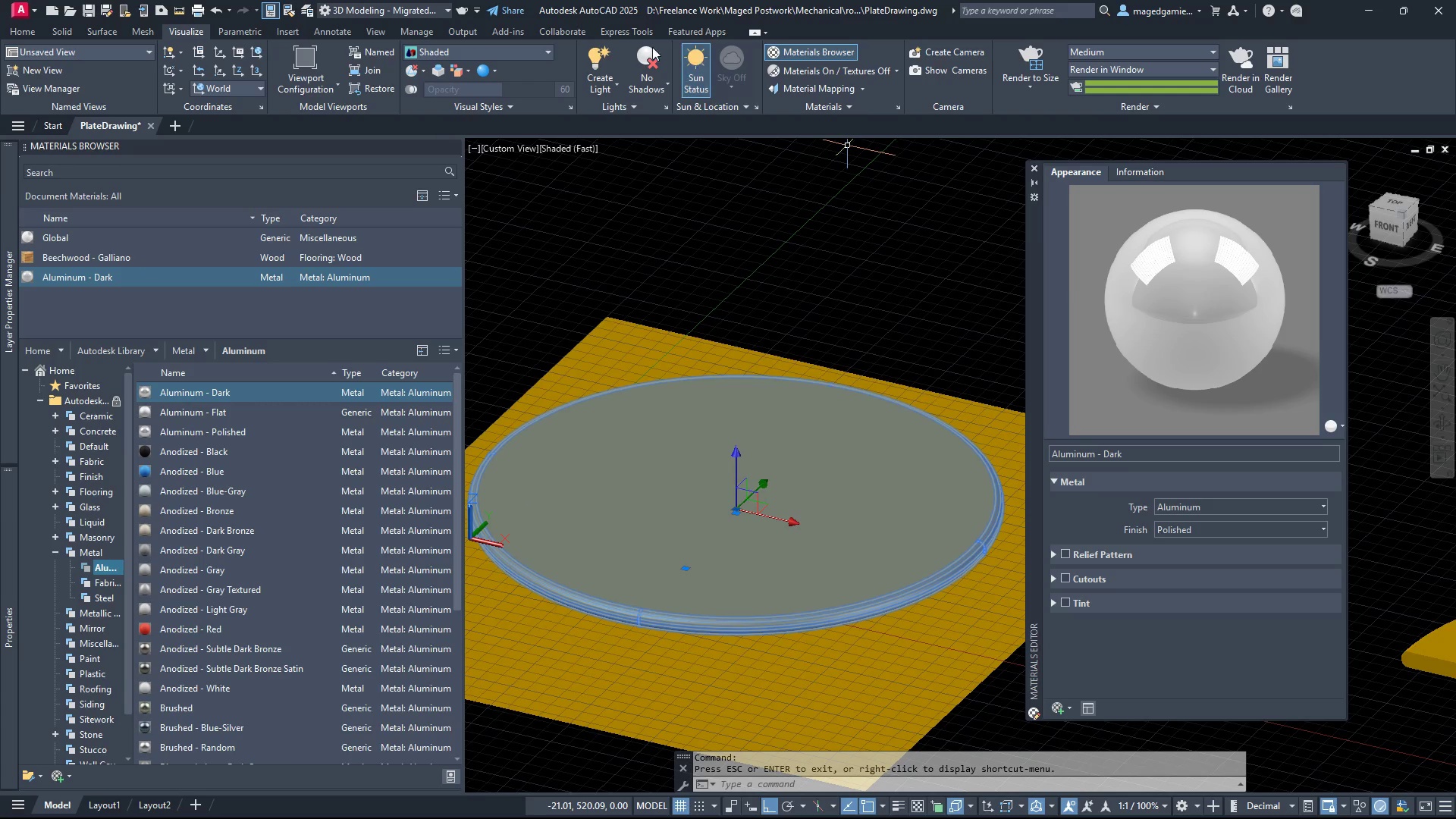 
left_click([521, 52])
 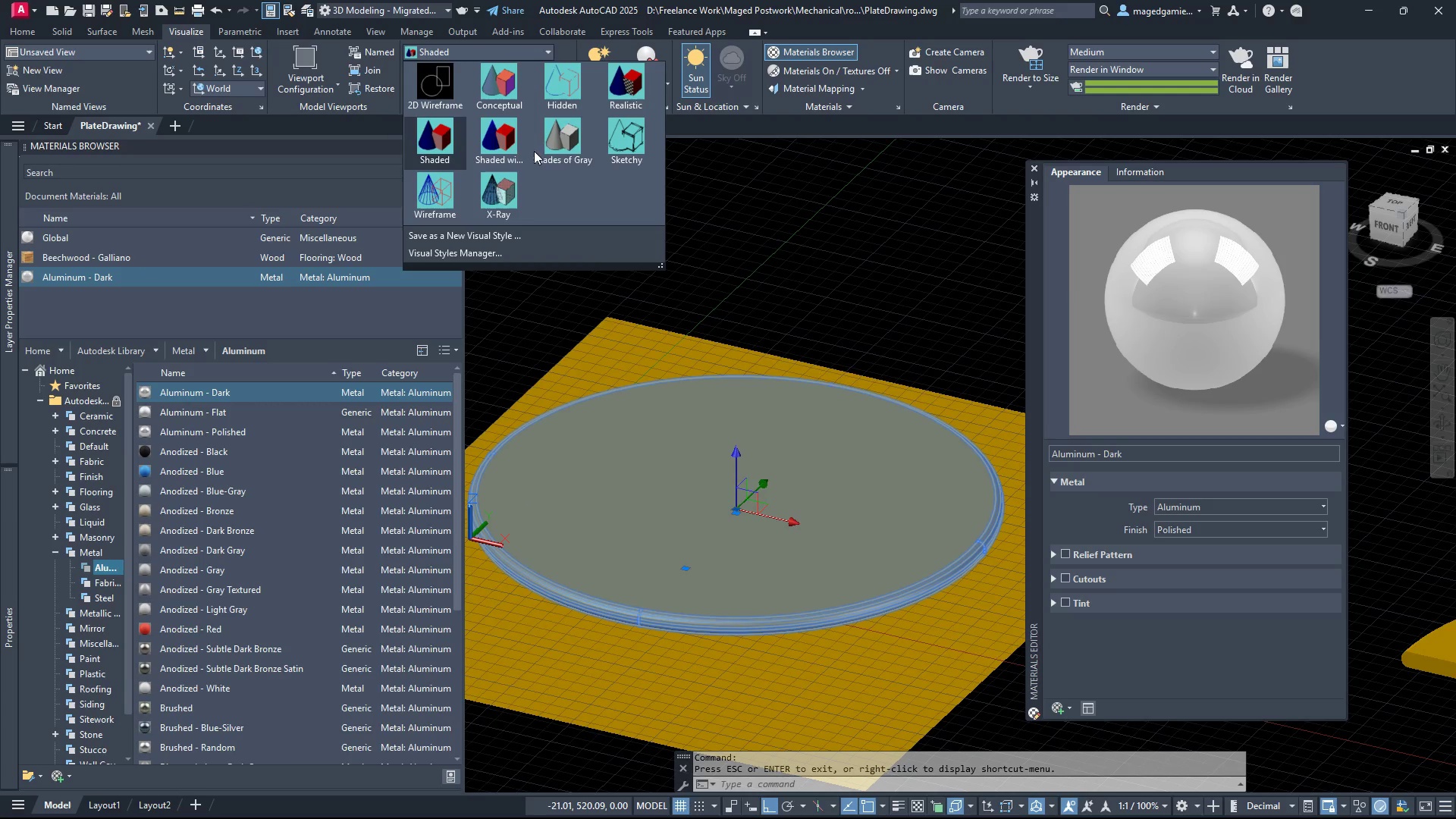 
left_click([432, 200])
 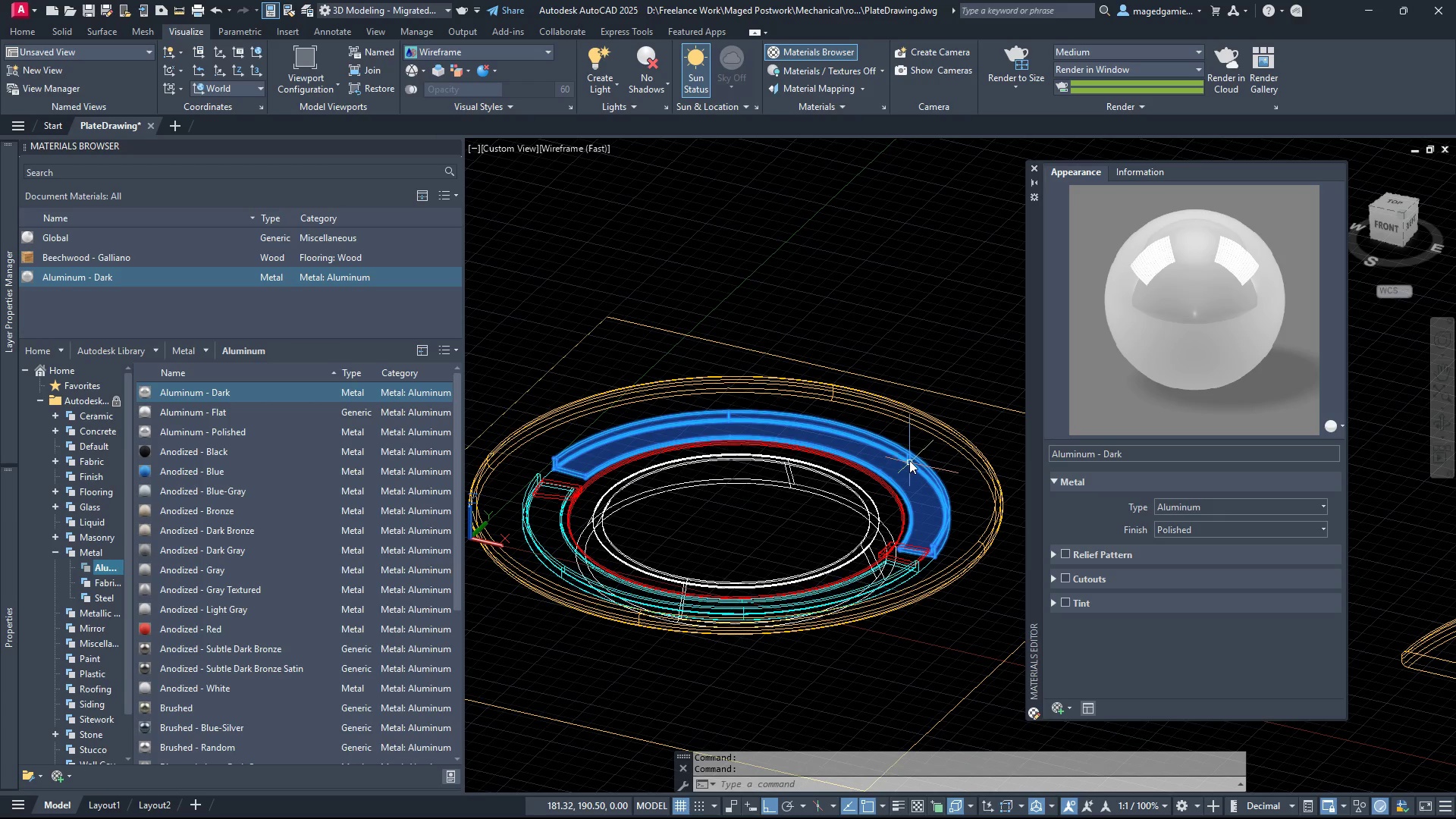 
left_click([909, 460])
 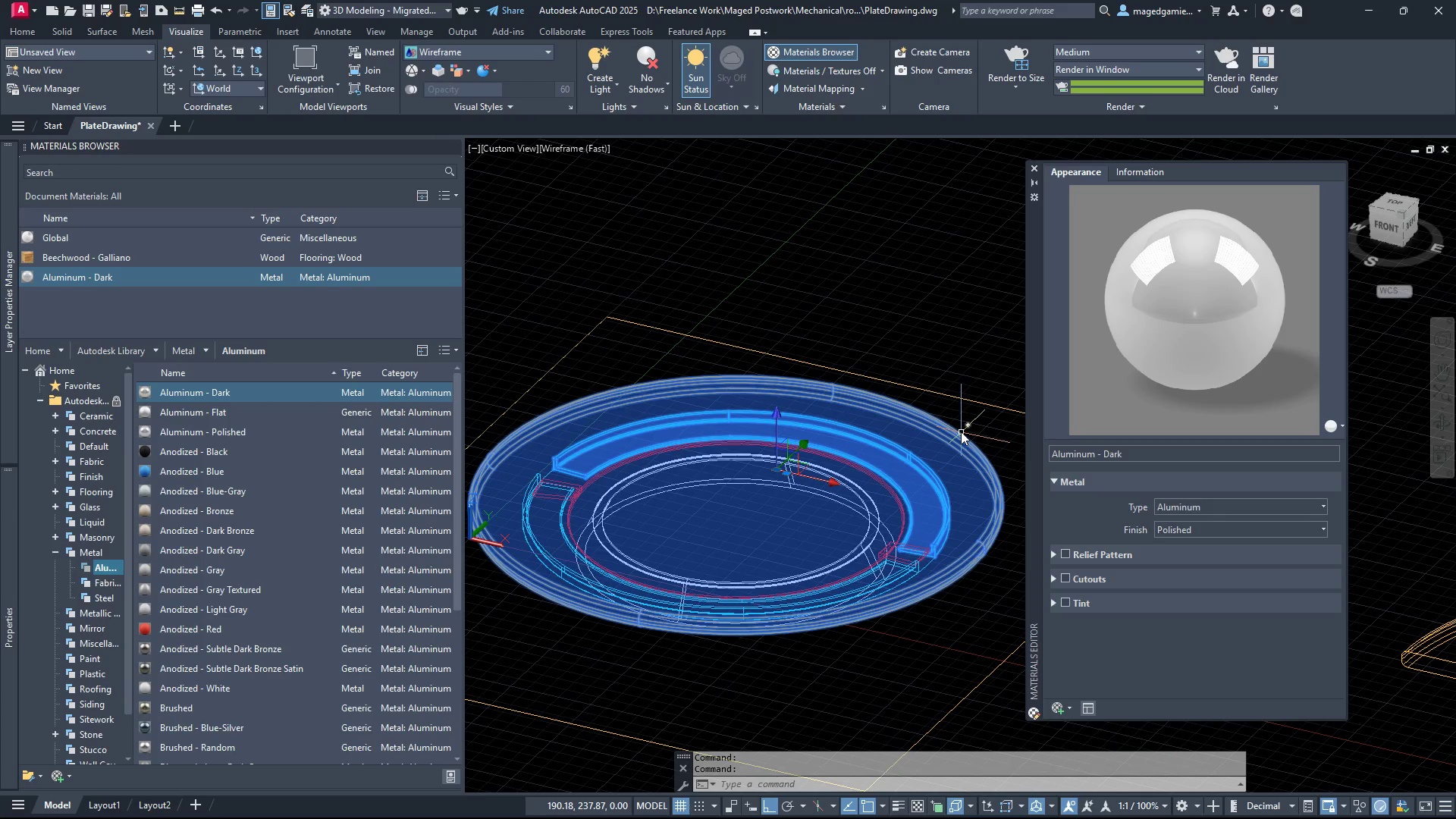 
left_click([961, 431])
 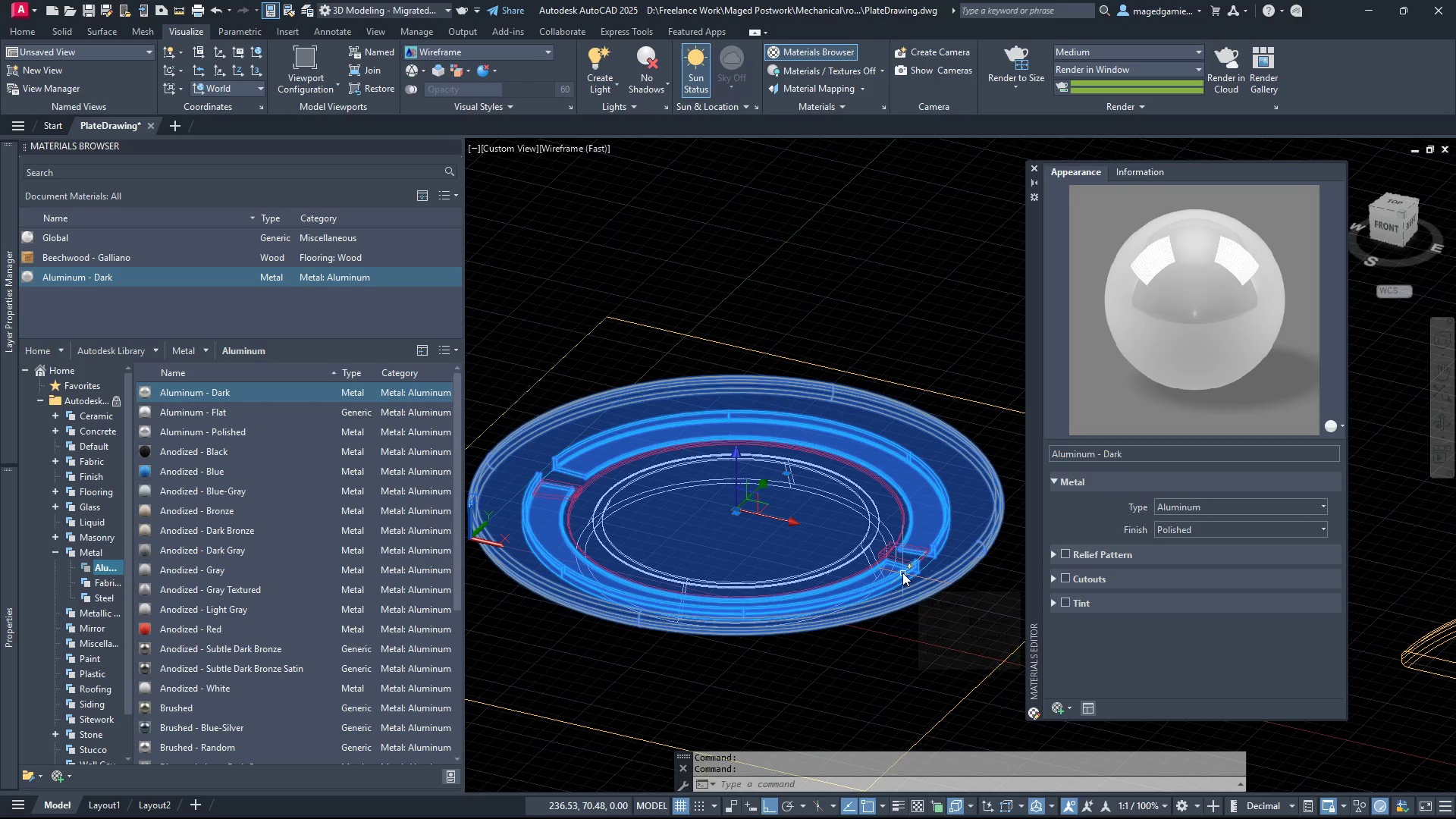 
left_click([902, 573])
 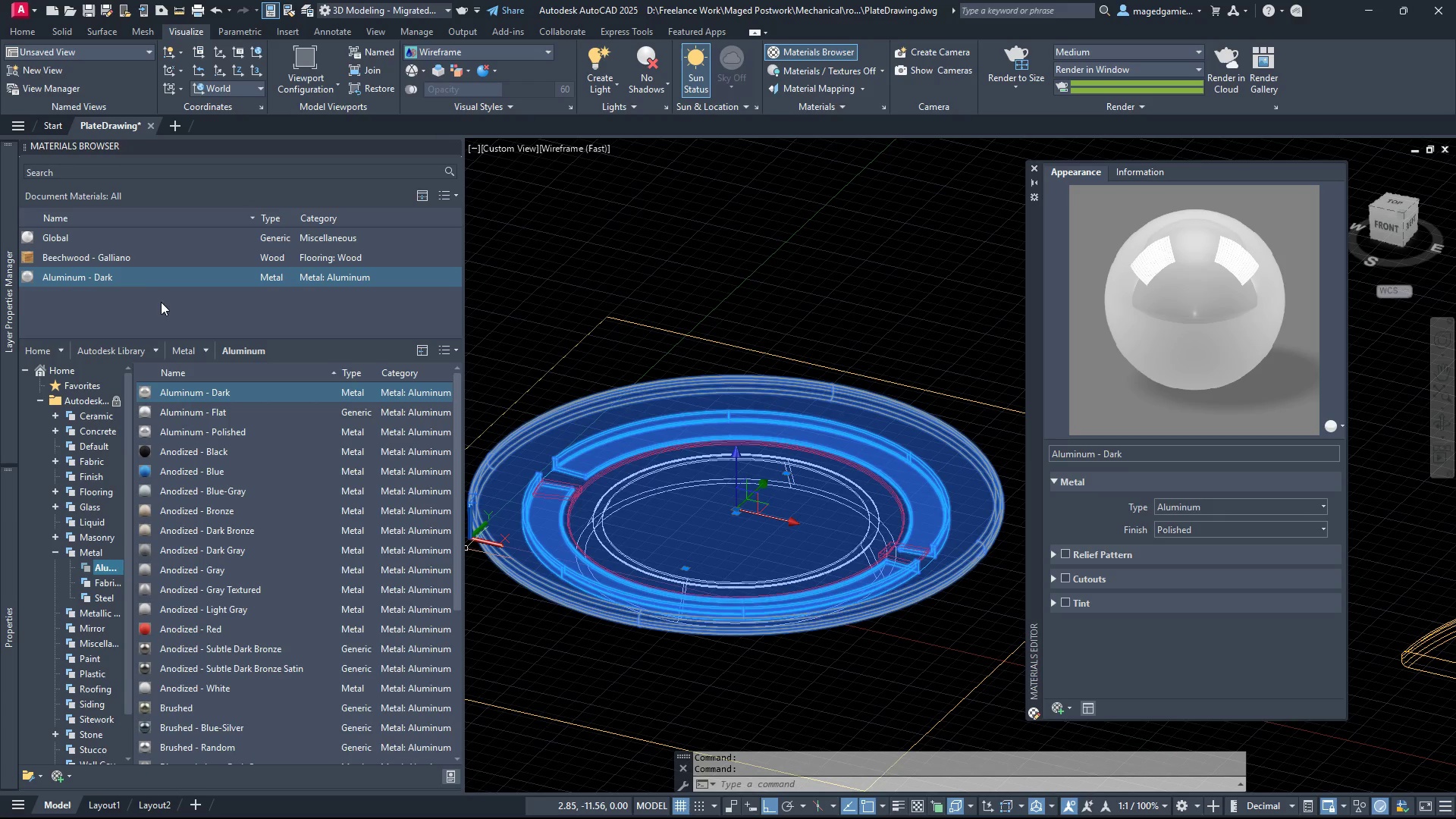 
right_click([84, 271])
 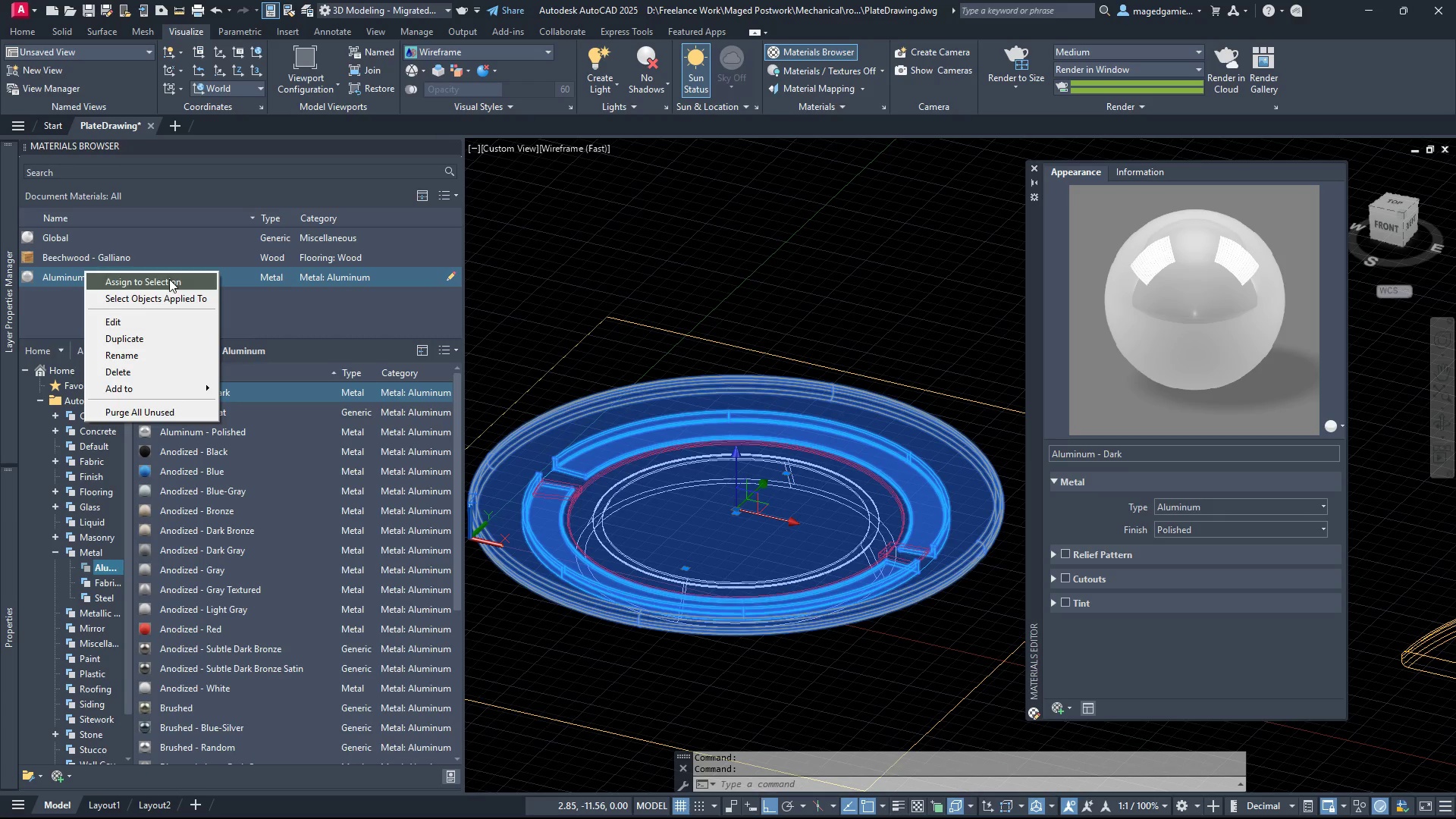 
left_click([176, 282])
 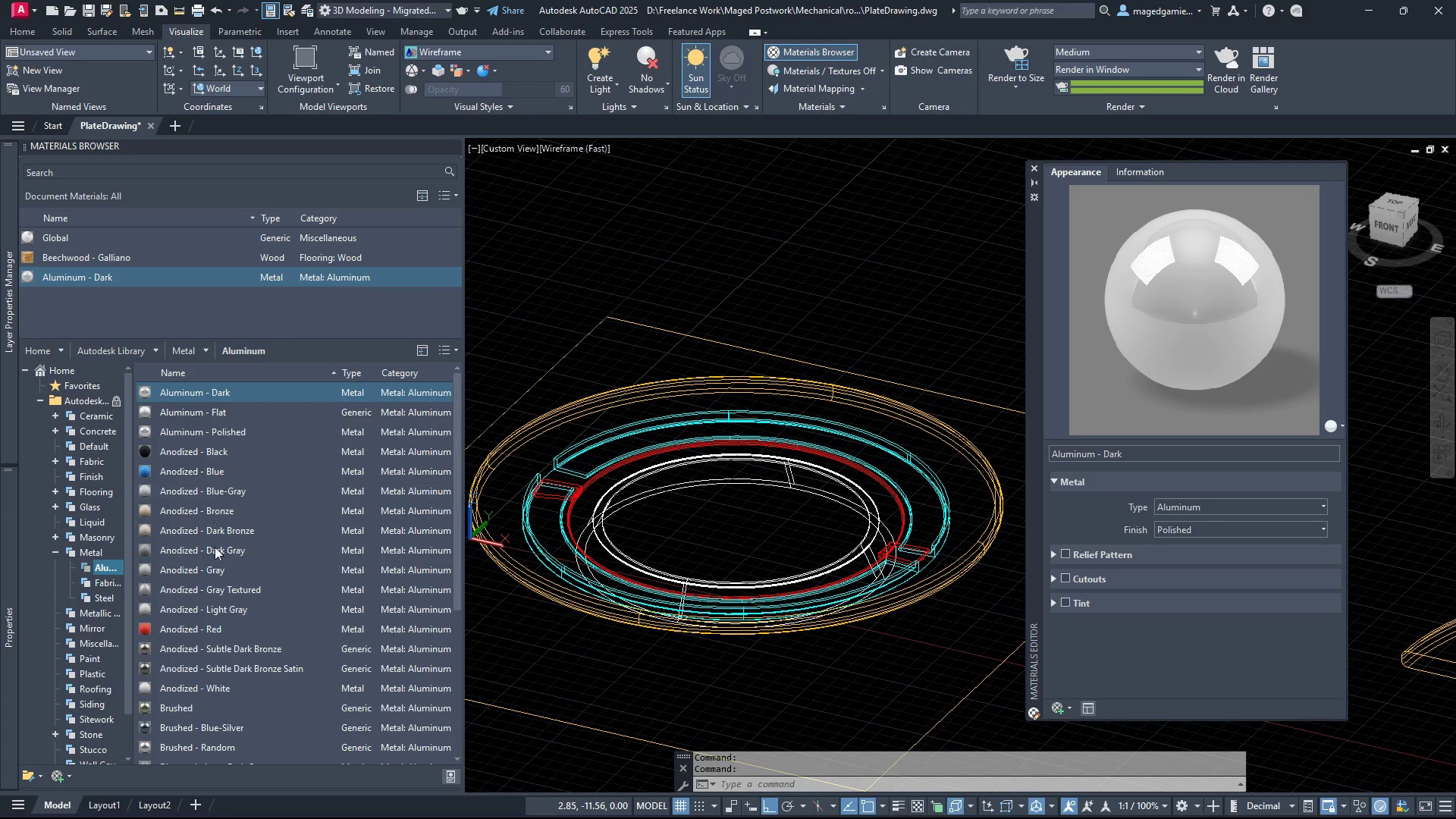 
mouse_move([188, 682])
 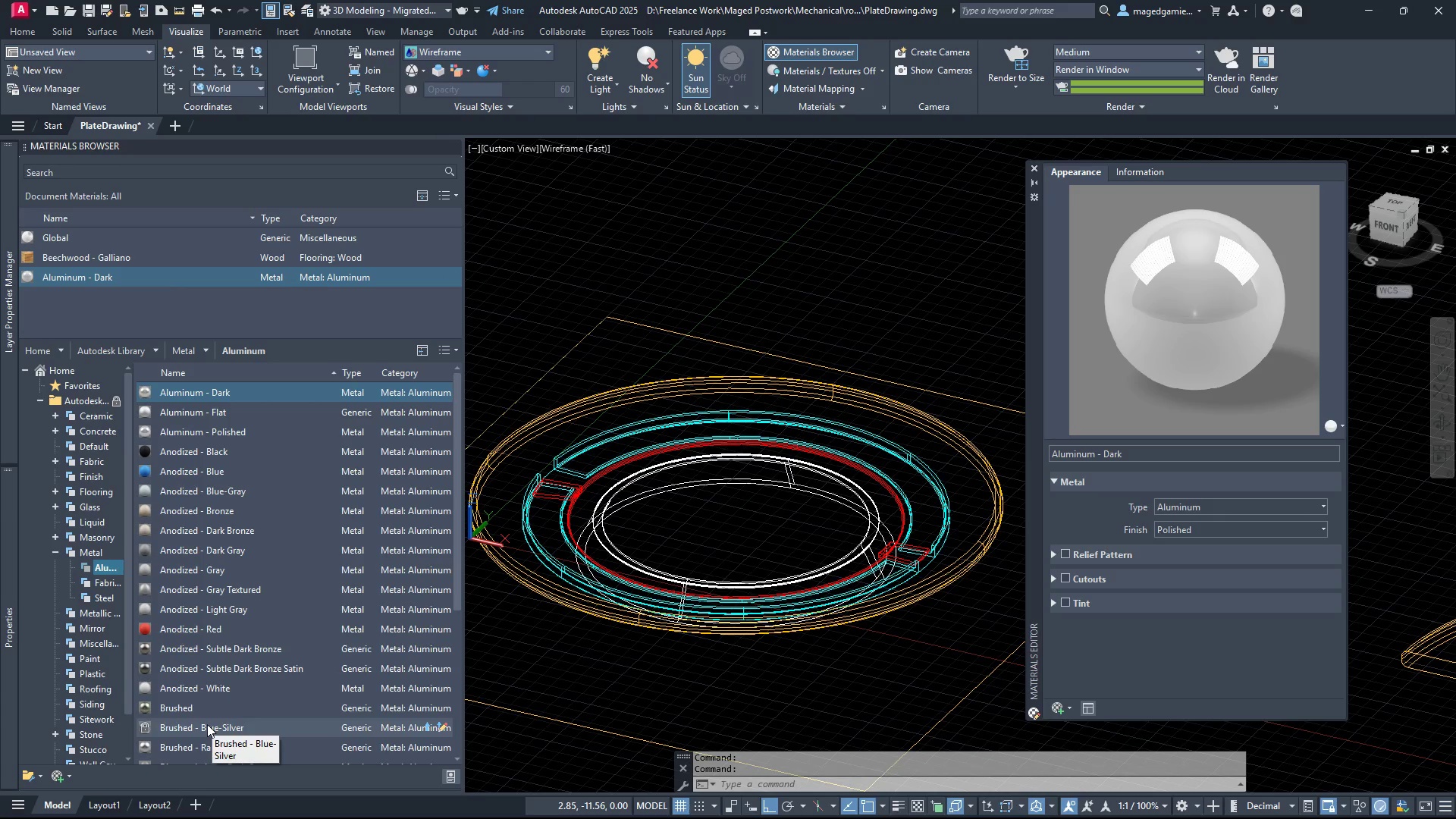 
double_click([207, 726])
 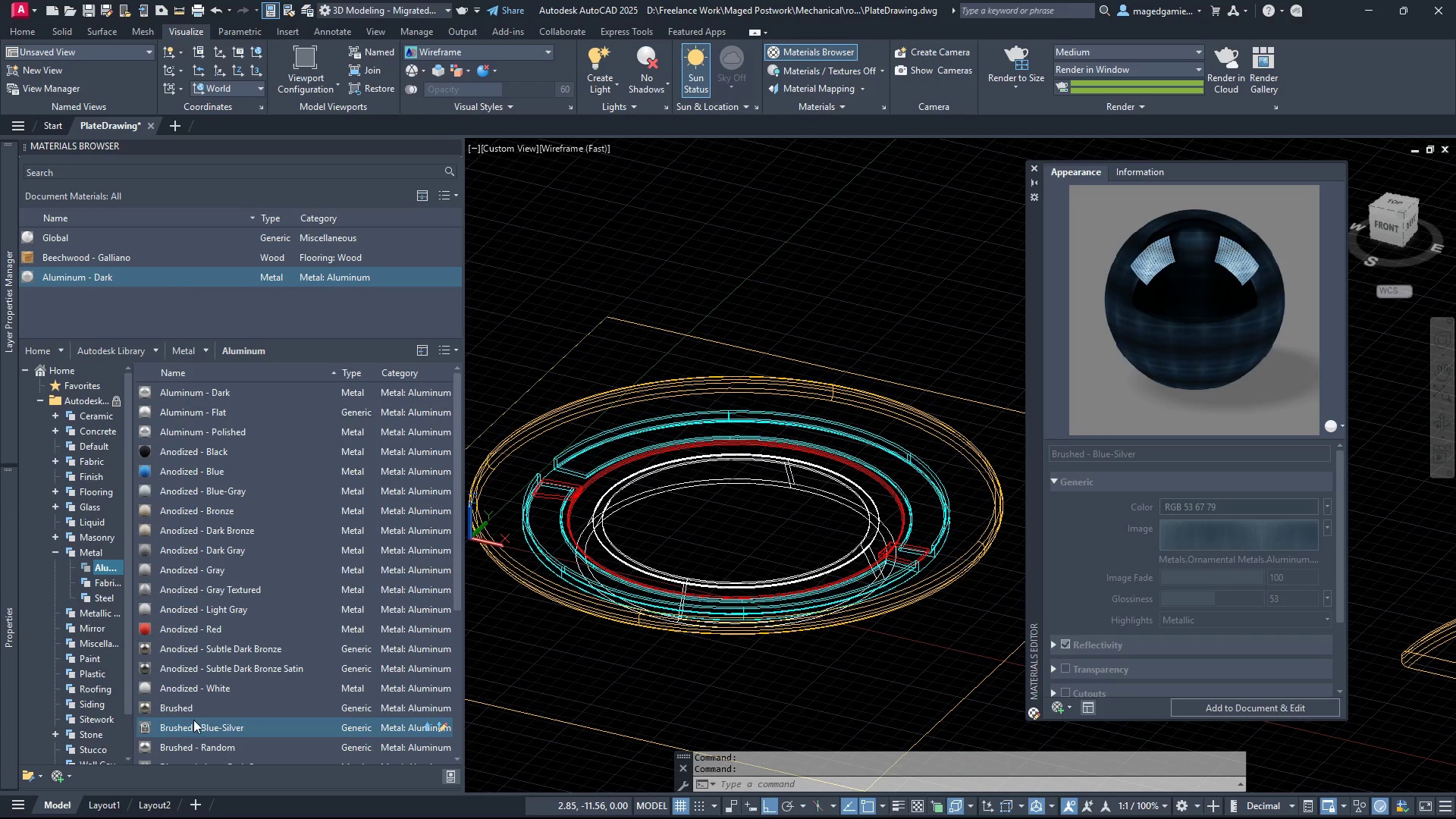 
double_click([173, 711])
 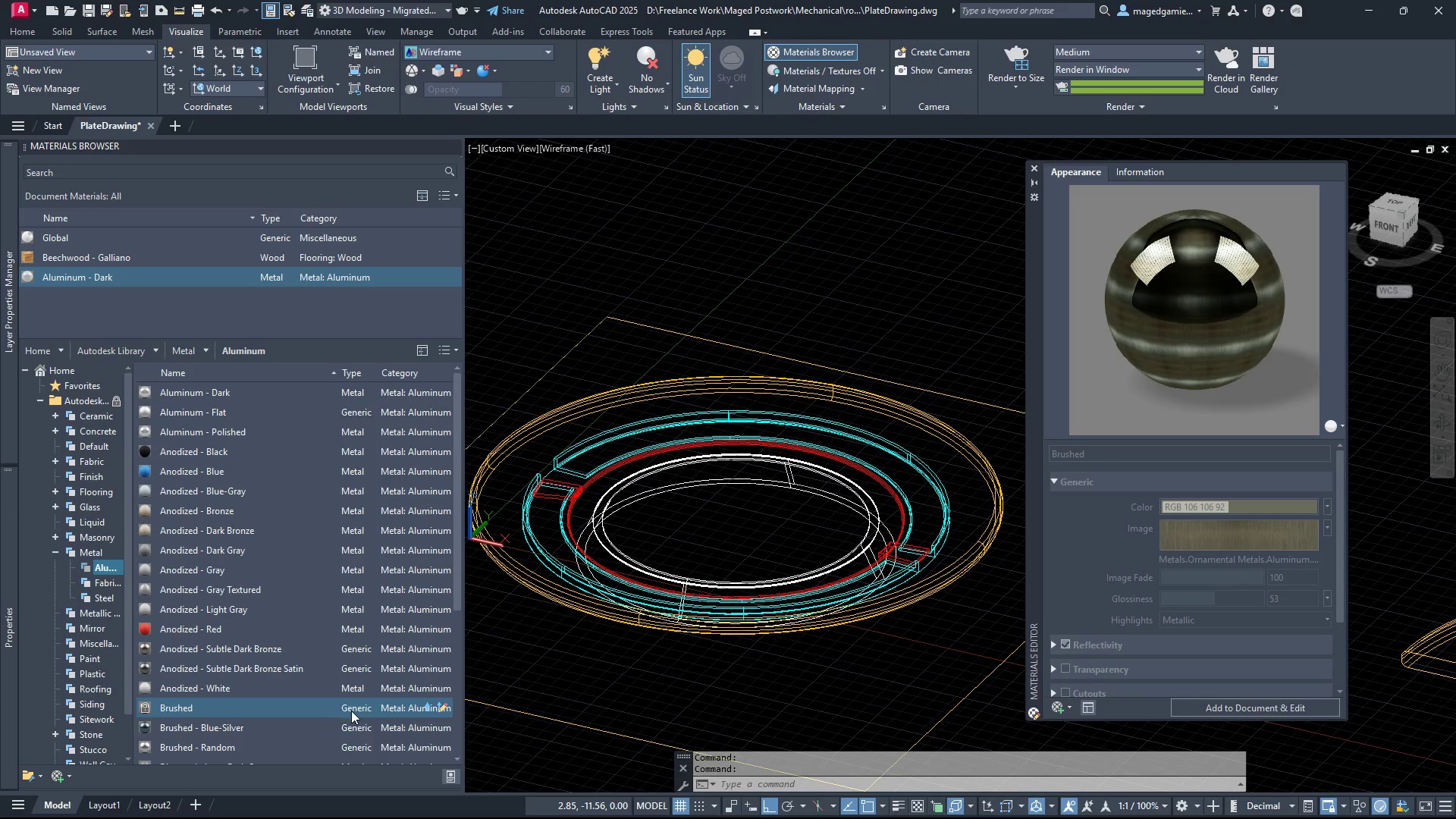 
wait(5.19)
 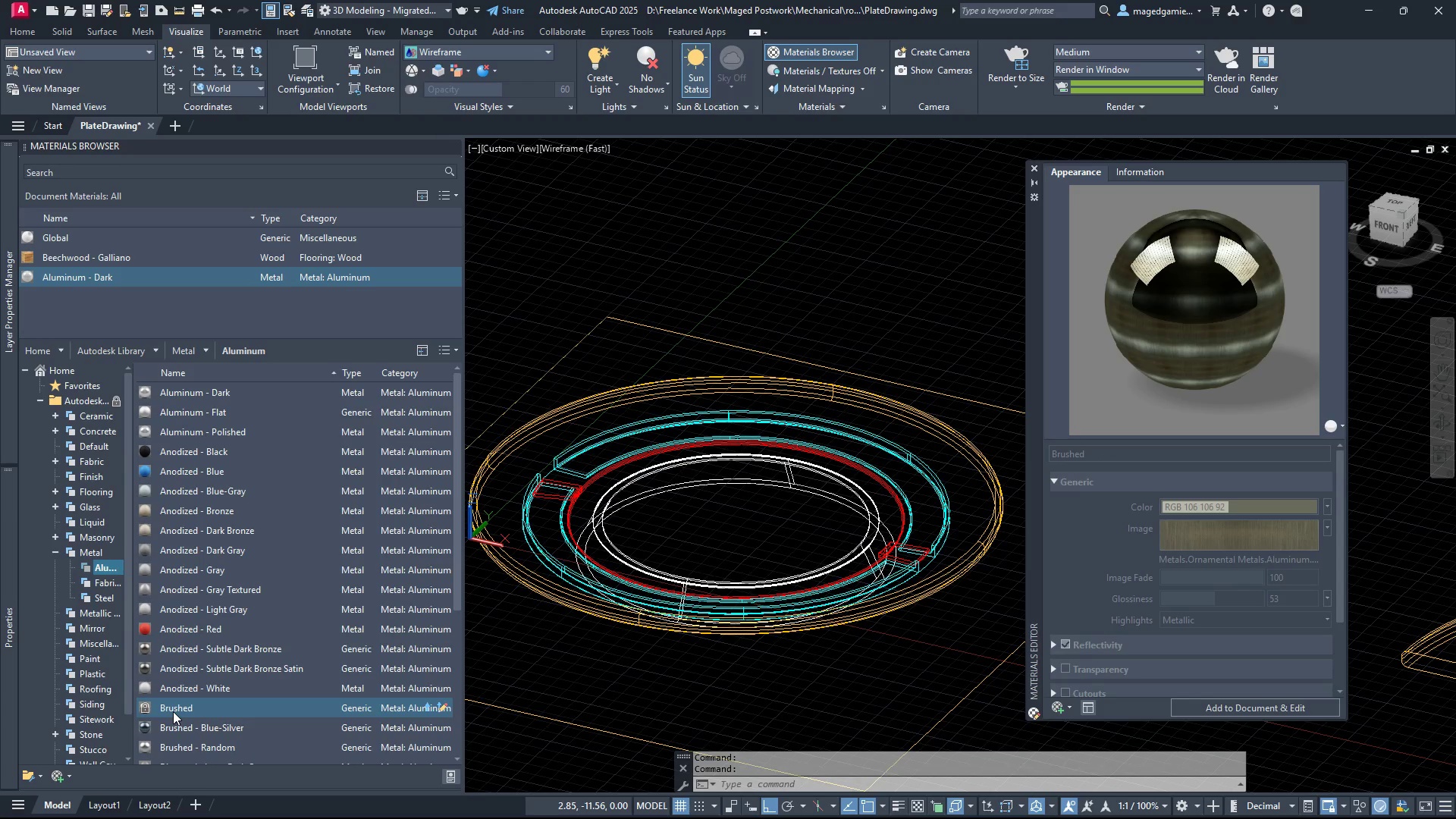 
scroll: coordinate [292, 627], scroll_direction: down, amount: 7.0
 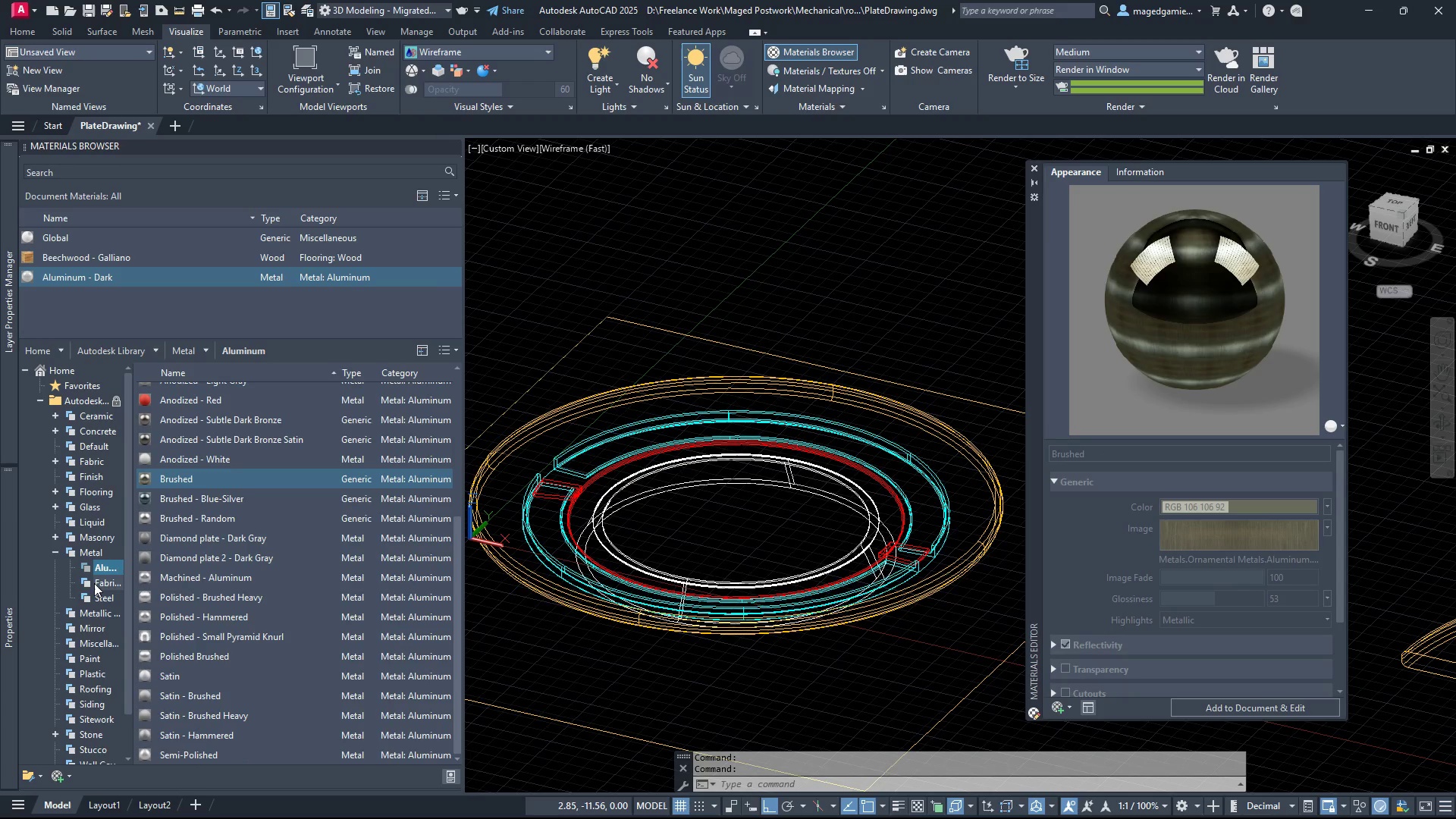 
left_click([111, 579])
 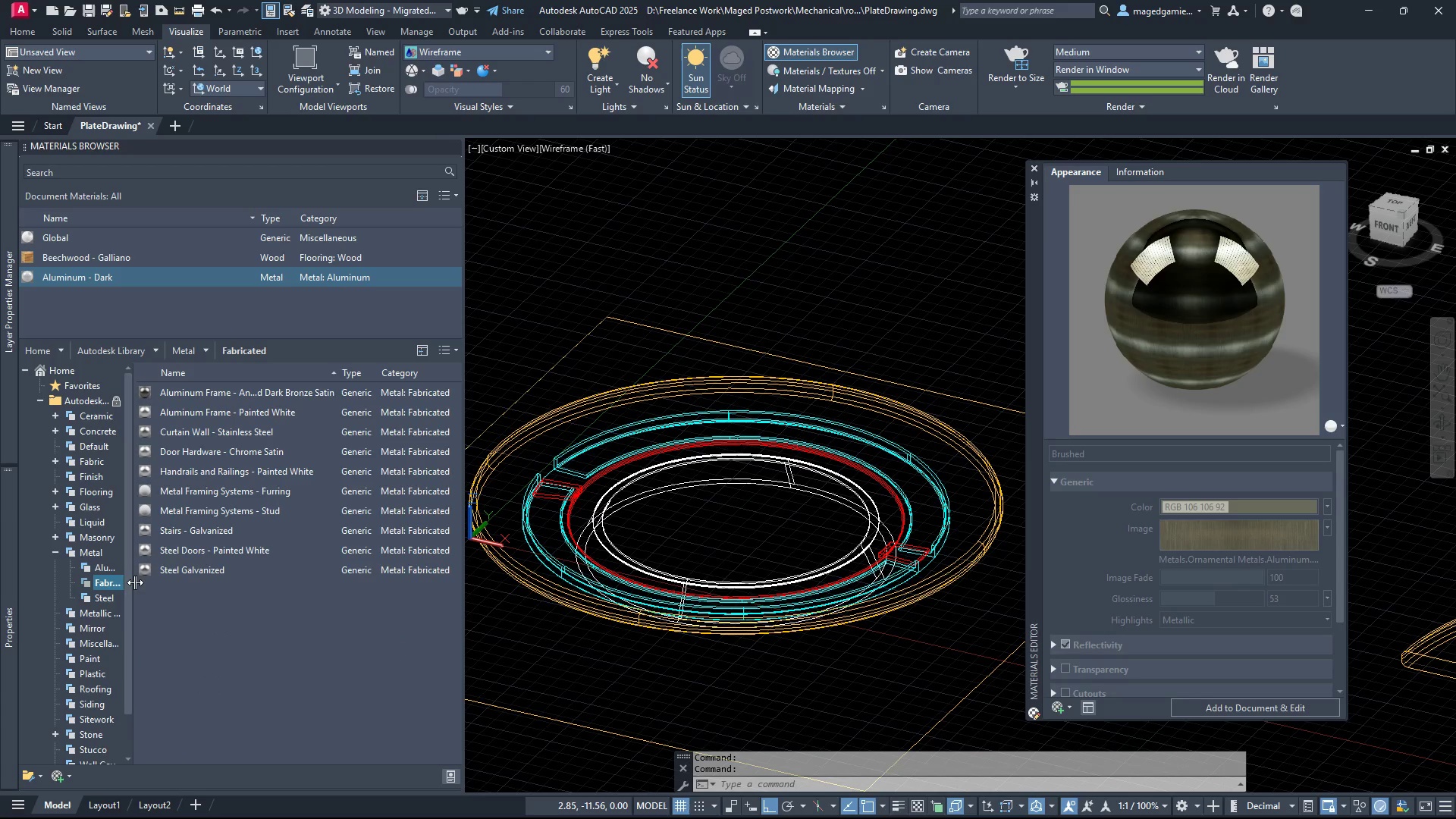 
left_click_drag(start_coordinate=[135, 582], to_coordinate=[210, 589])
 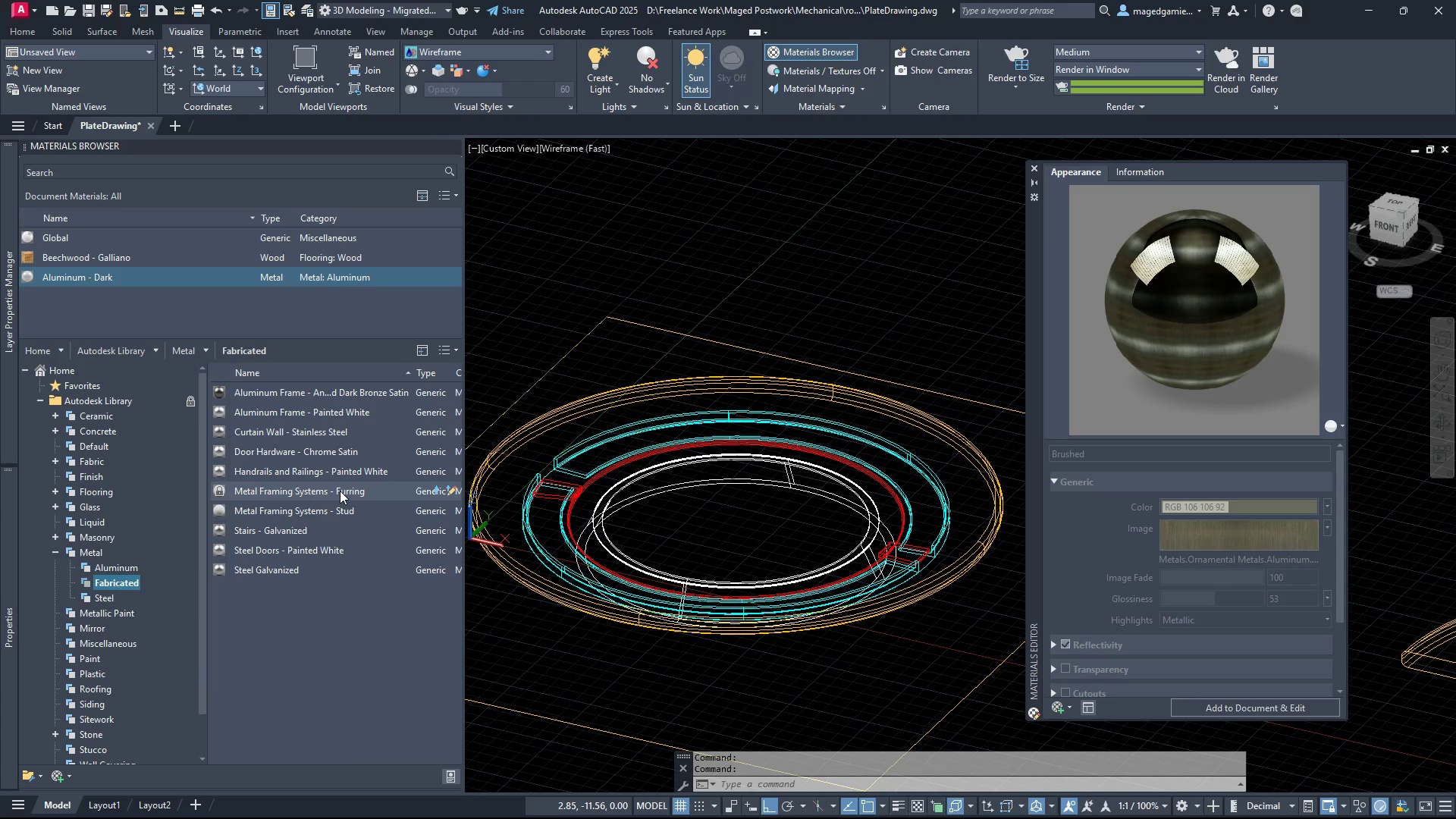 
double_click([340, 491])
 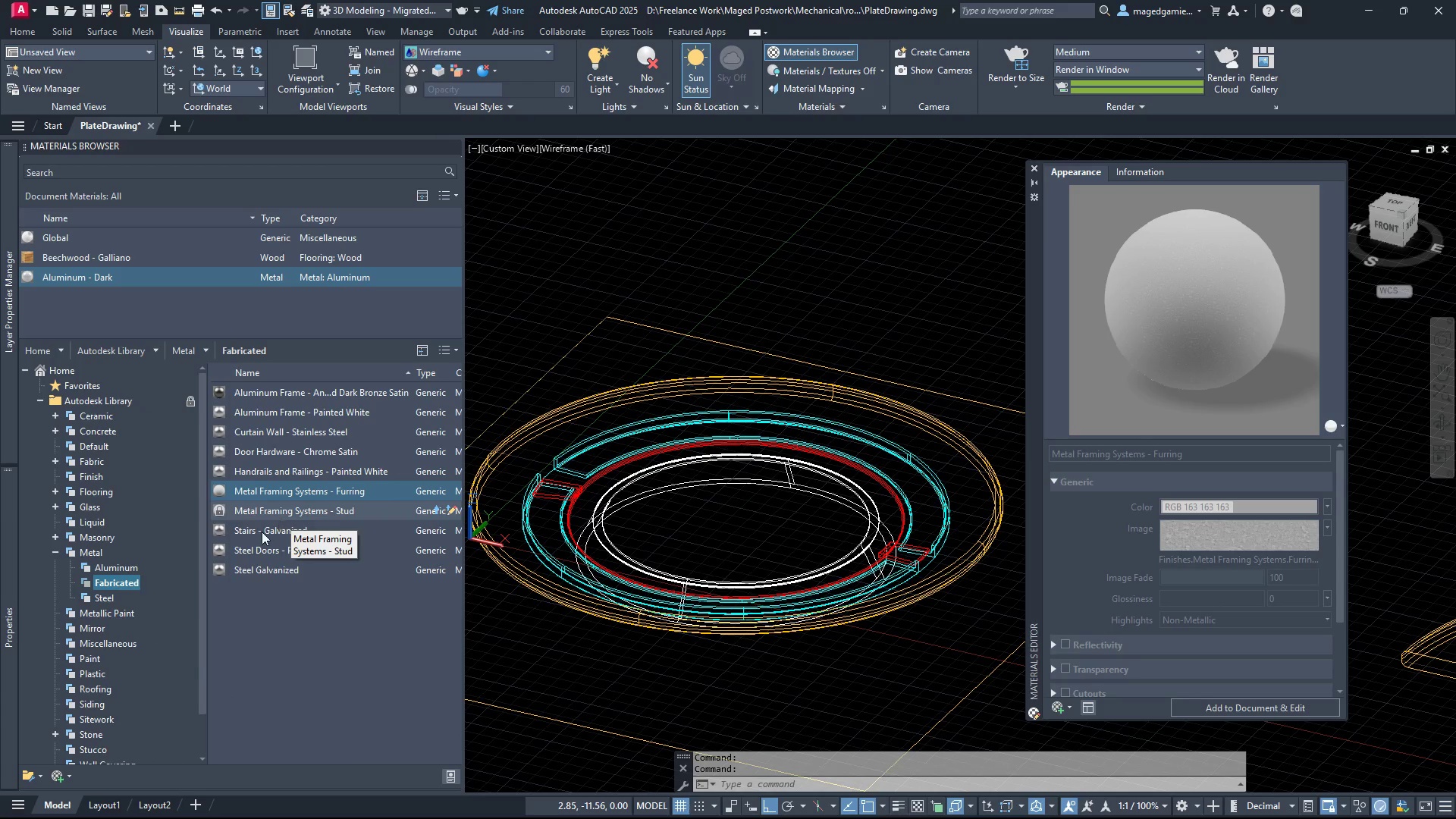 
double_click([255, 530])
 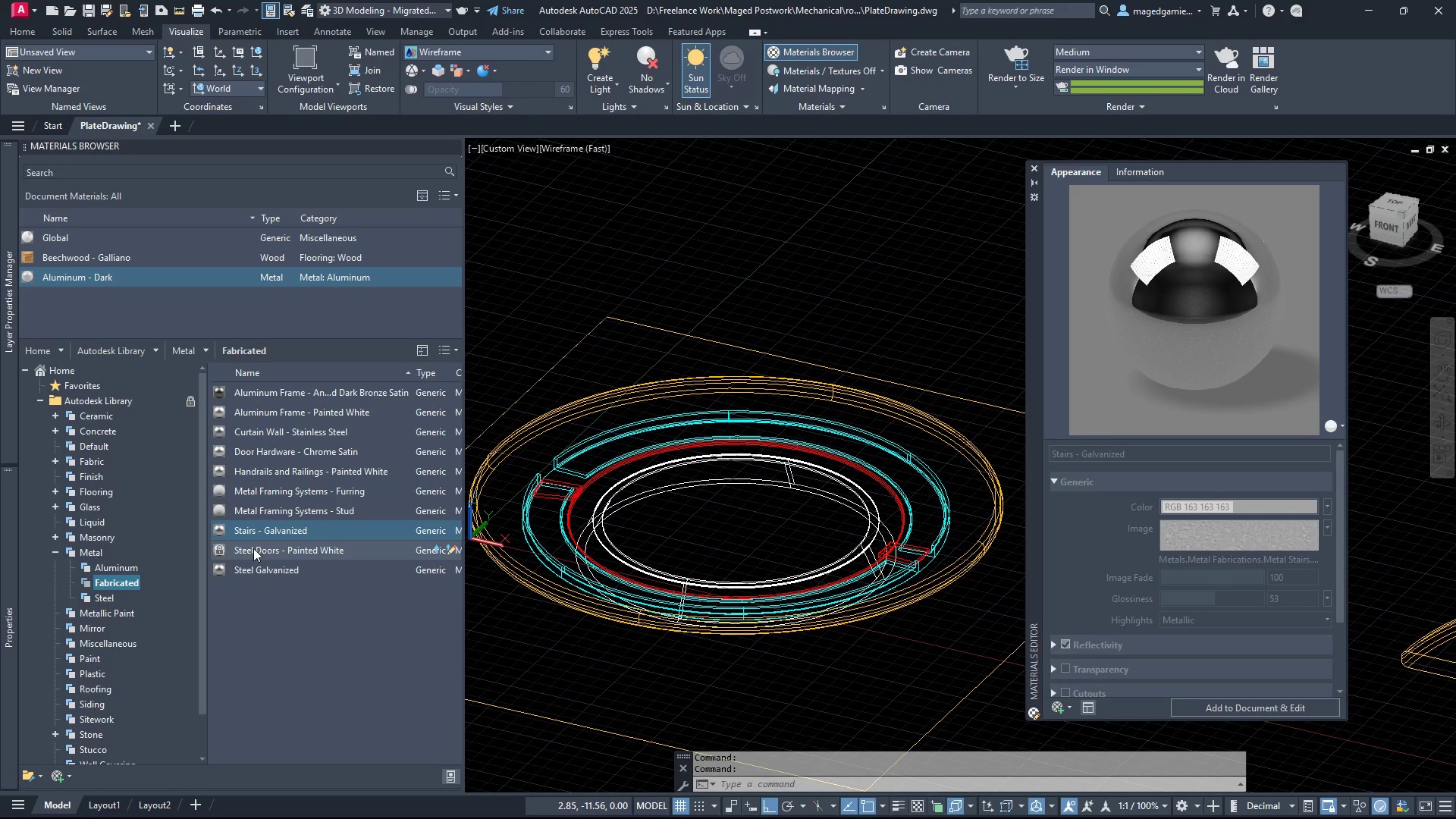 
double_click([253, 548])
 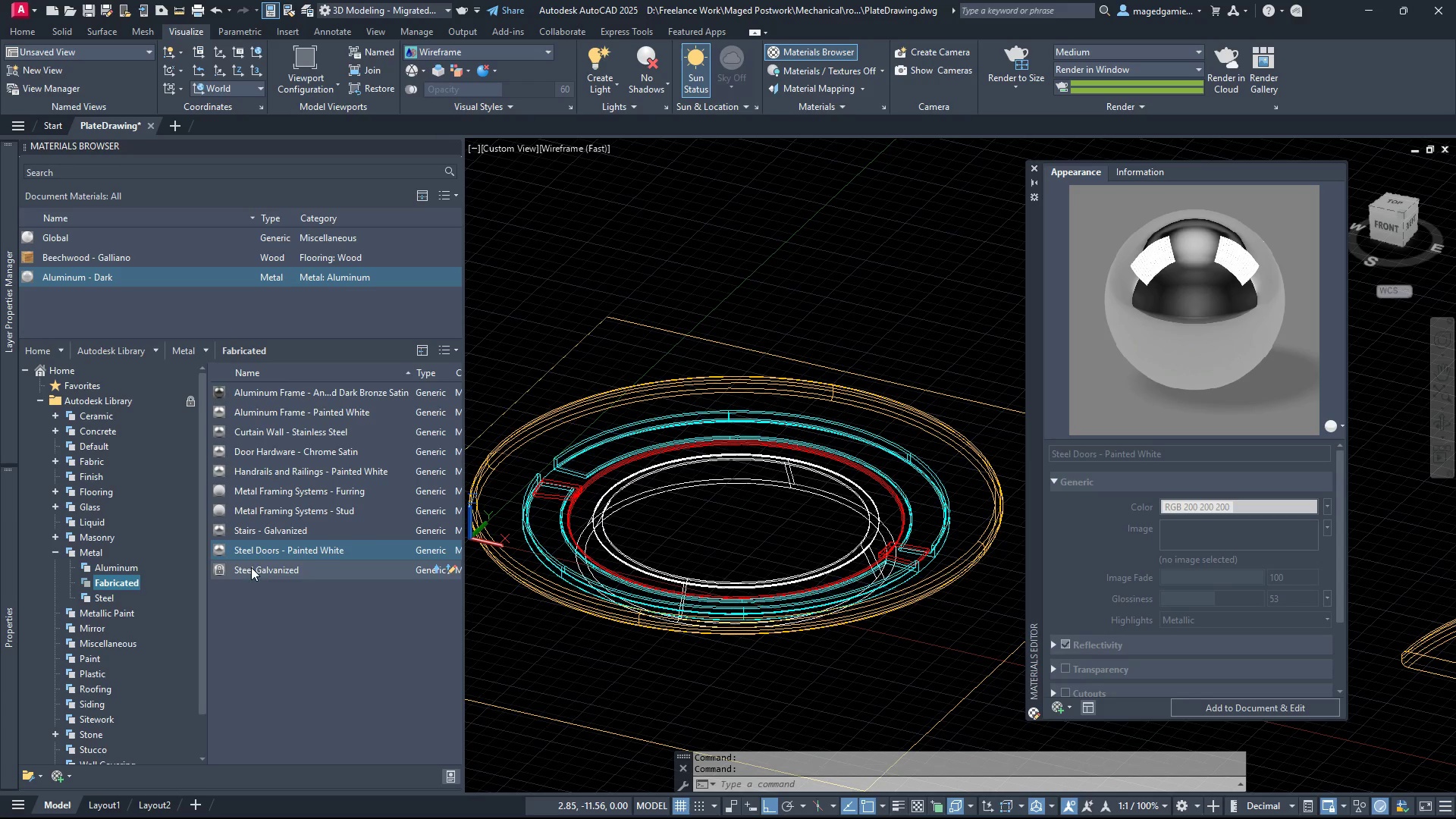 
left_click([251, 567])
 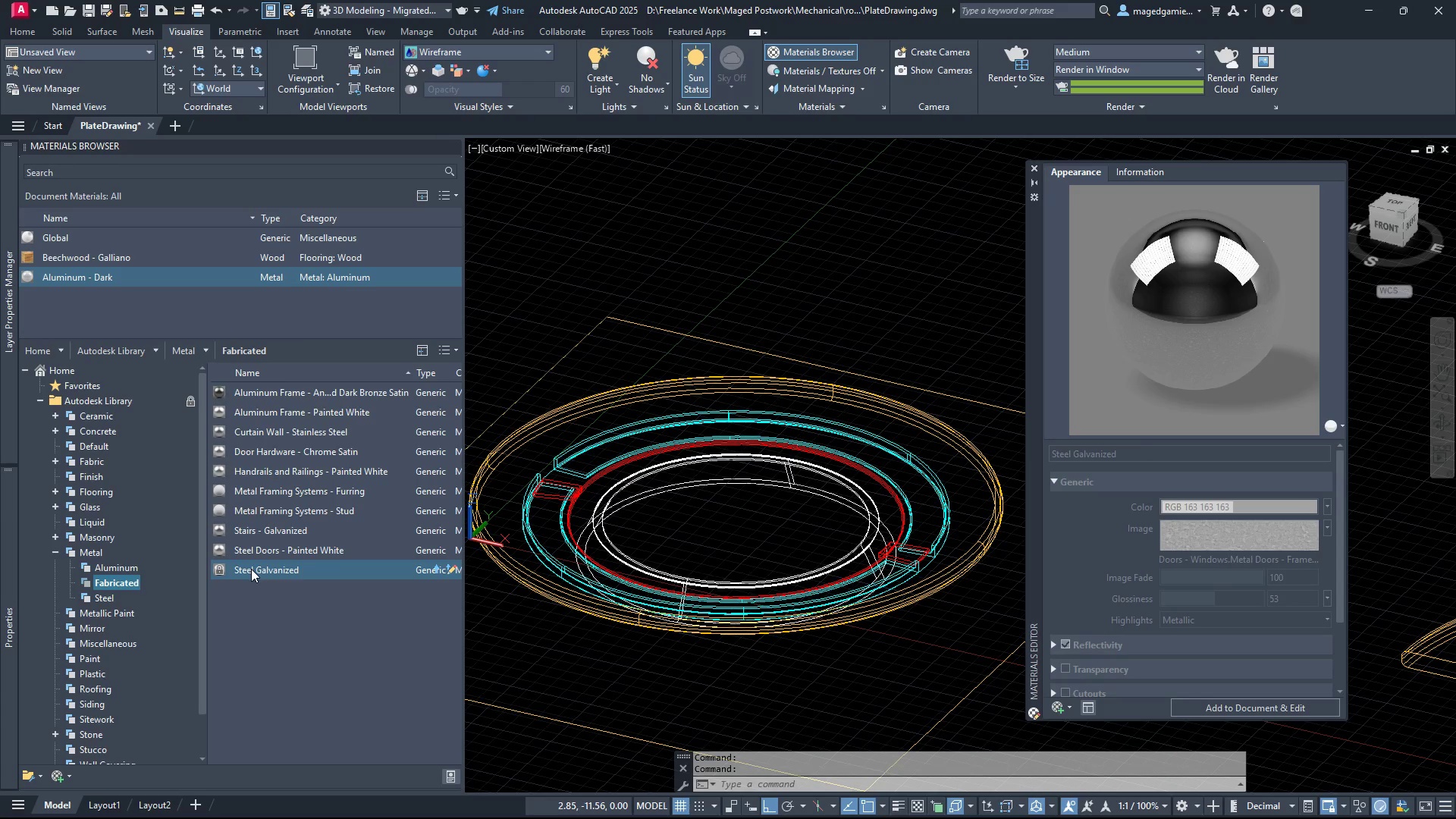 
double_click([251, 569])
 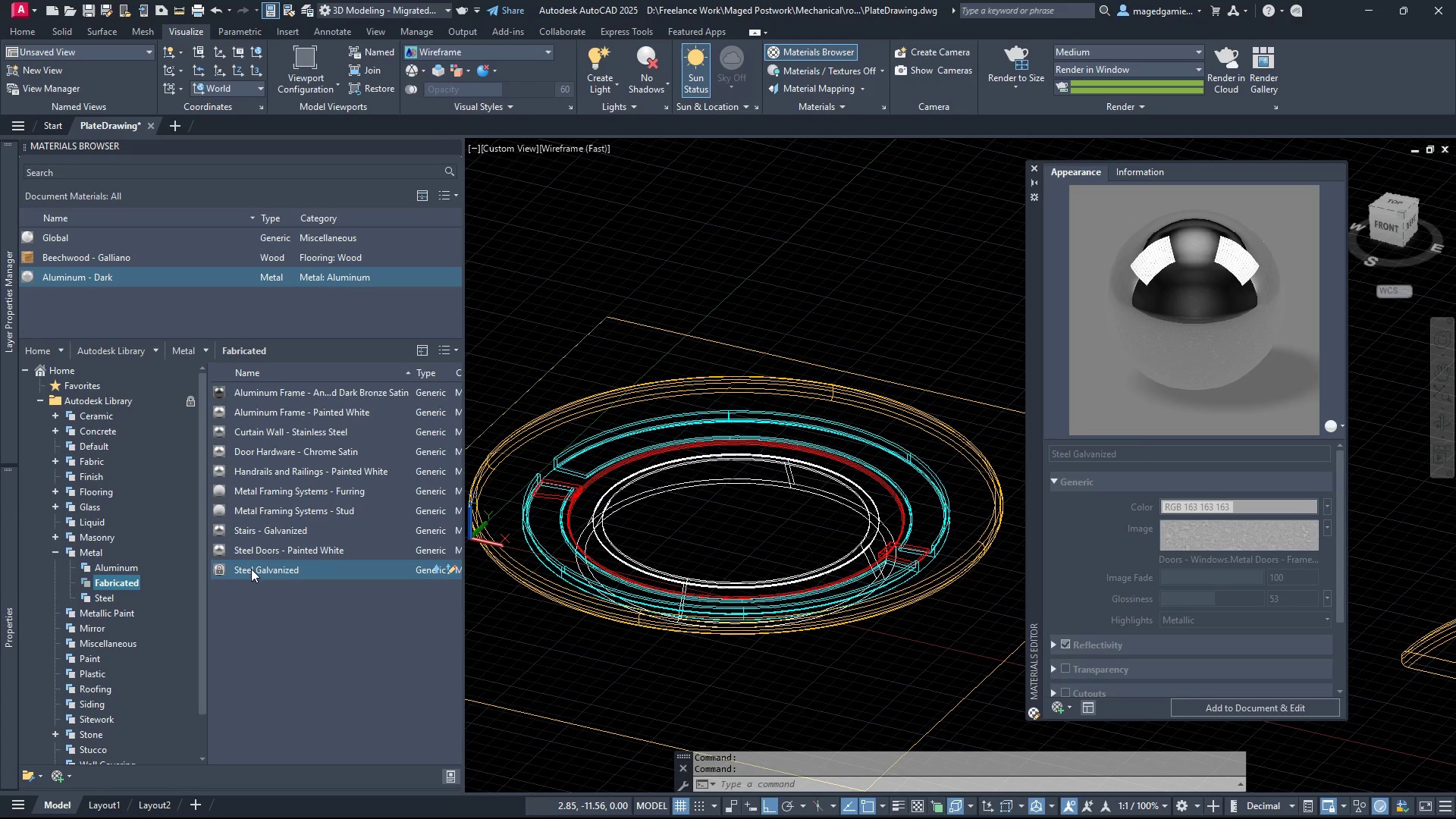 
right_click([251, 569])
 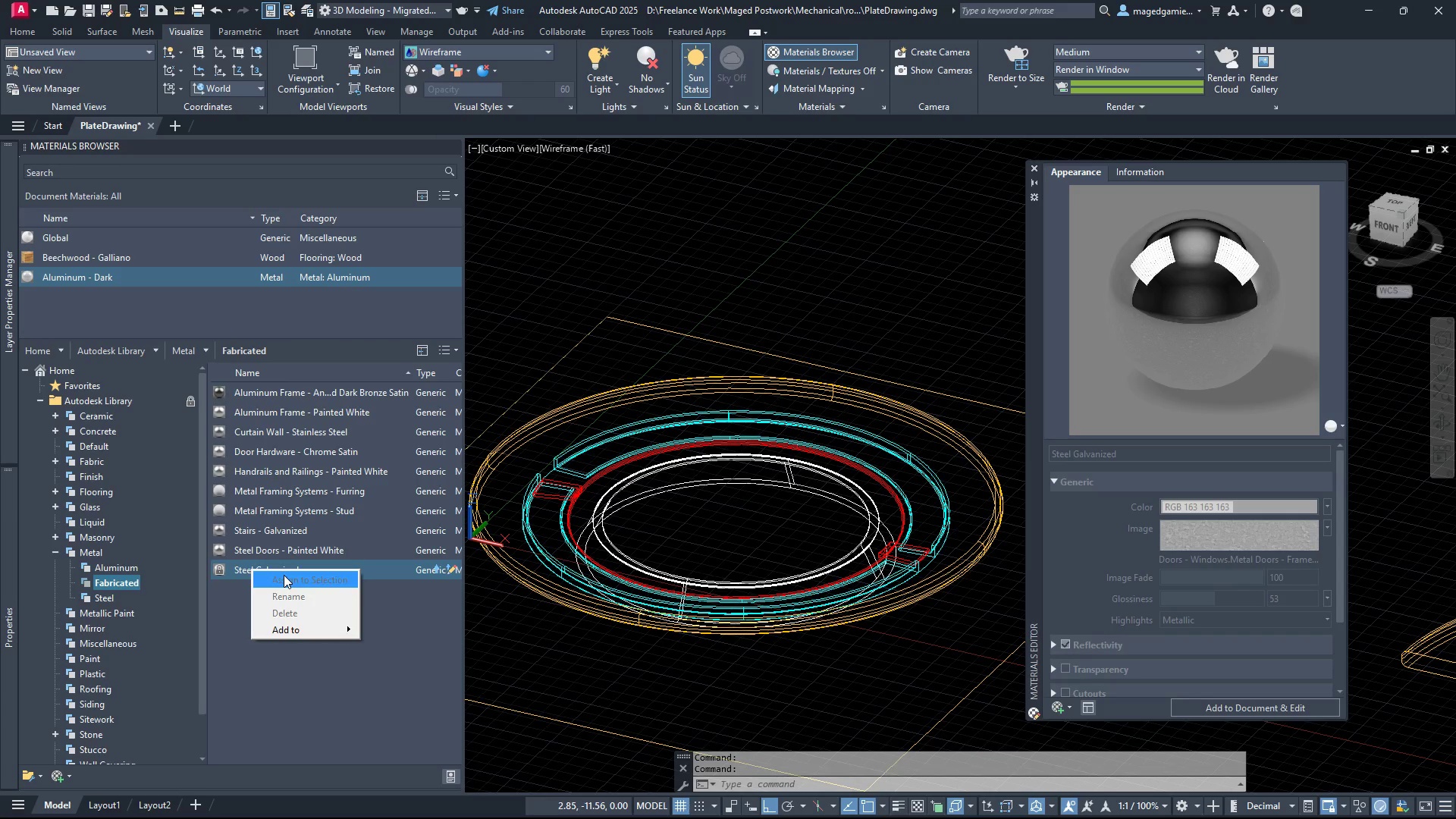 
left_click([237, 568])
 